 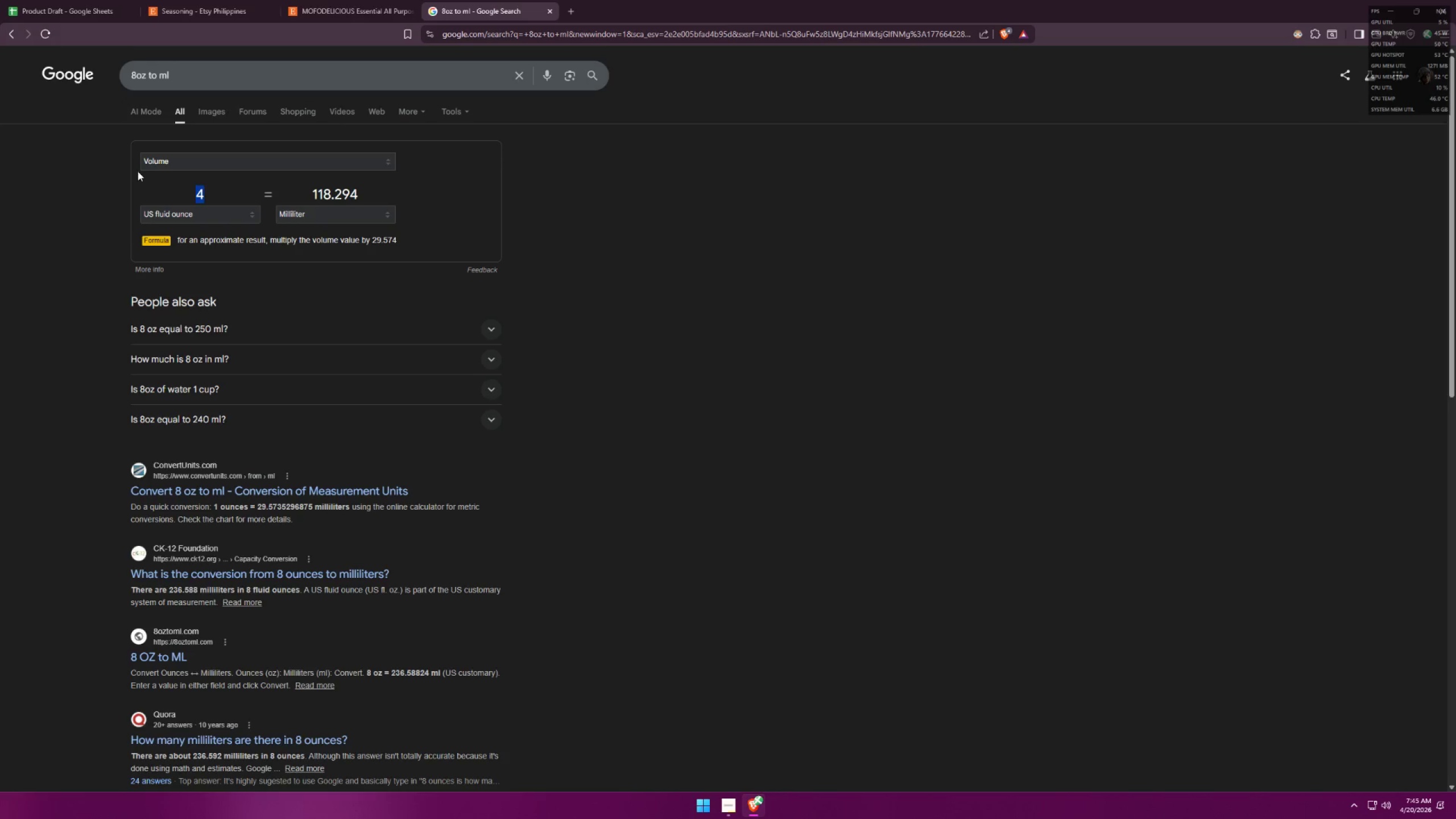 
left_click([21, 0])
 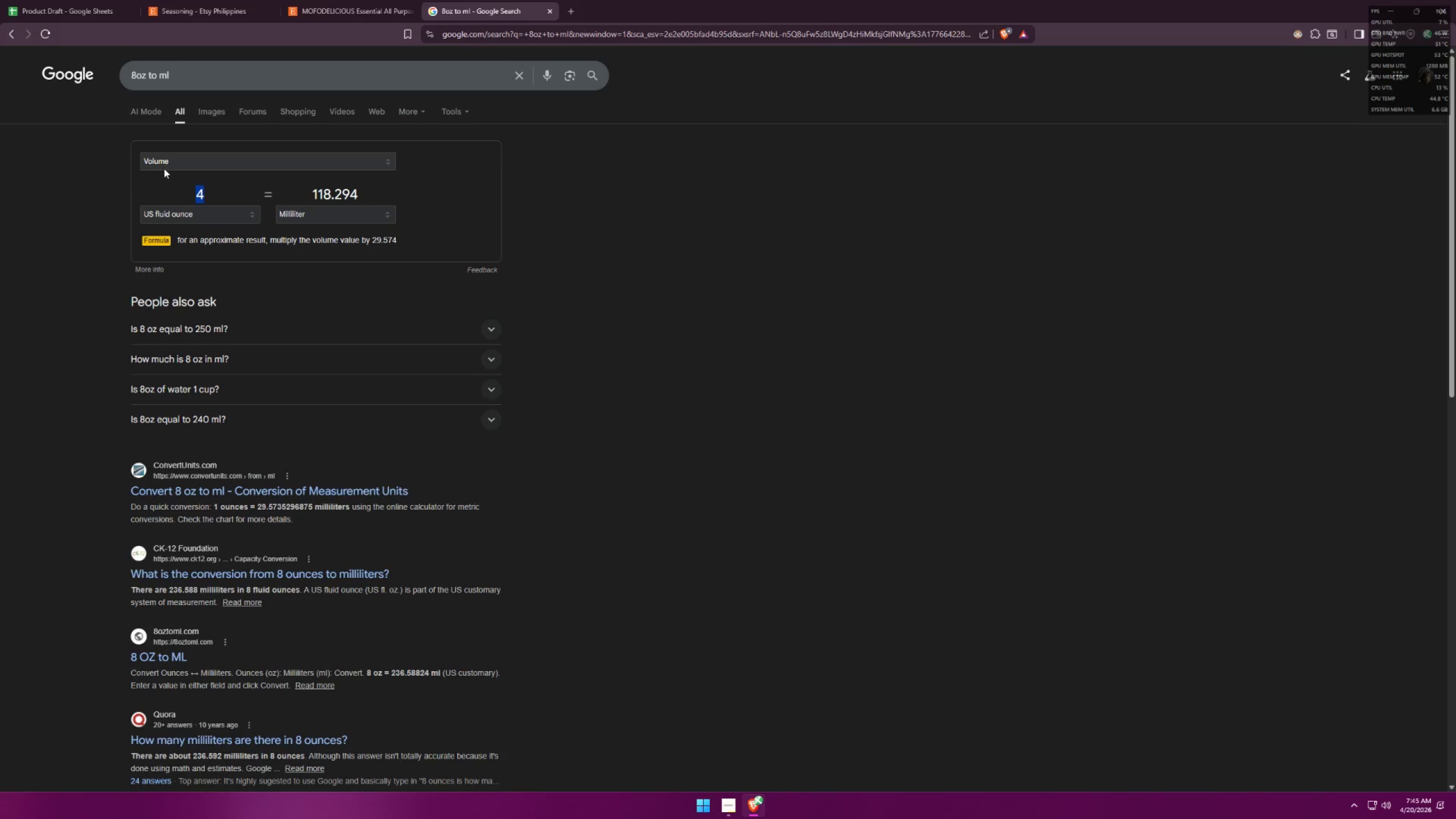 
key(9)
 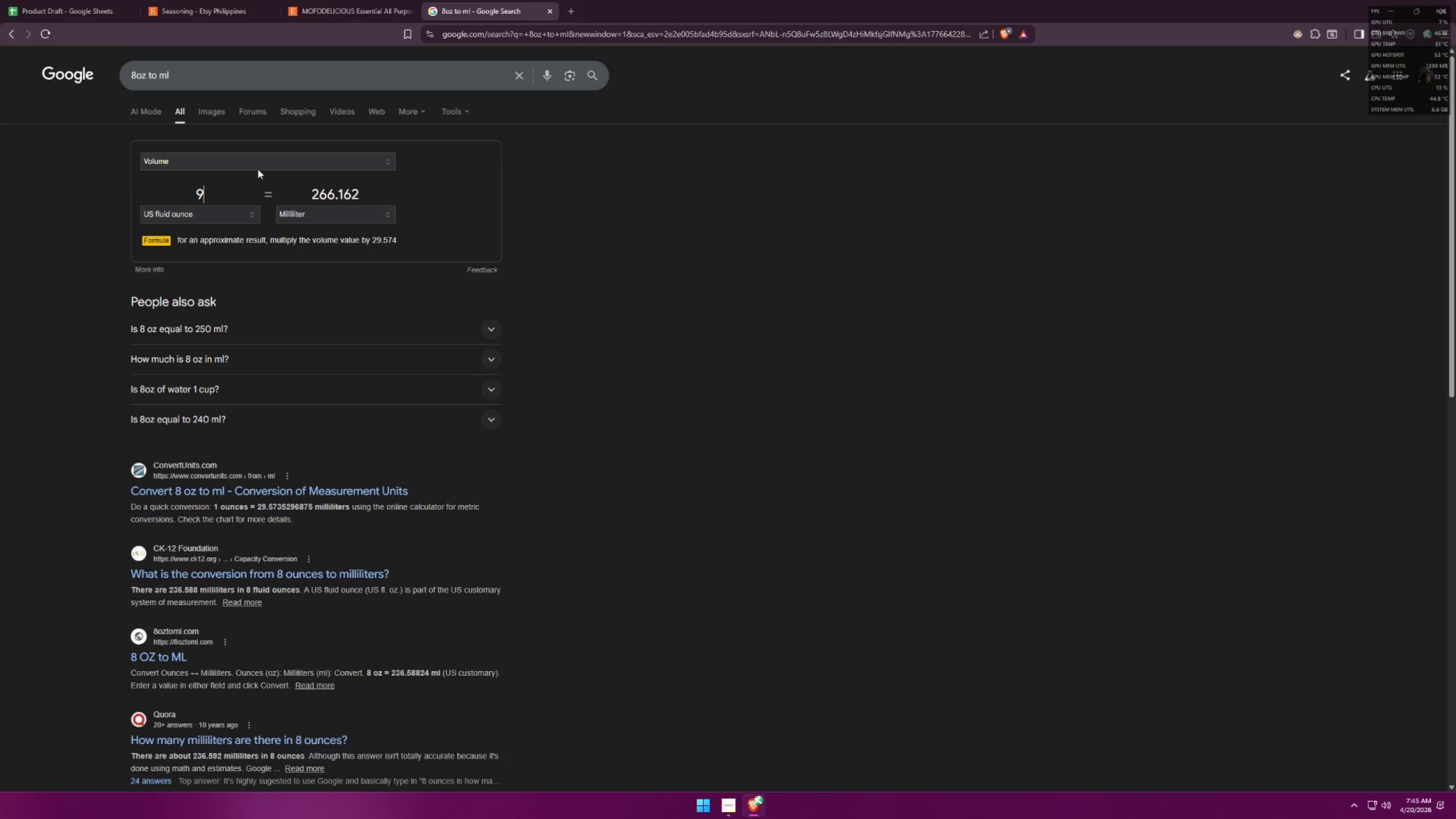 
key(Backspace)
 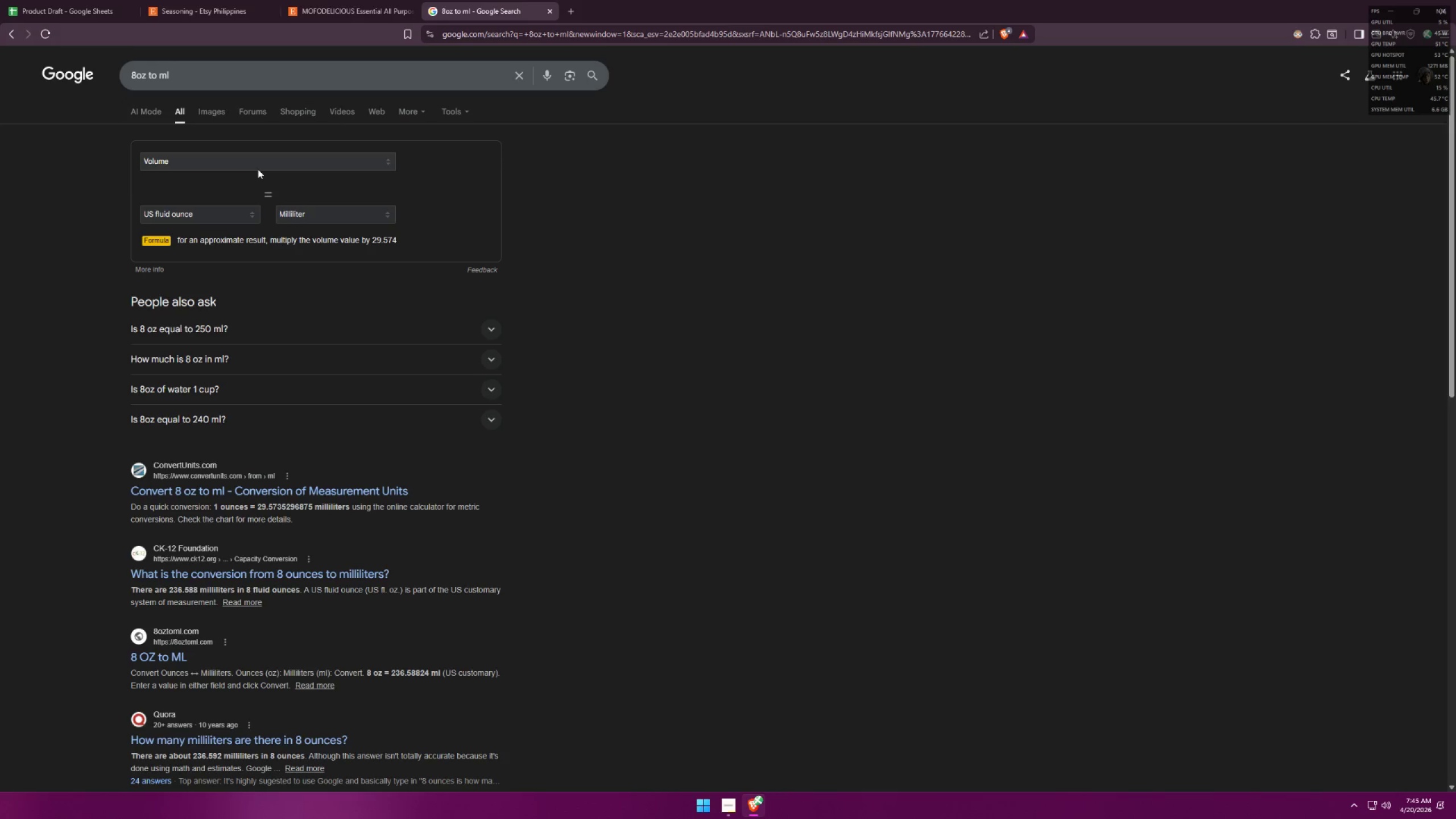 
key(9)
 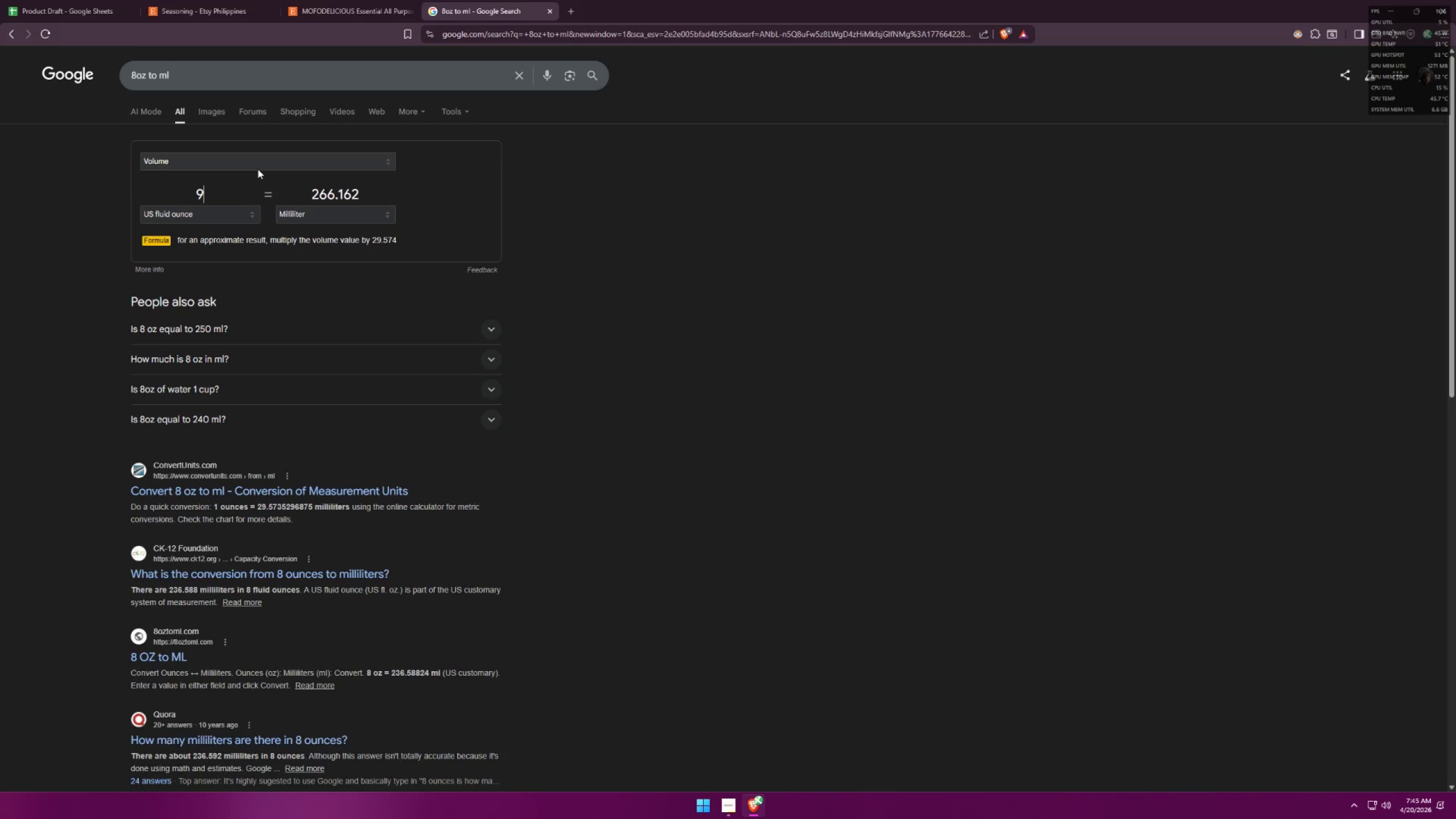 
key(Backspace)
 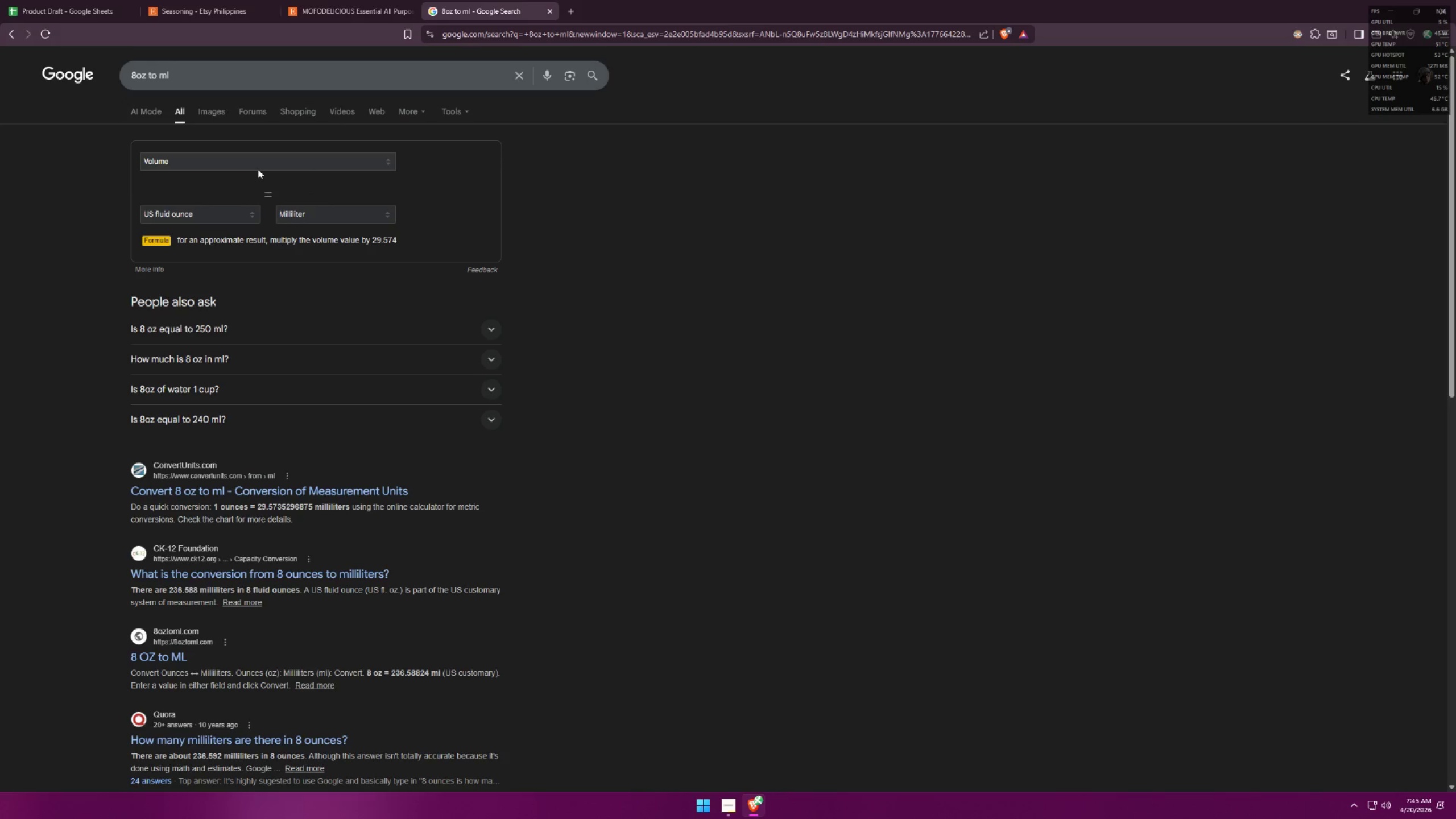 
key(8)
 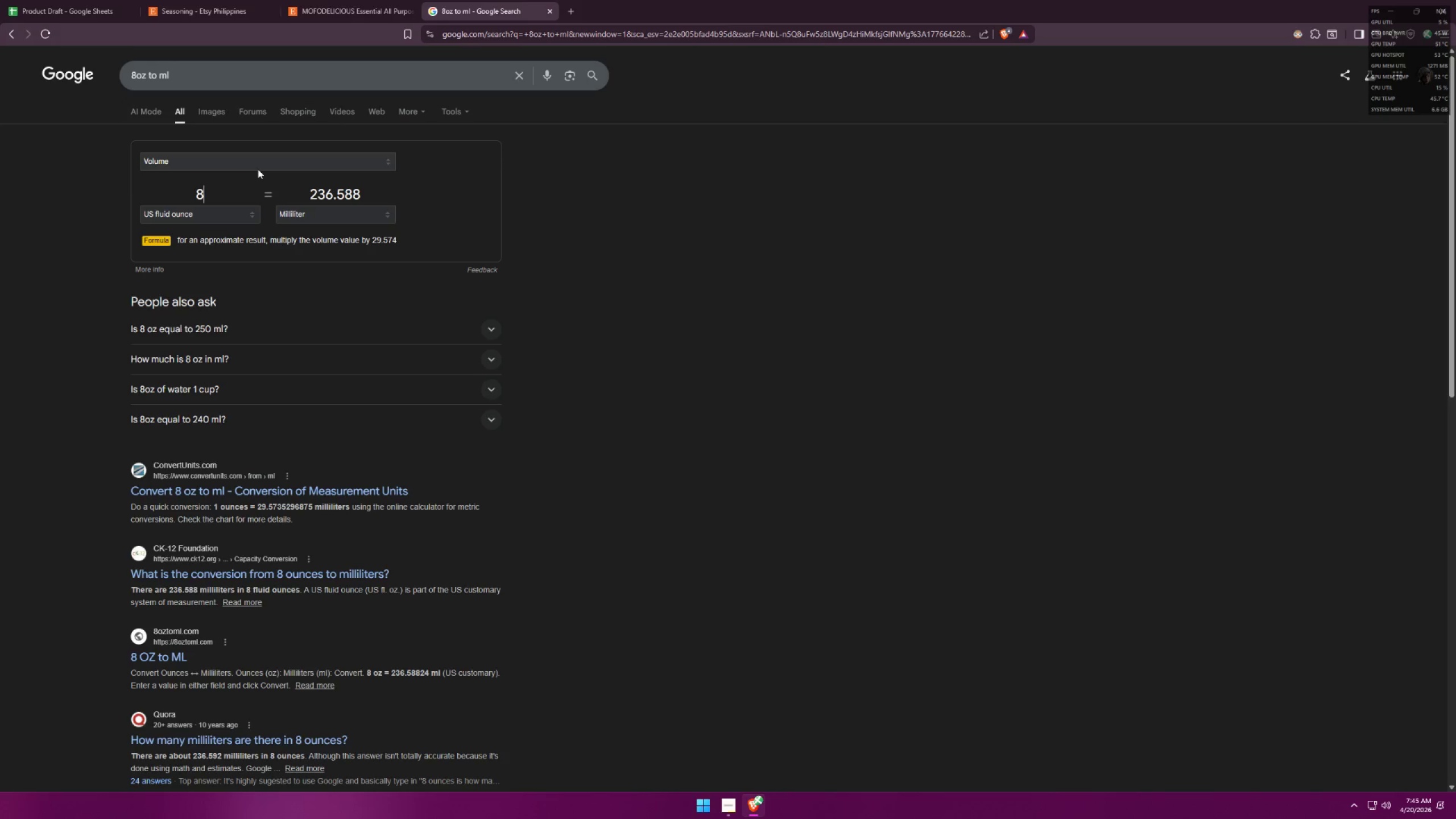 
key(Enter)
 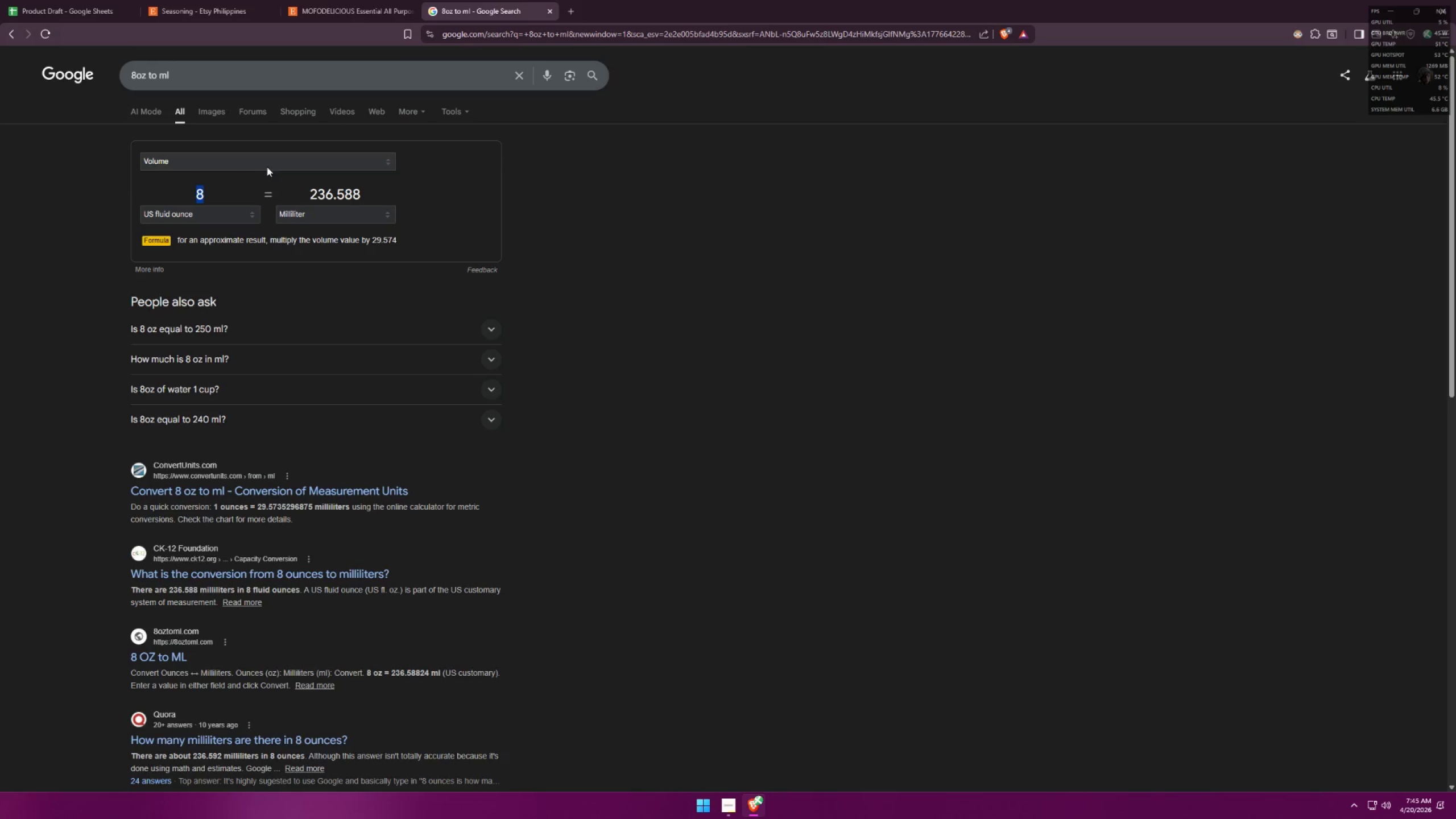 
left_click([429, 181])
 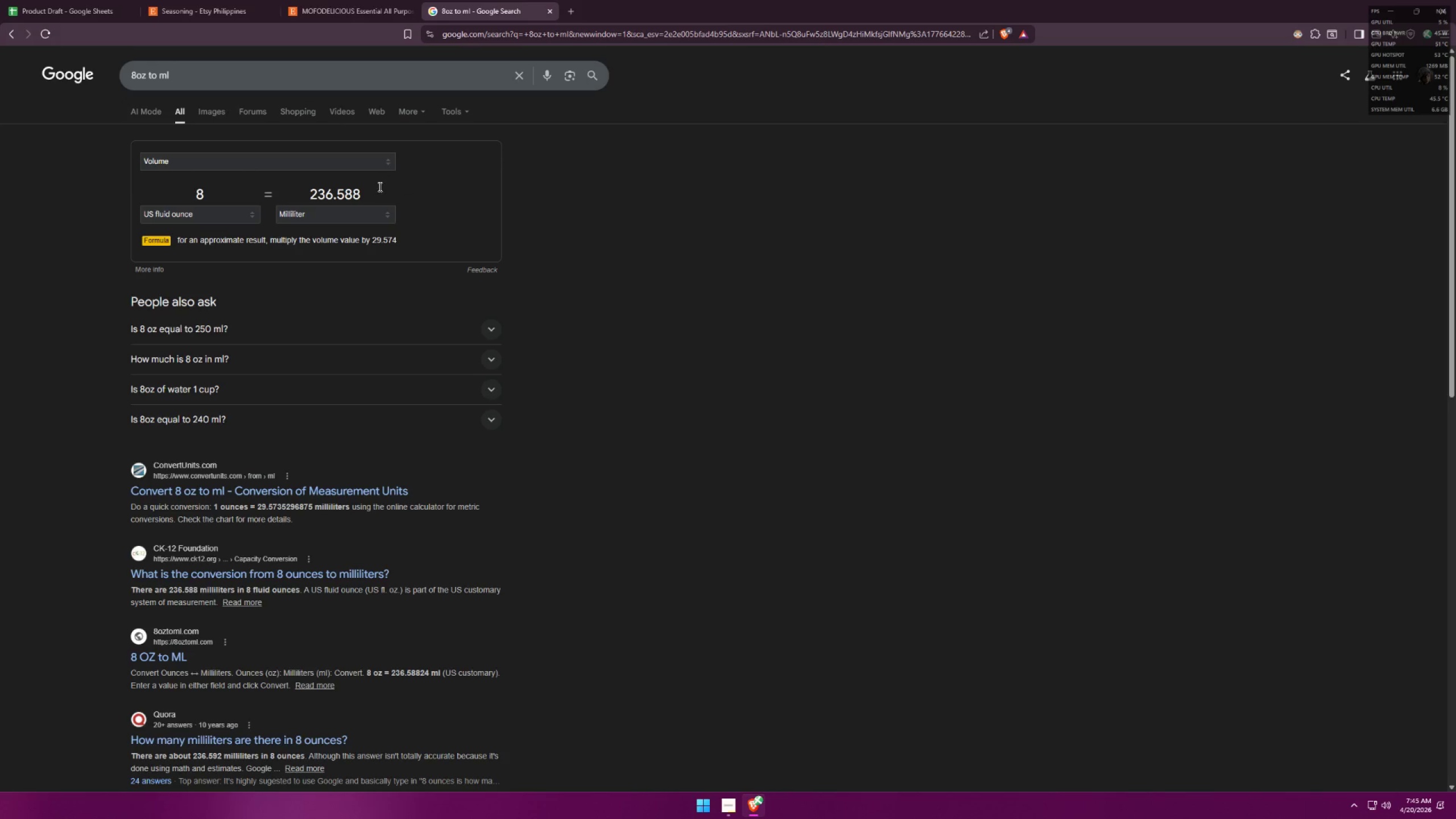 
left_click_drag(start_coordinate=[363, 198], to_coordinate=[272, 195])
 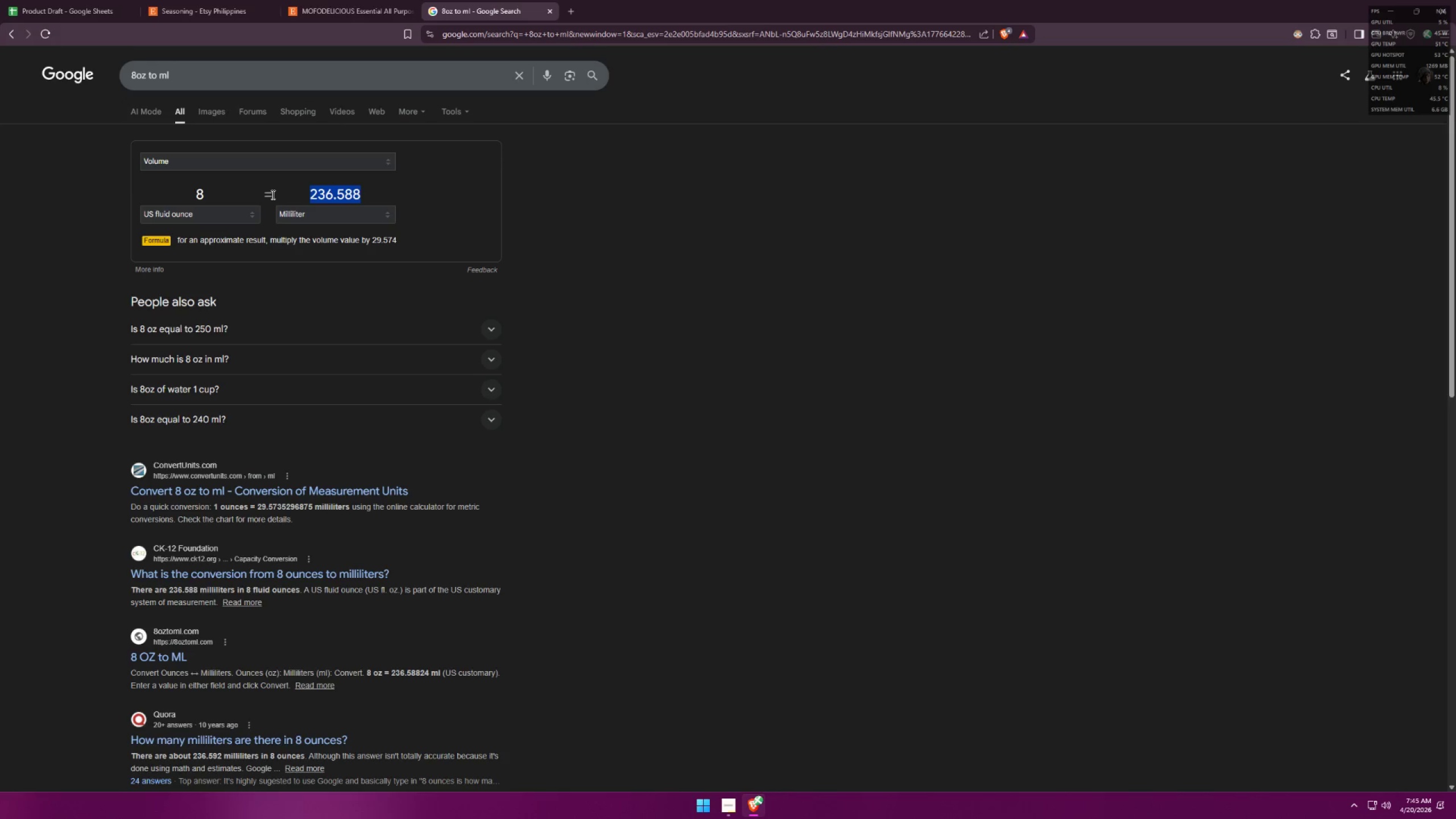 
key(Control+ControlLeft)
 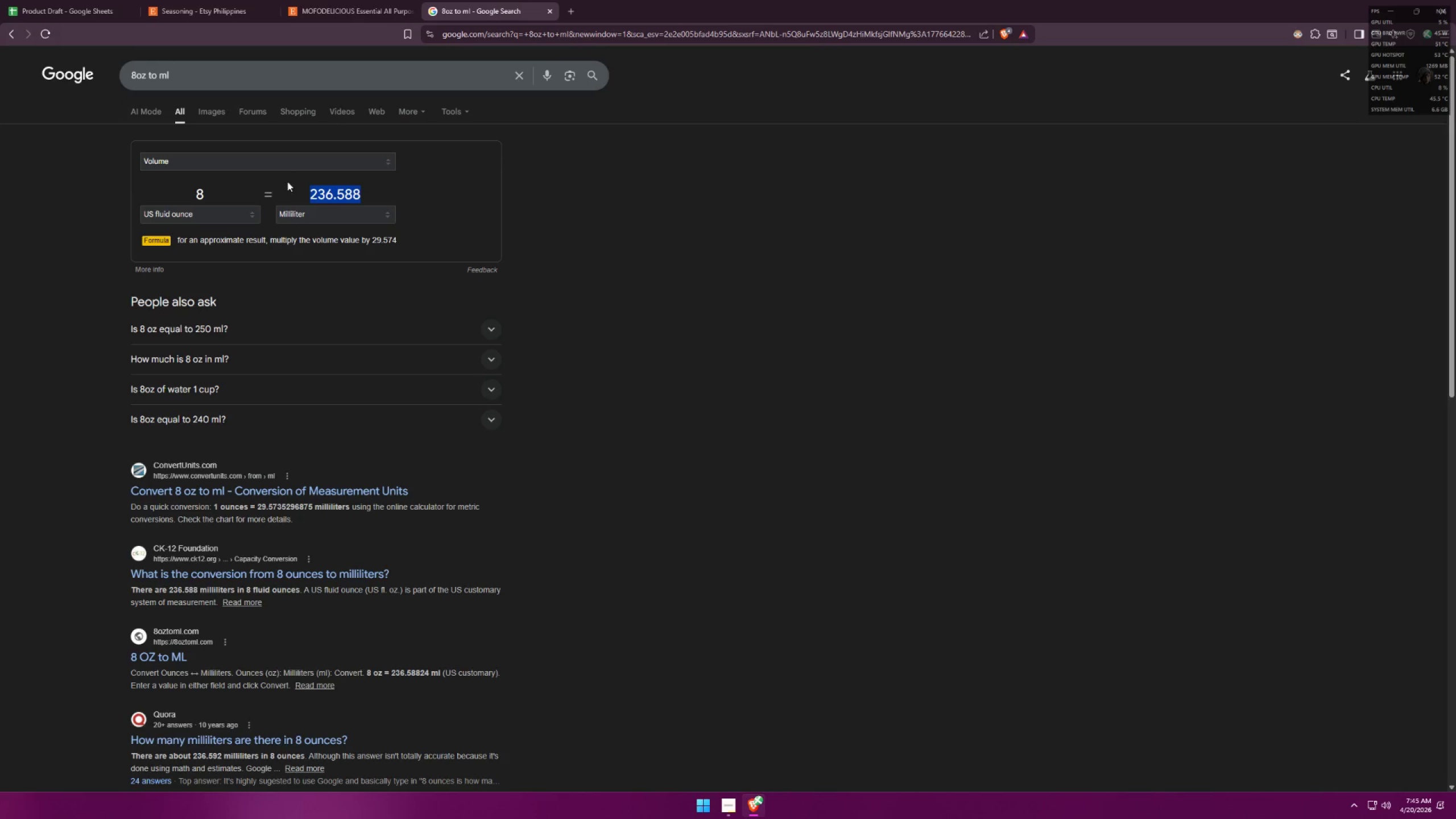 
key(Control+C)
 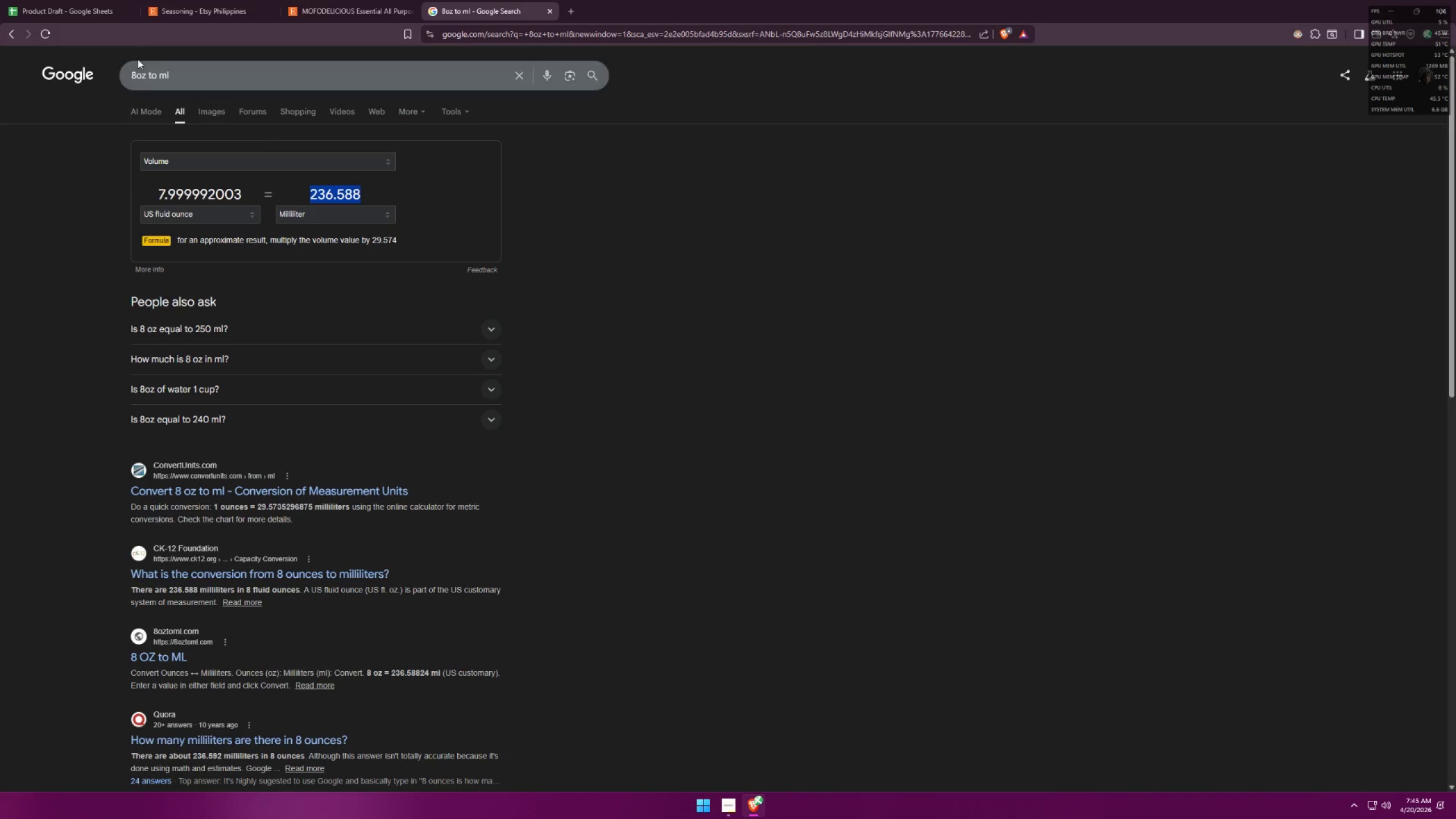 
left_click([68, 0])
 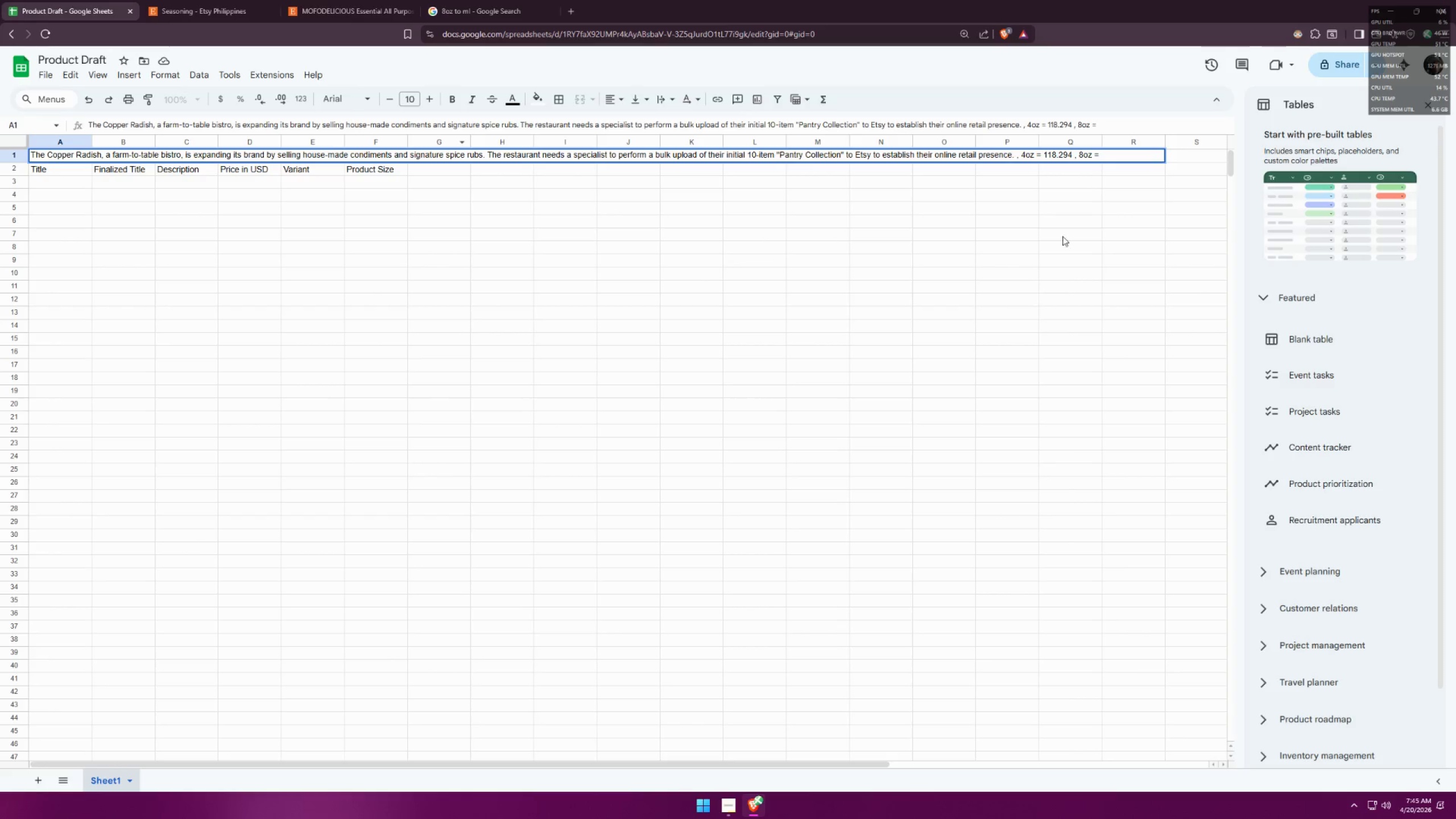 
key(Control+ControlLeft)
 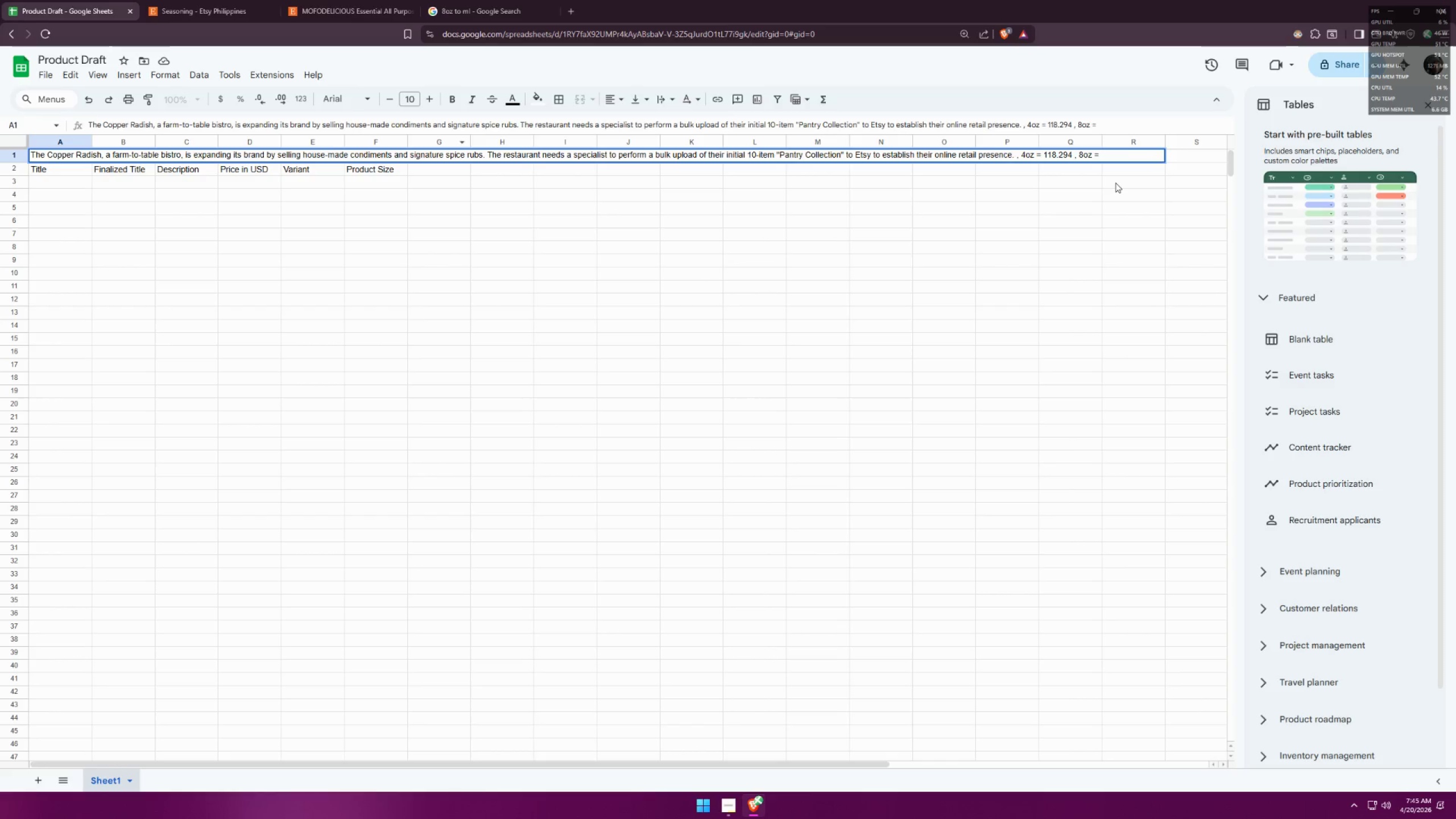 
key(Control+V)
 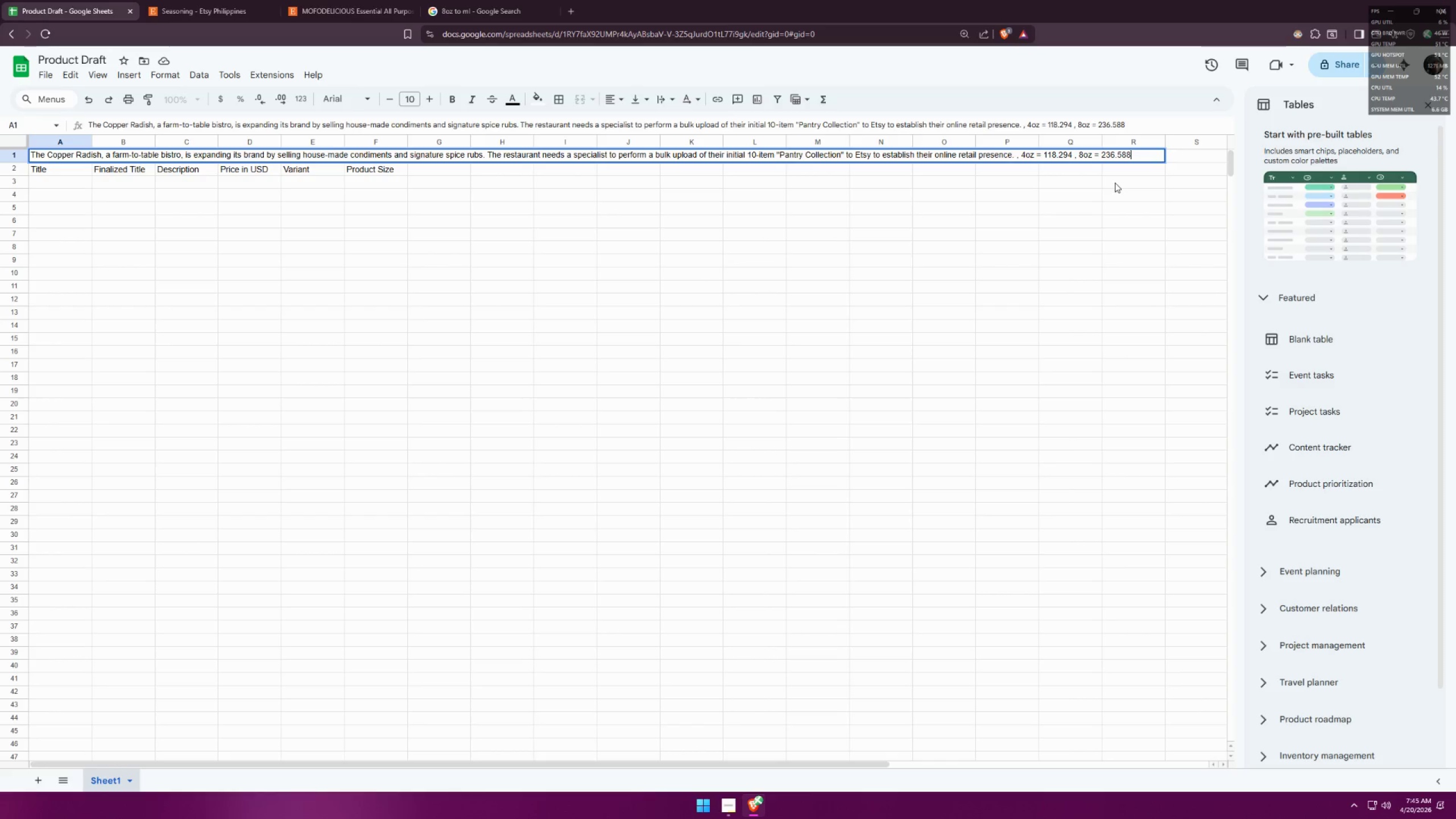 
left_click([1052, 189])
 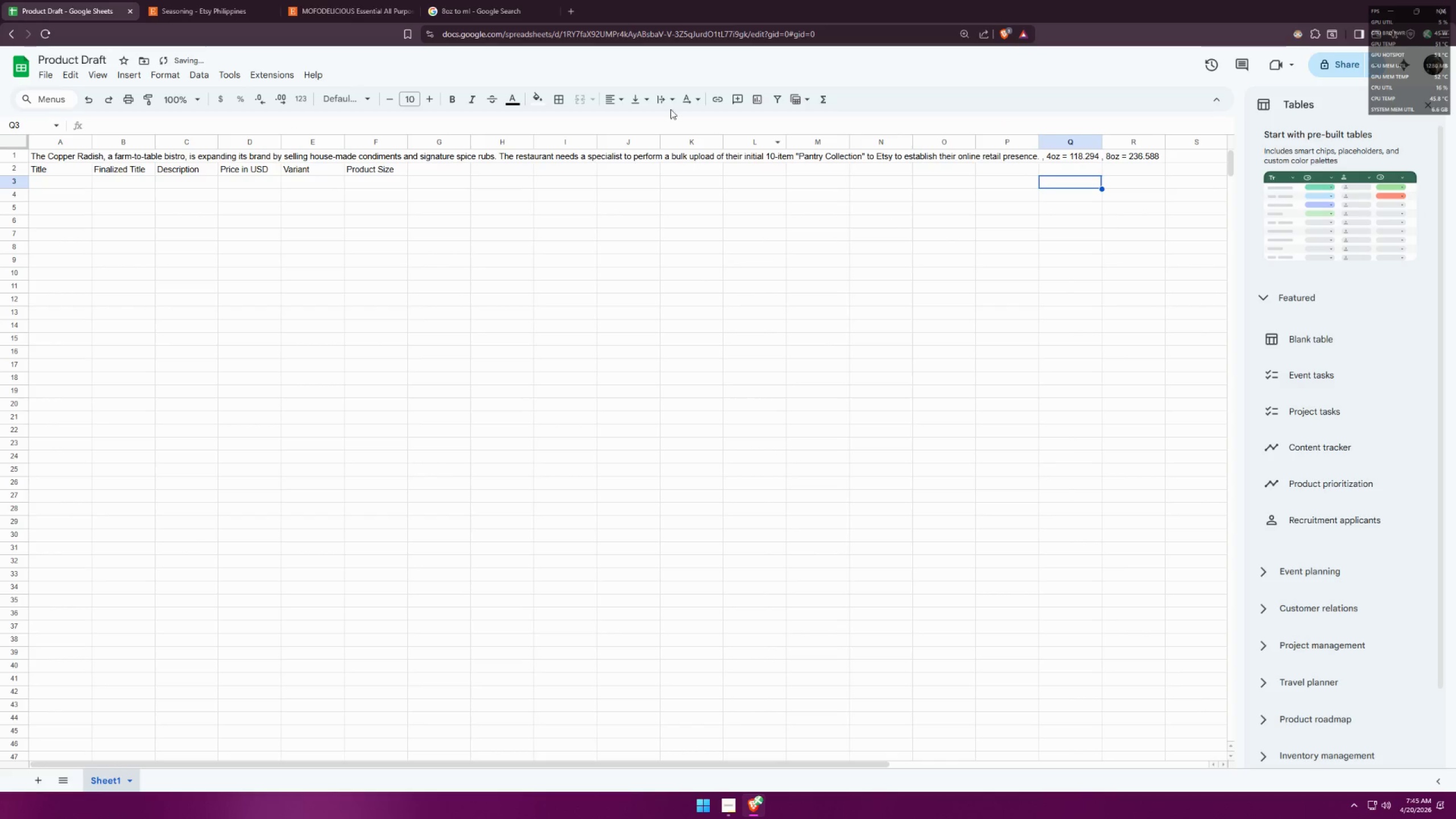 
left_click([251, 0])
 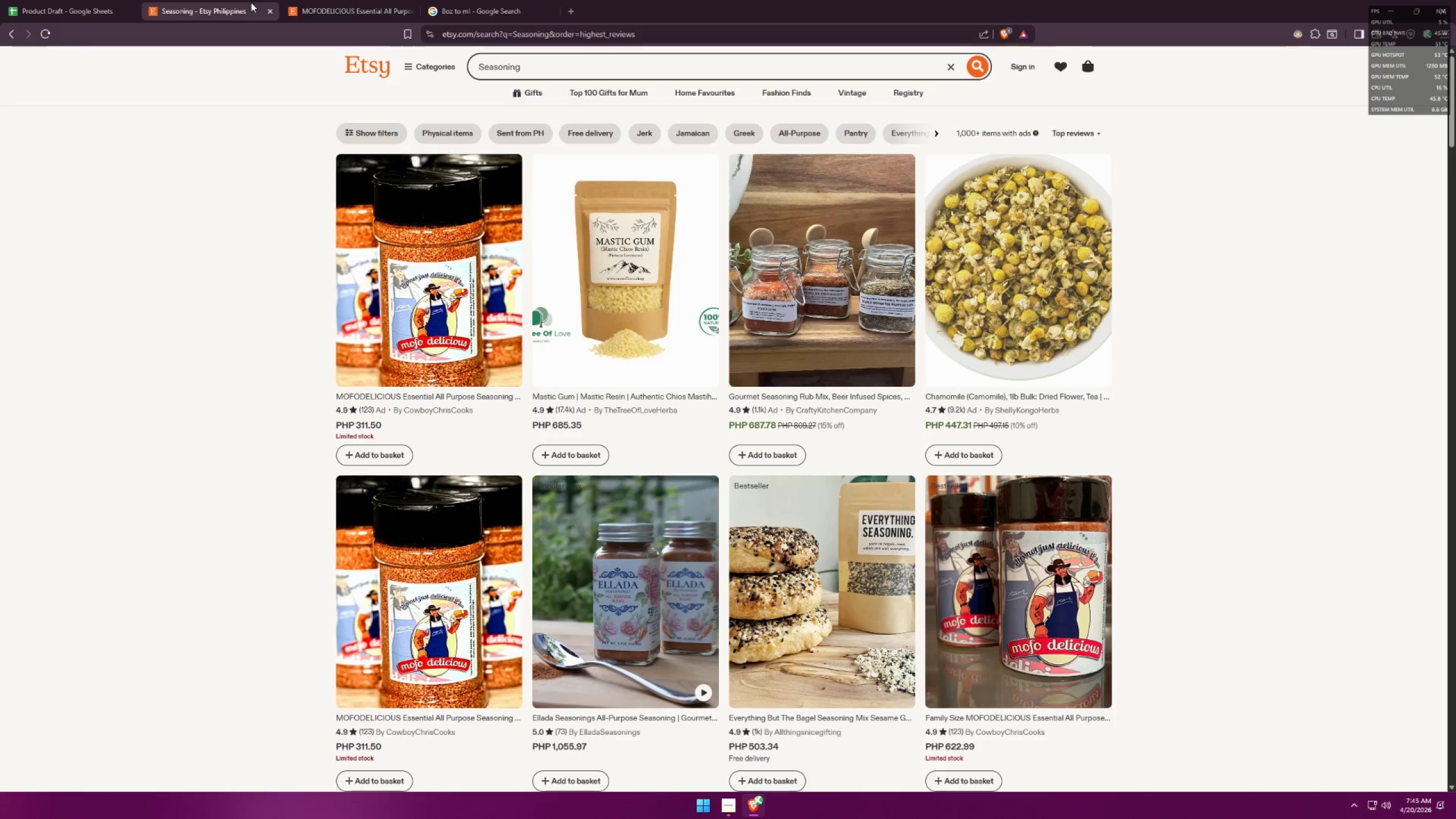 
left_click([313, 0])
 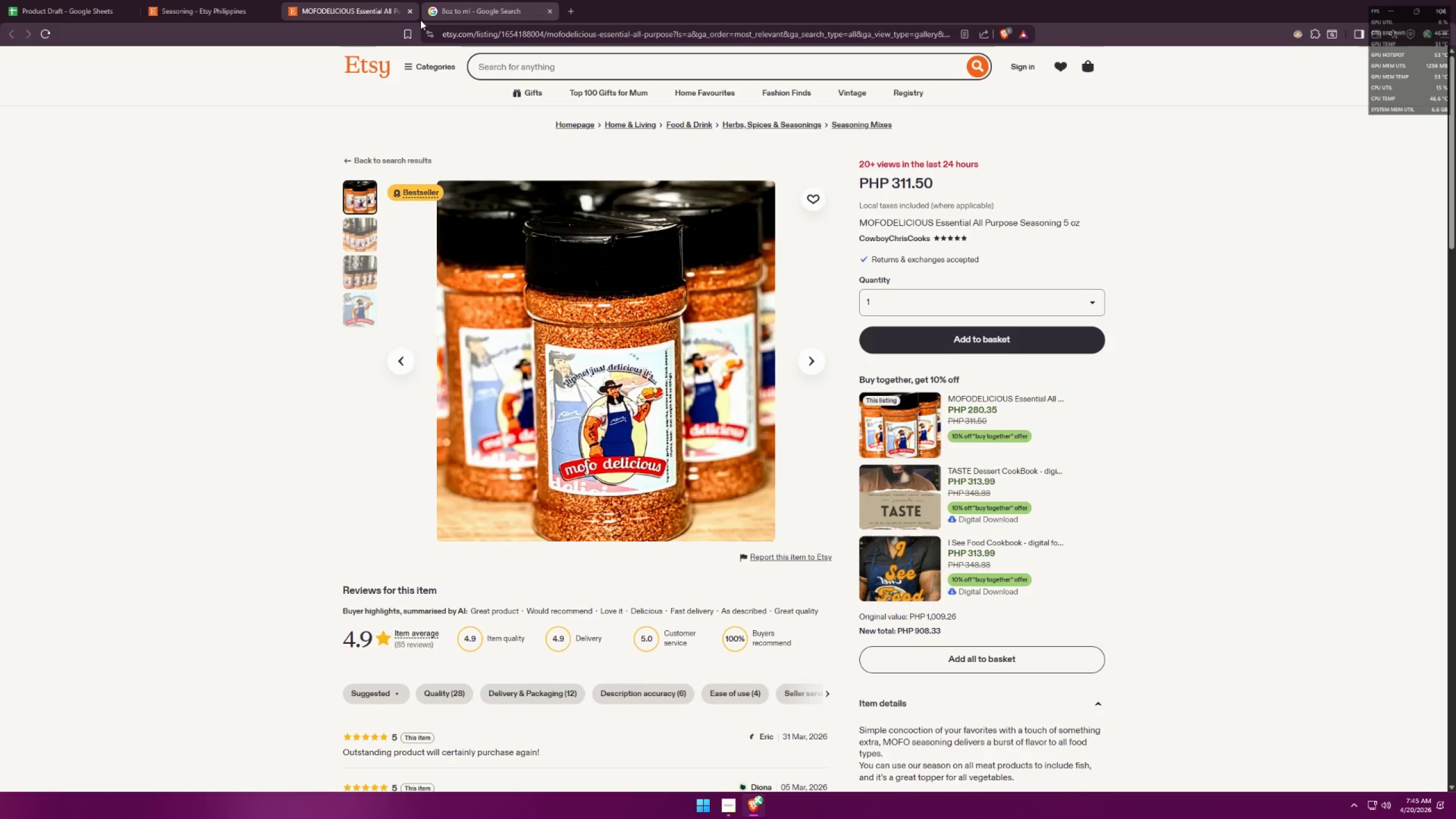 
scroll: coordinate [1103, 504], scroll_direction: down, amount: 7.0
 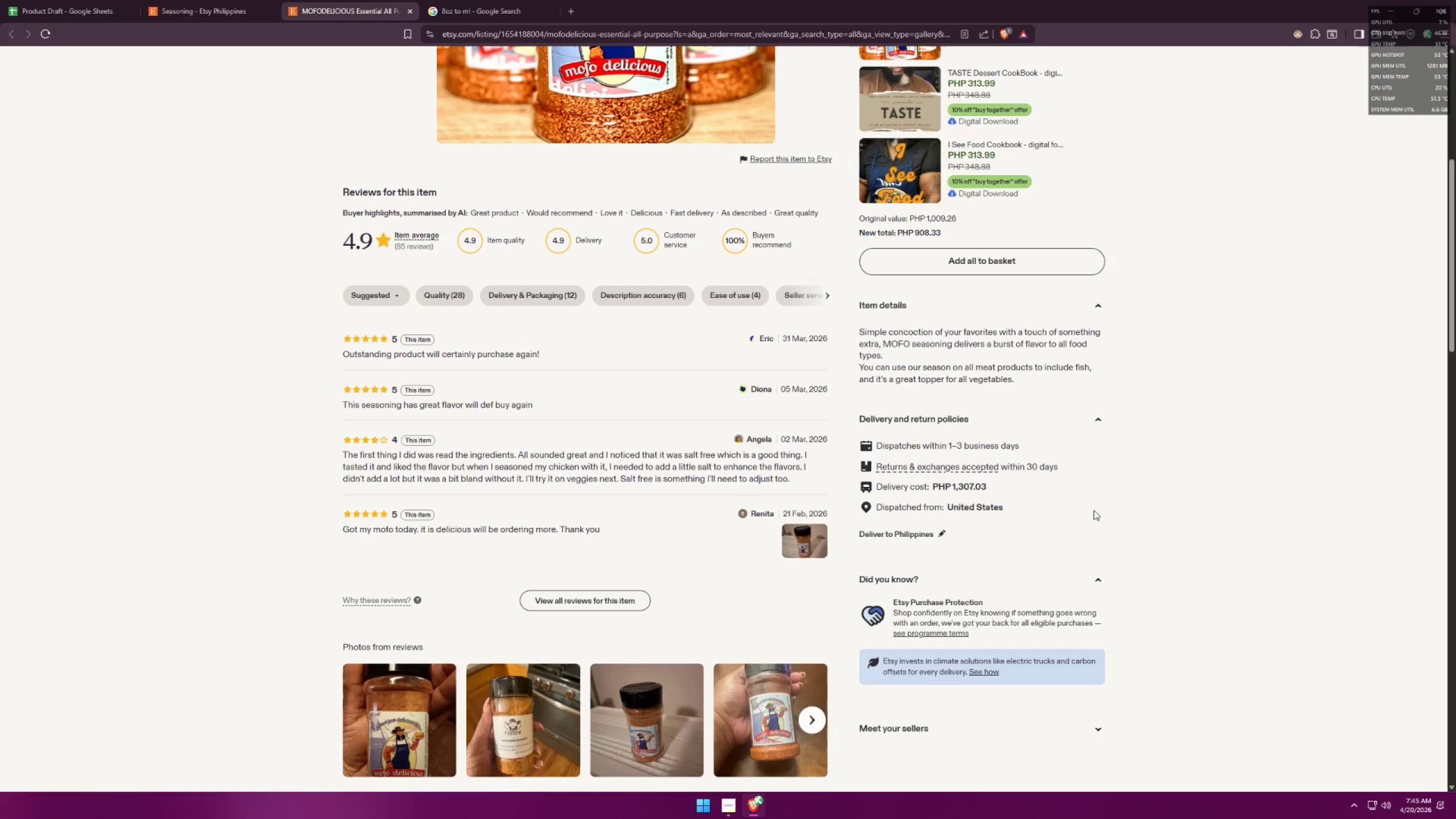 
scroll: coordinate [1094, 510], scroll_direction: up, amount: 4.0
 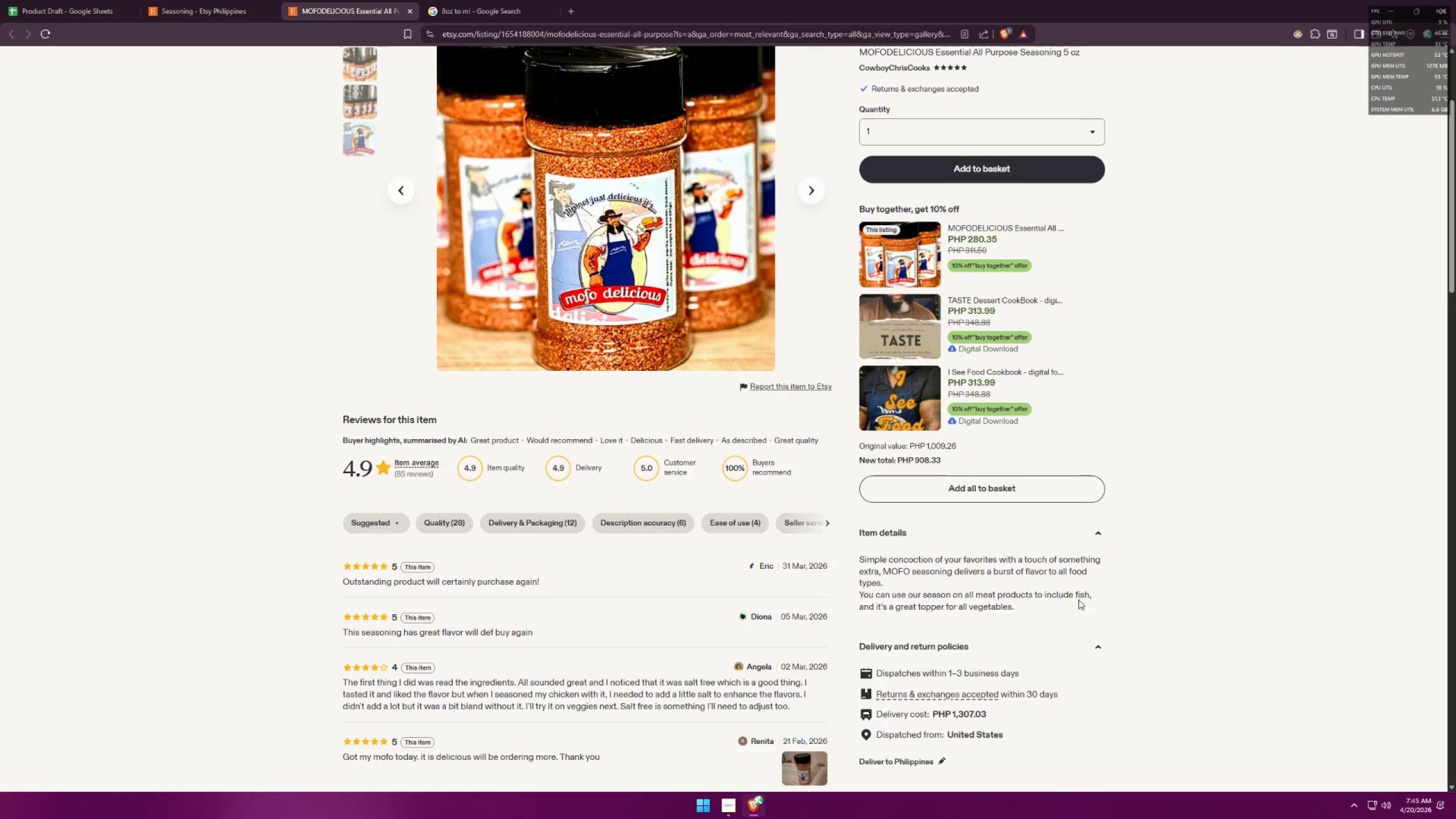 
double_click([1097, 539])
 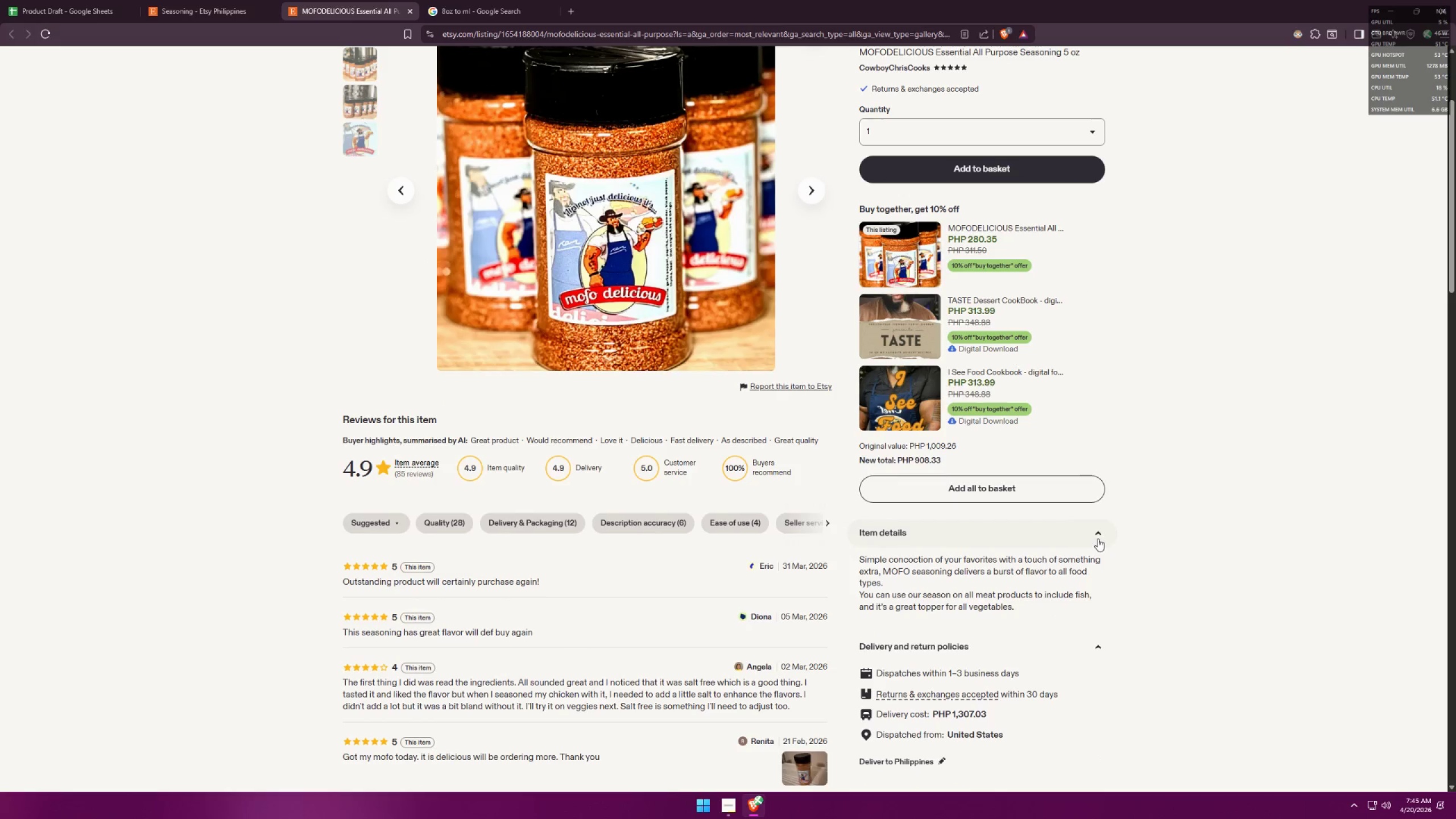 
scroll: coordinate [566, 382], scroll_direction: up, amount: 4.0
 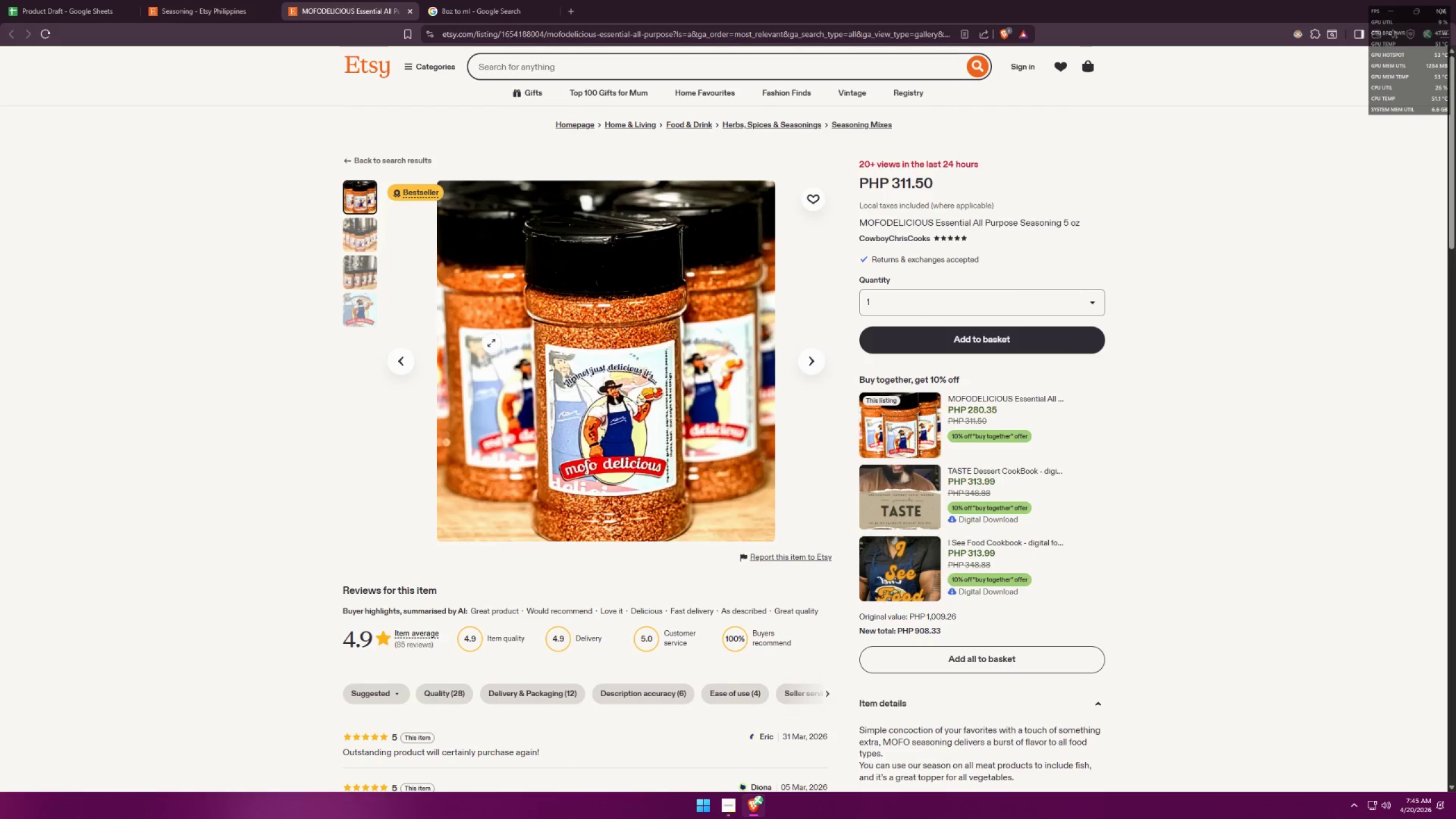 
left_click([357, 226])
 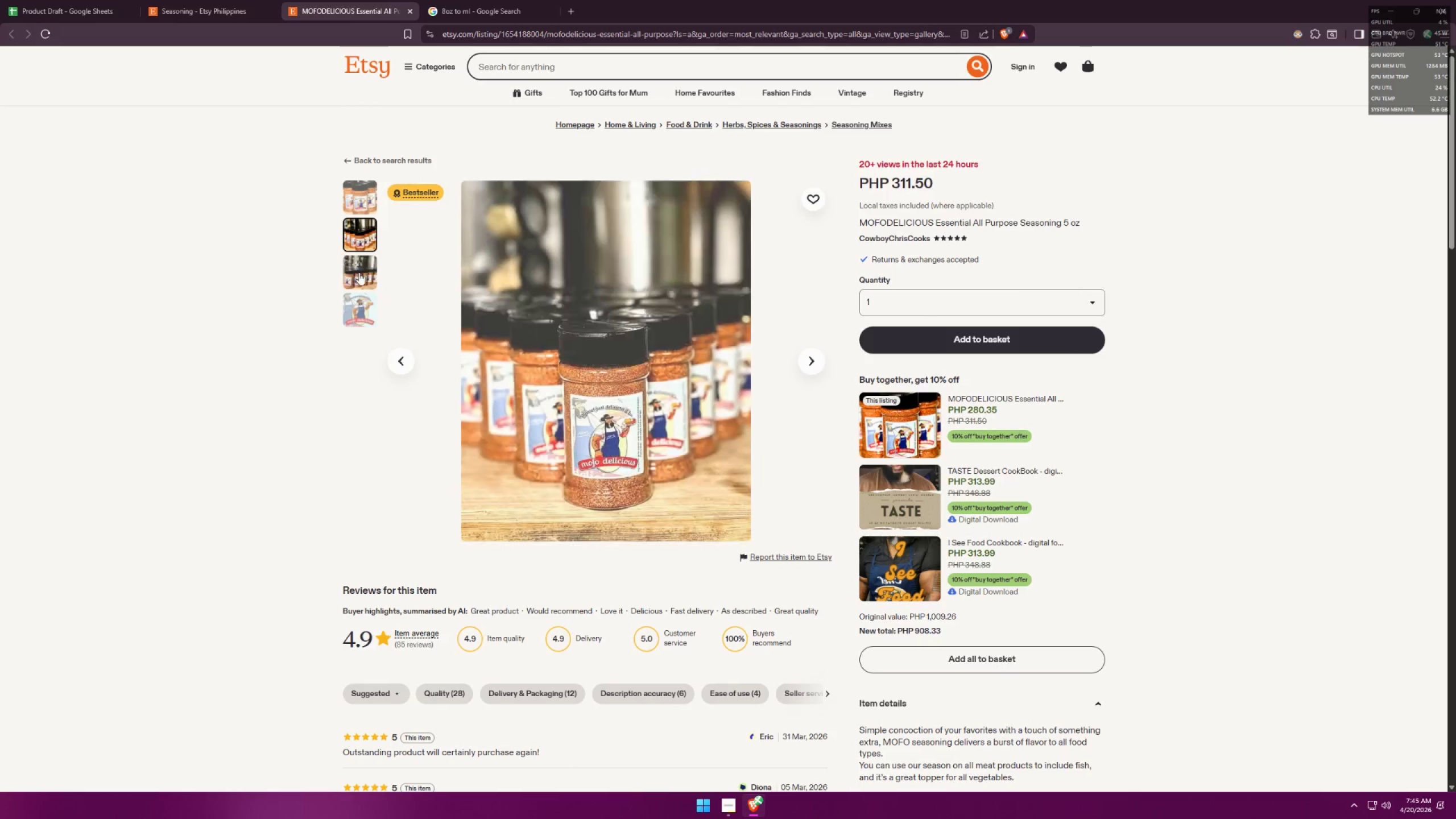 
left_click([358, 280])
 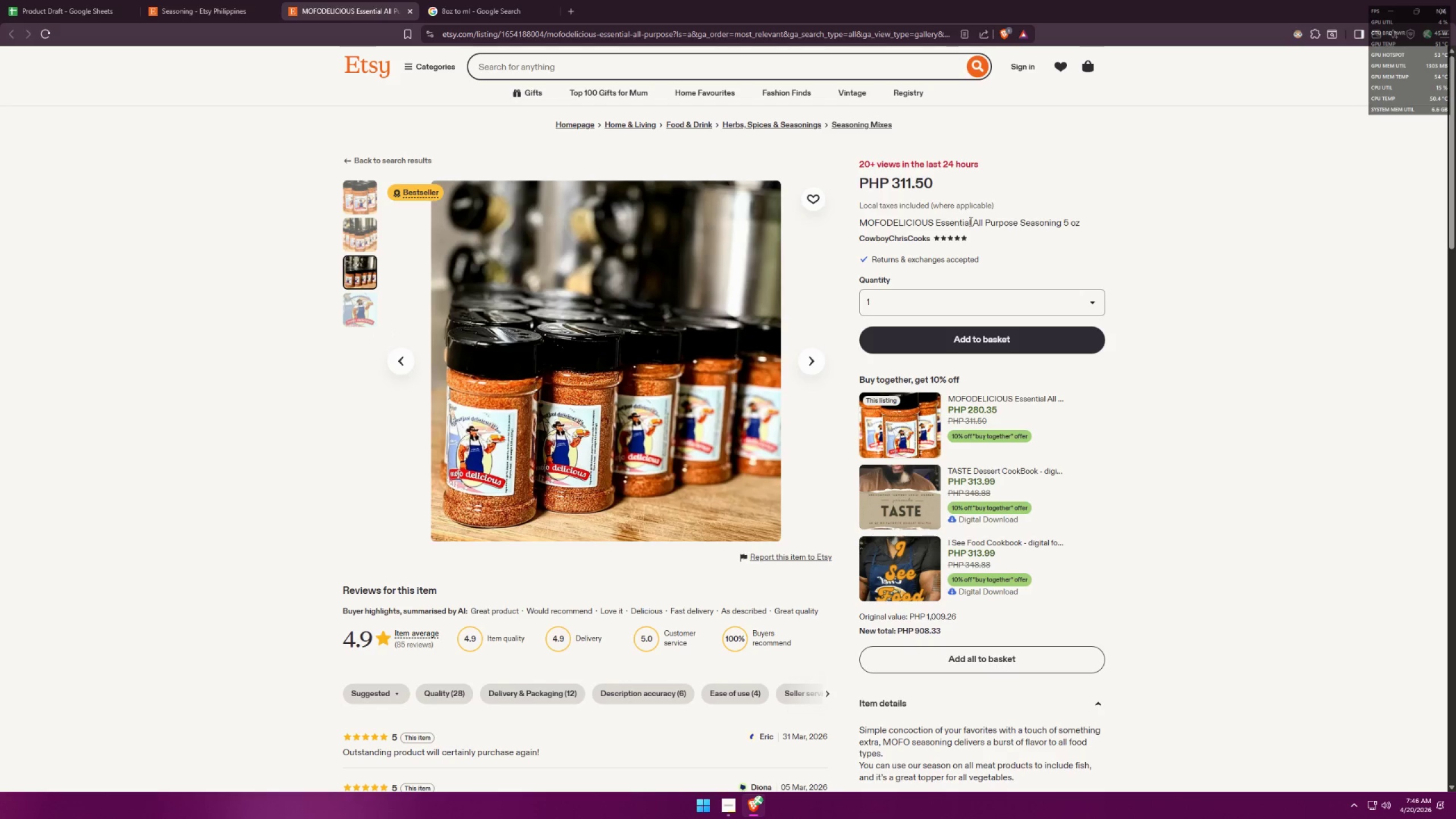 
wait(14.17)
 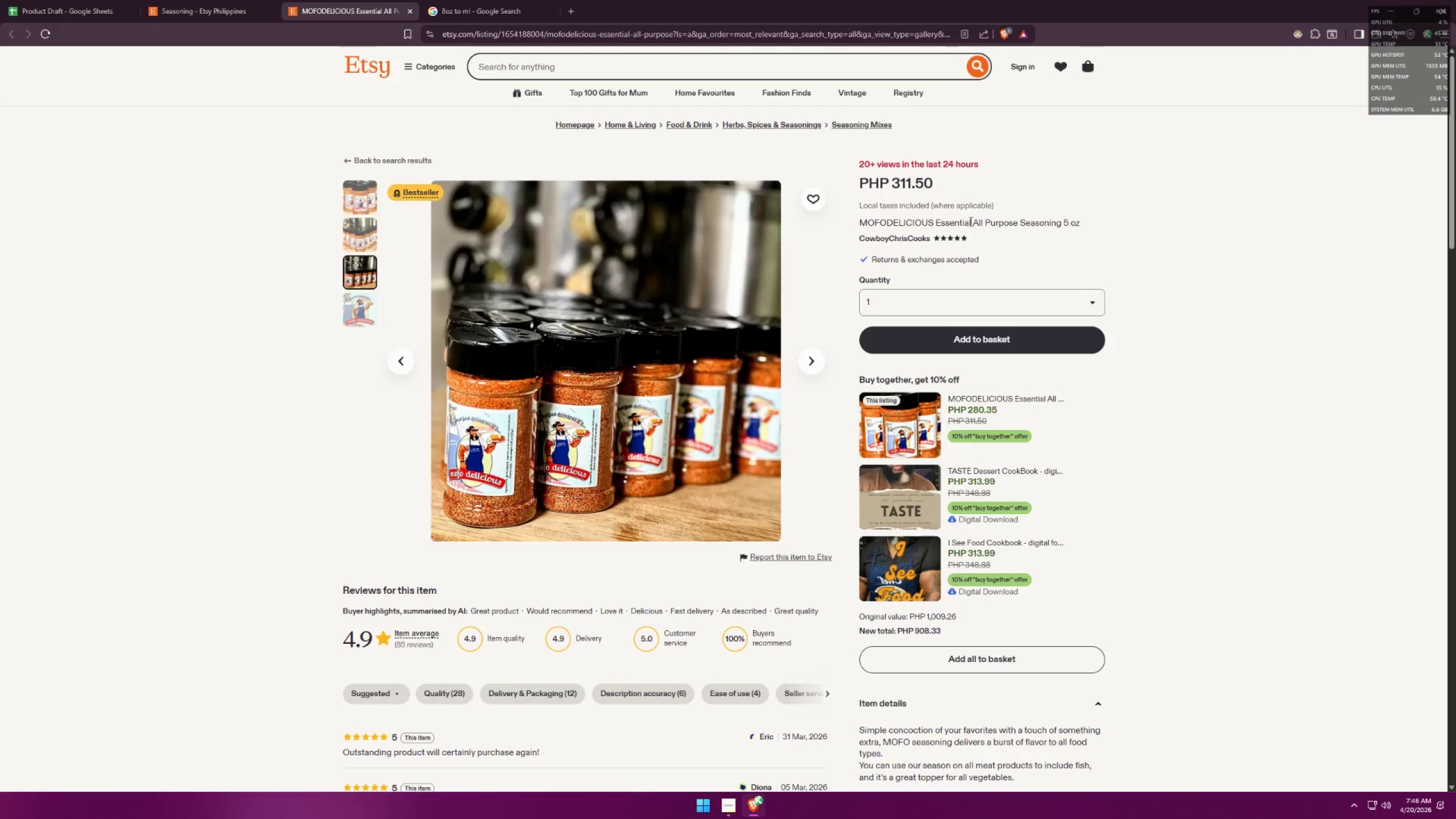 
left_click([78, 0])
 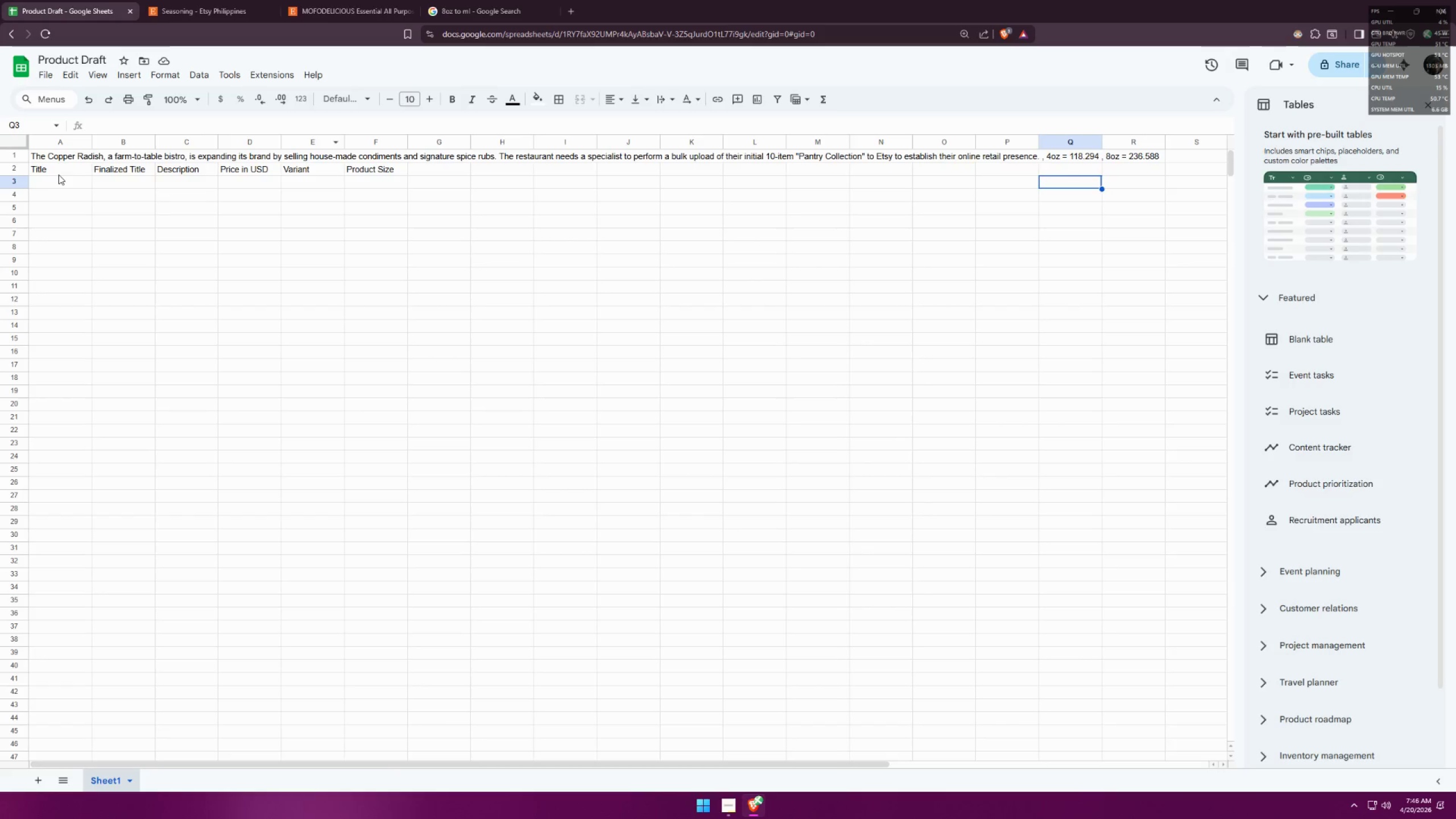 
left_click([60, 179])
 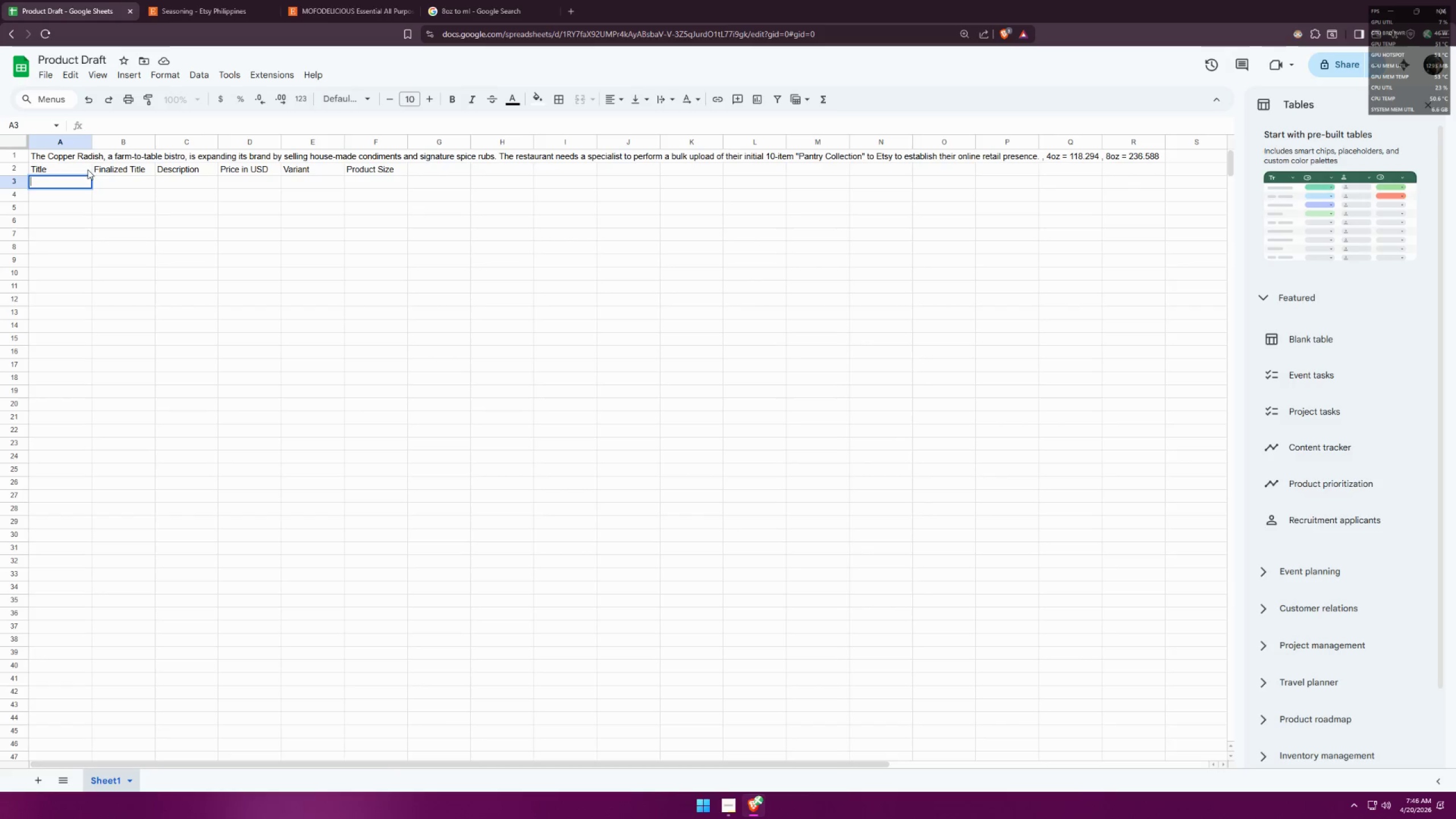 
type(All [)
key(Backspace)
type(Purpose Seasoning)
 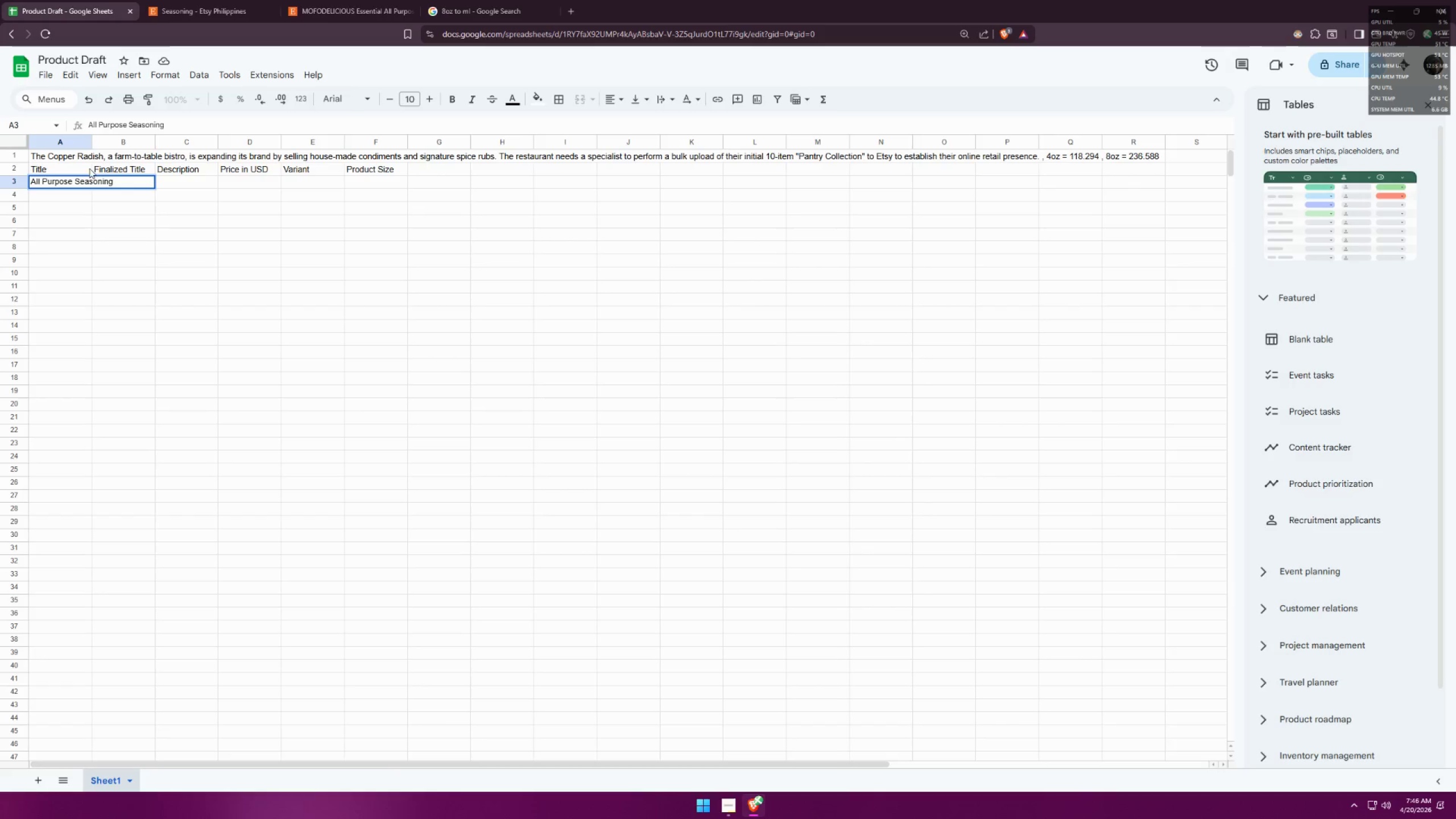 
left_click([225, 210])
 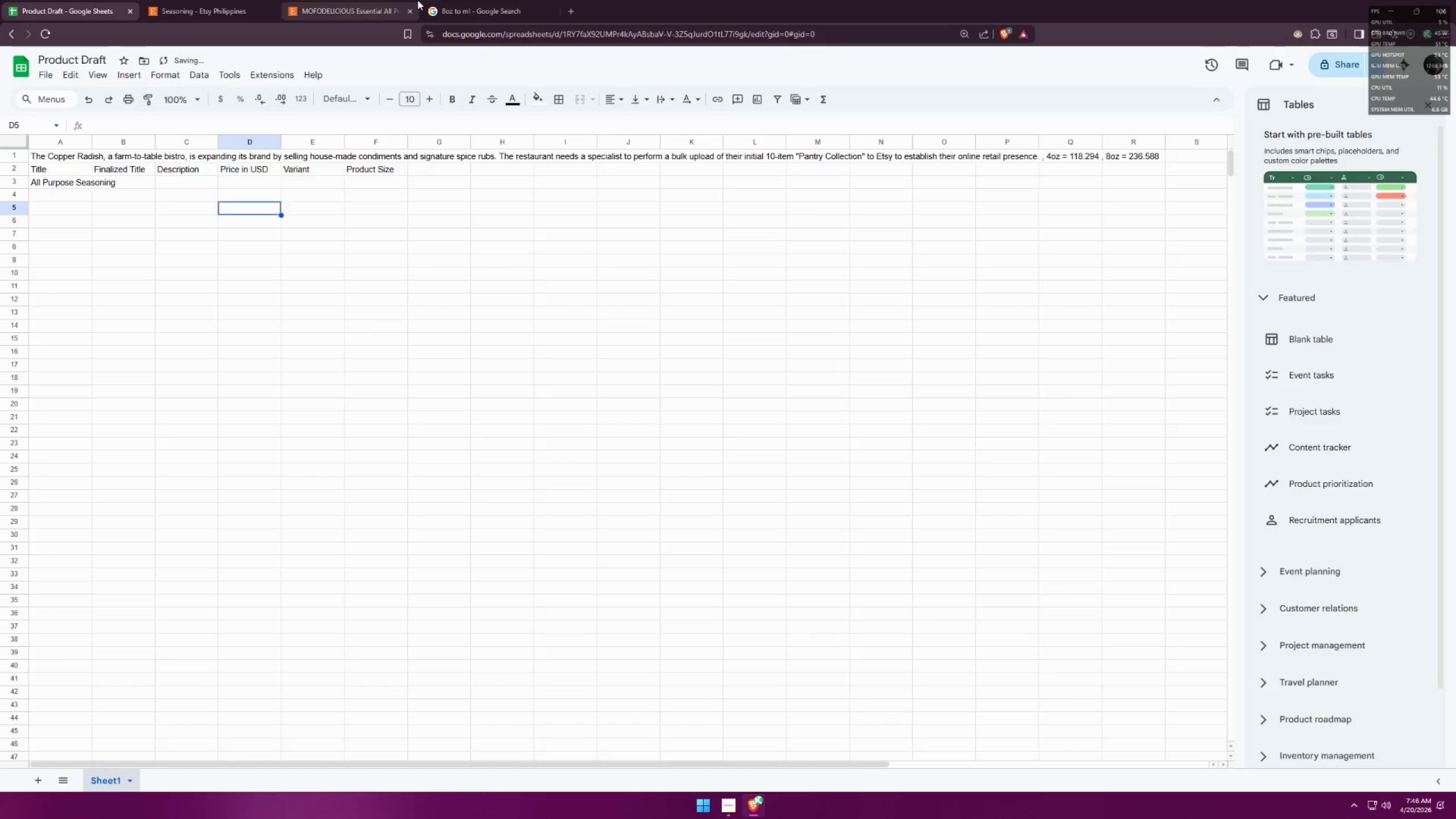 
double_click([325, 0])
 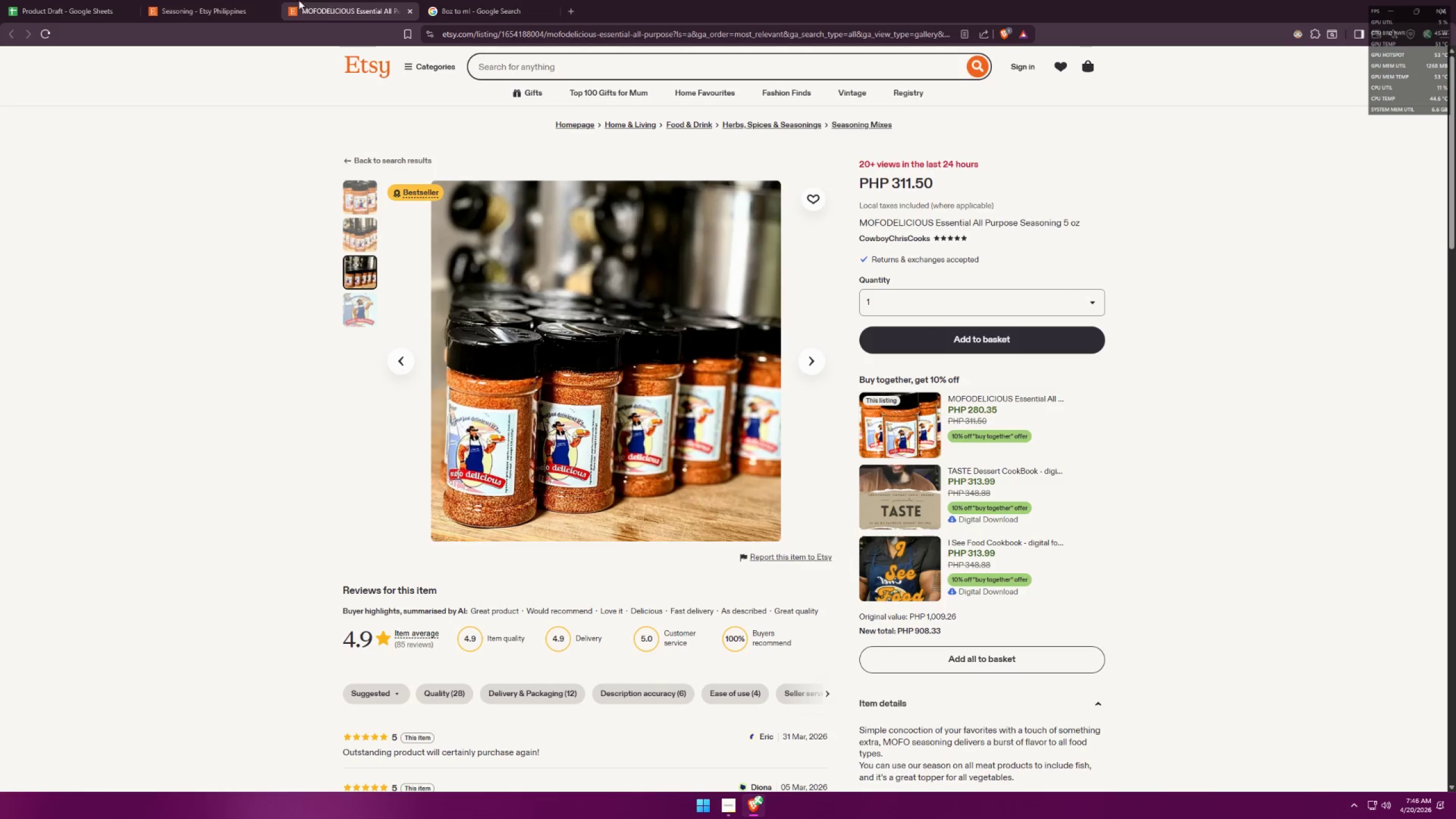 
triple_click([200, 0])
 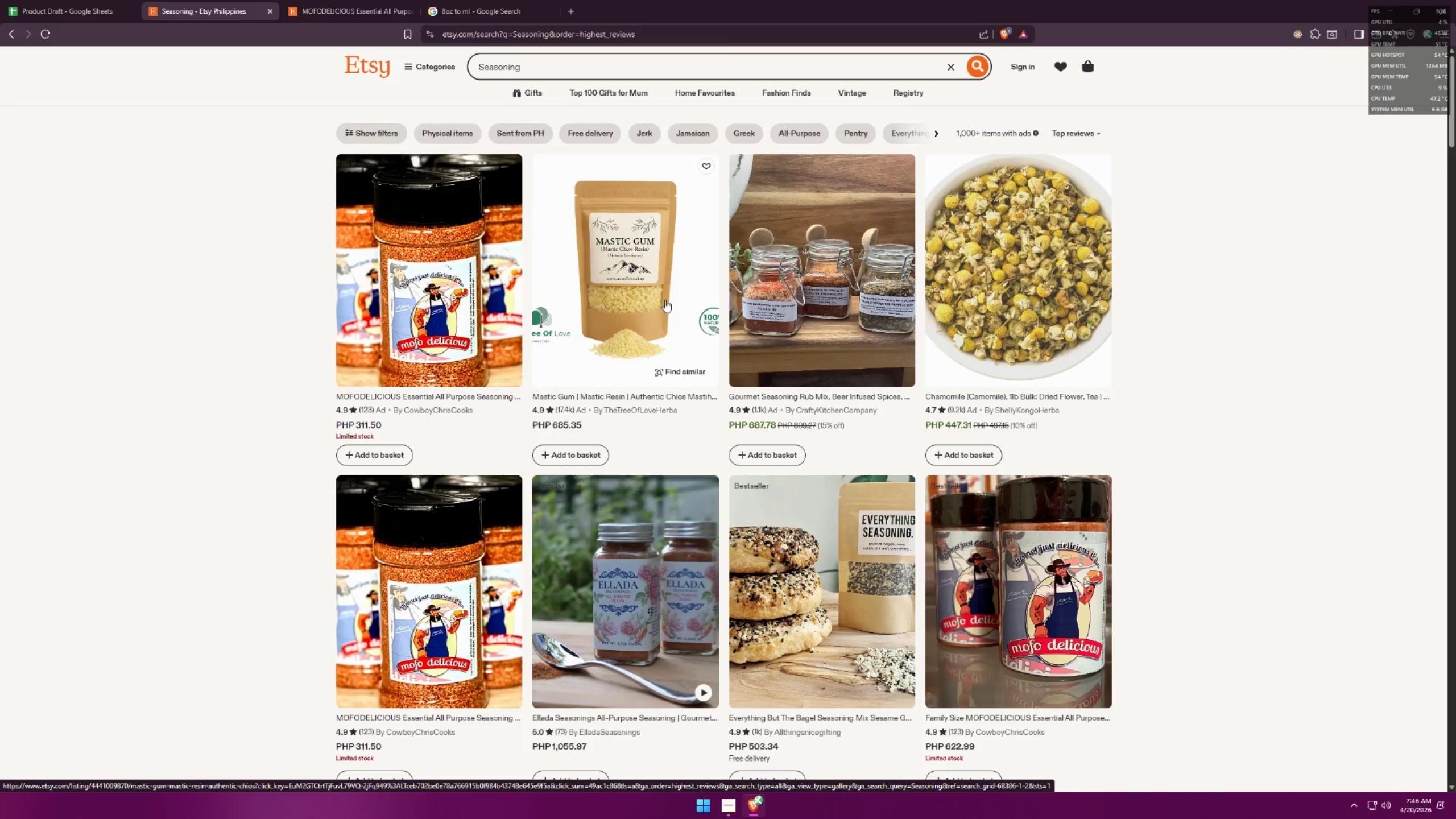 
wait(10.83)
 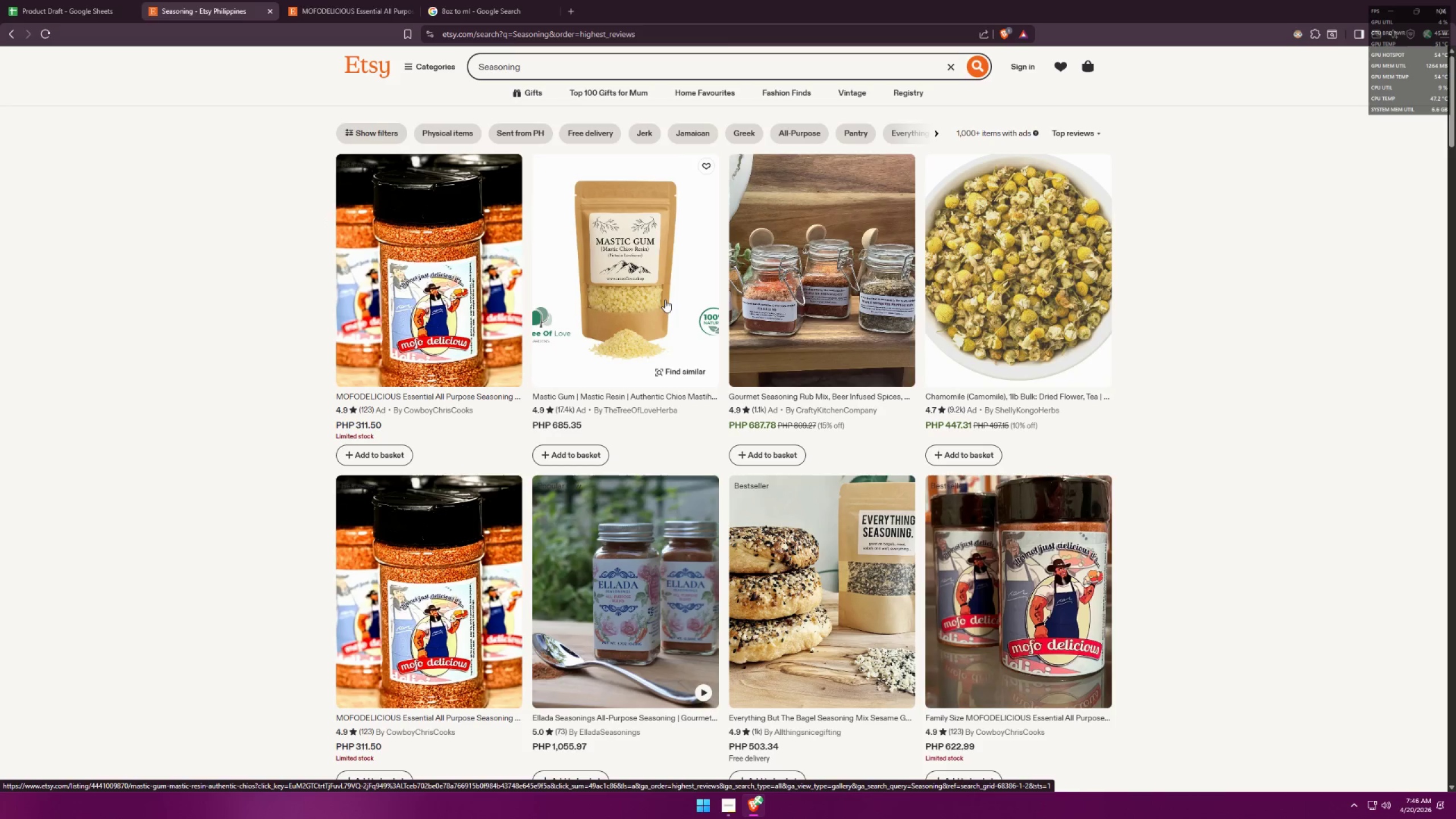 
scroll: coordinate [990, 359], scroll_direction: down, amount: 6.0
 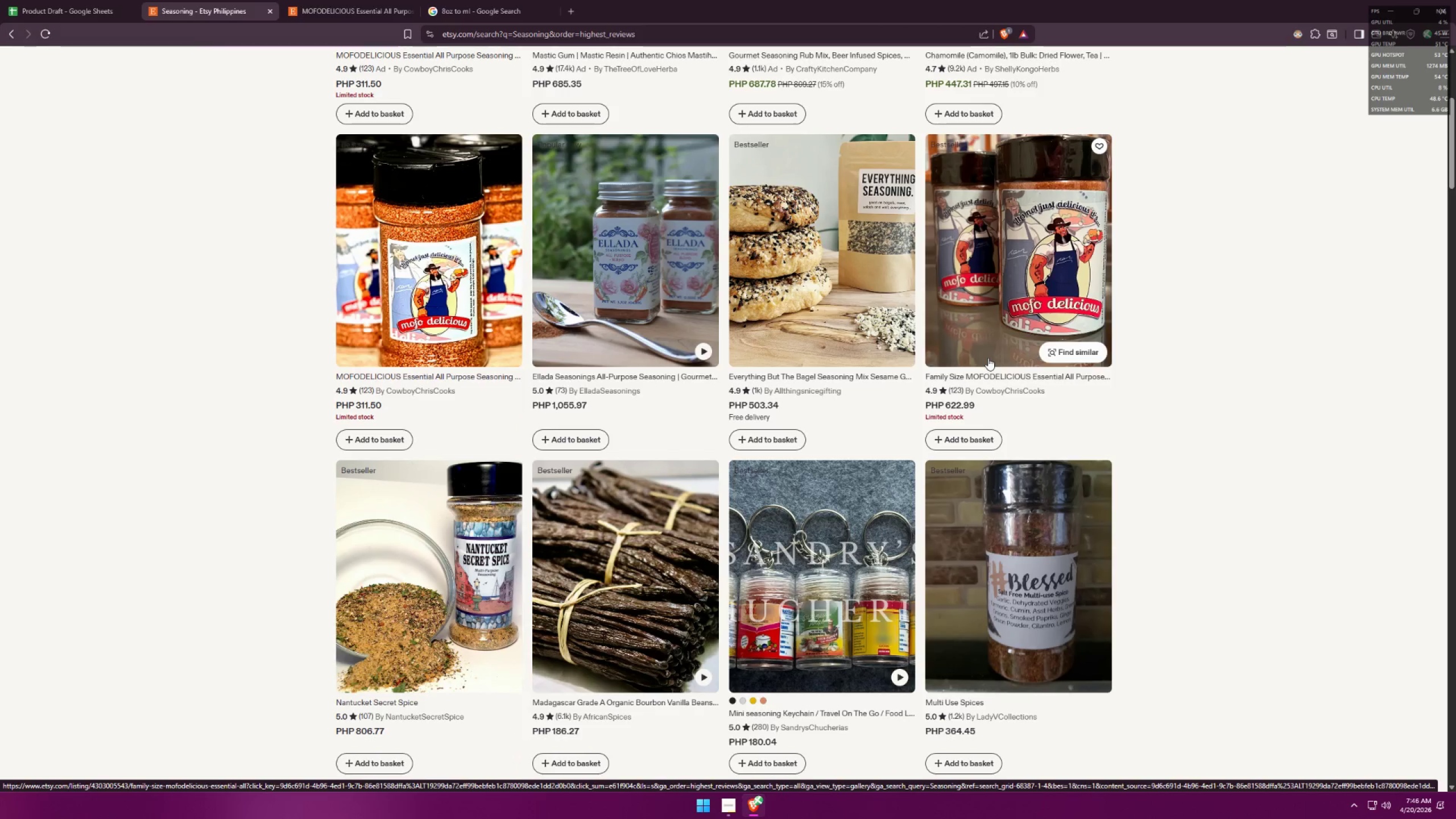 
wait(5.07)
 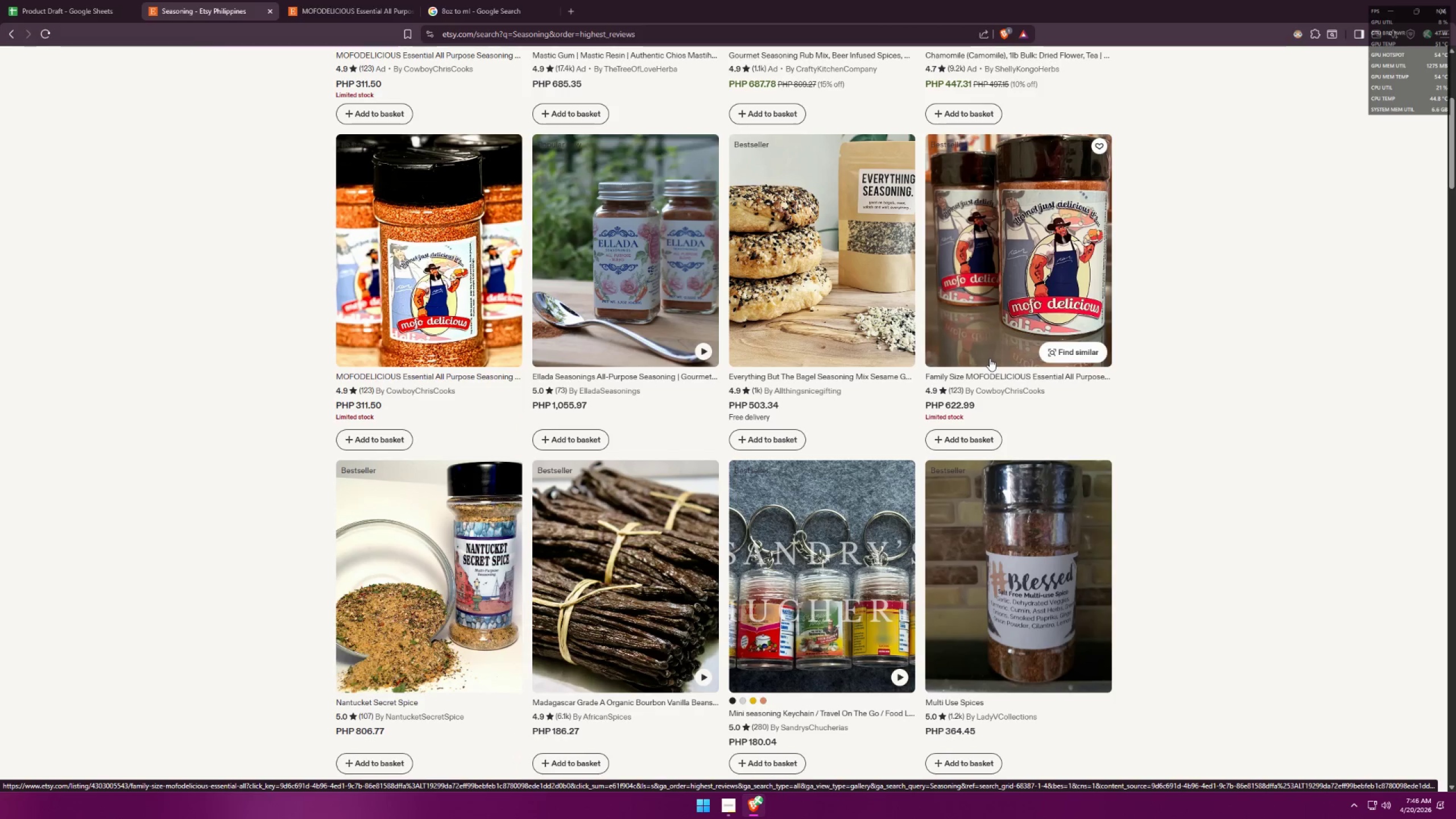 
scroll: coordinate [983, 350], scroll_direction: down, amount: 5.0
 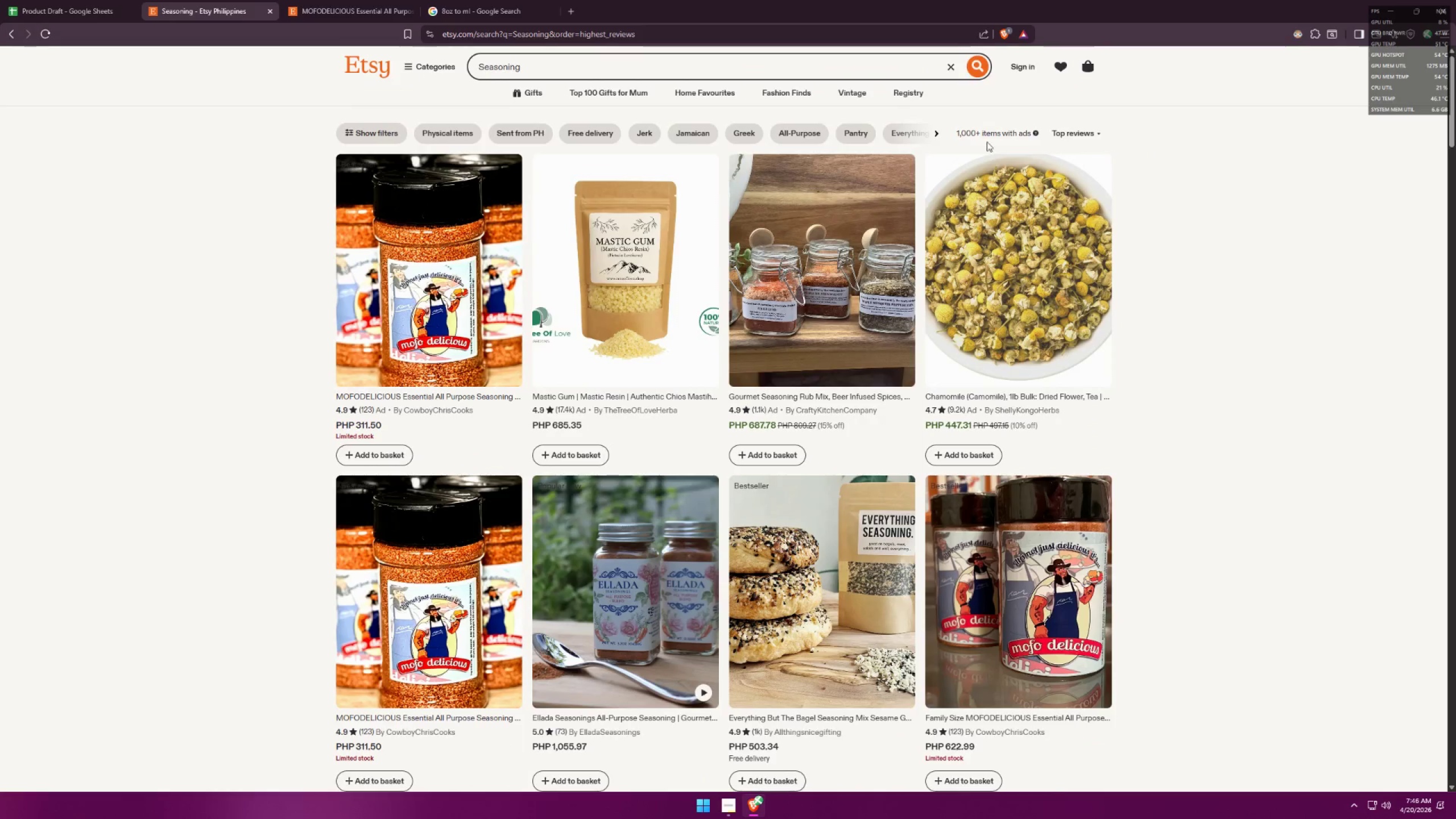 
left_click_drag(start_coordinate=[566, 71], to_coordinate=[368, 55])
 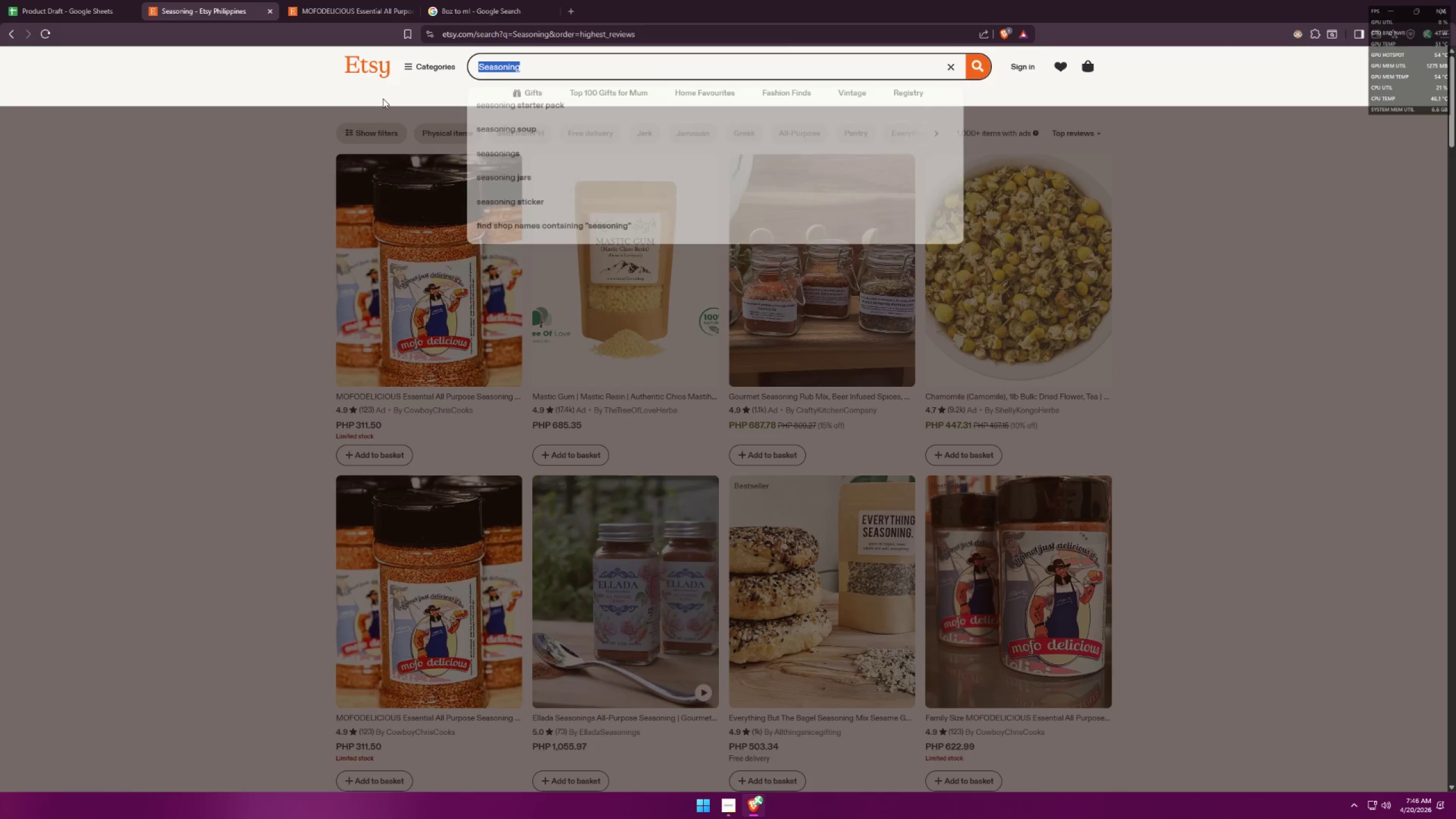 
type(Salt seasoning)
 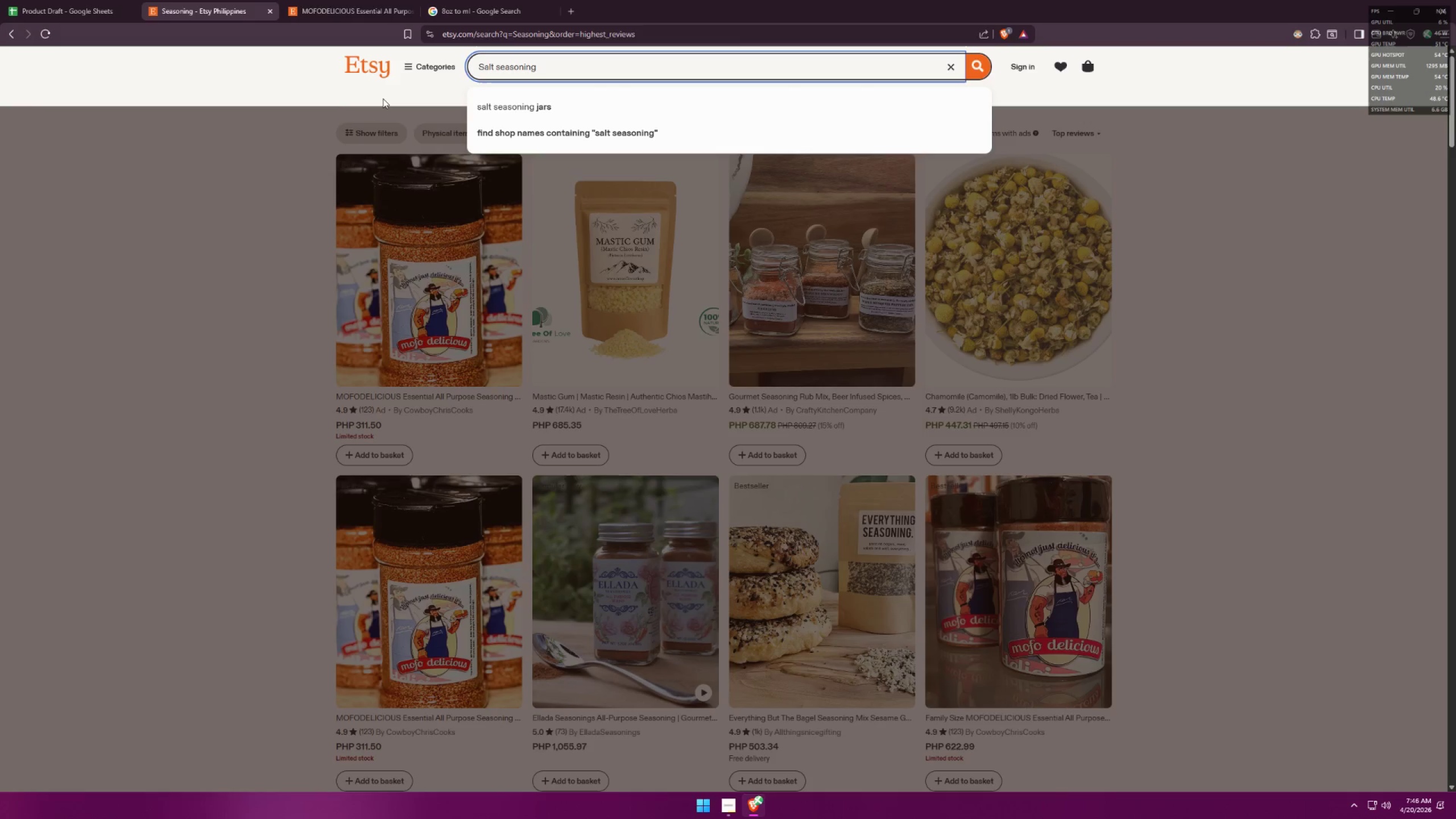 
key(Enter)
 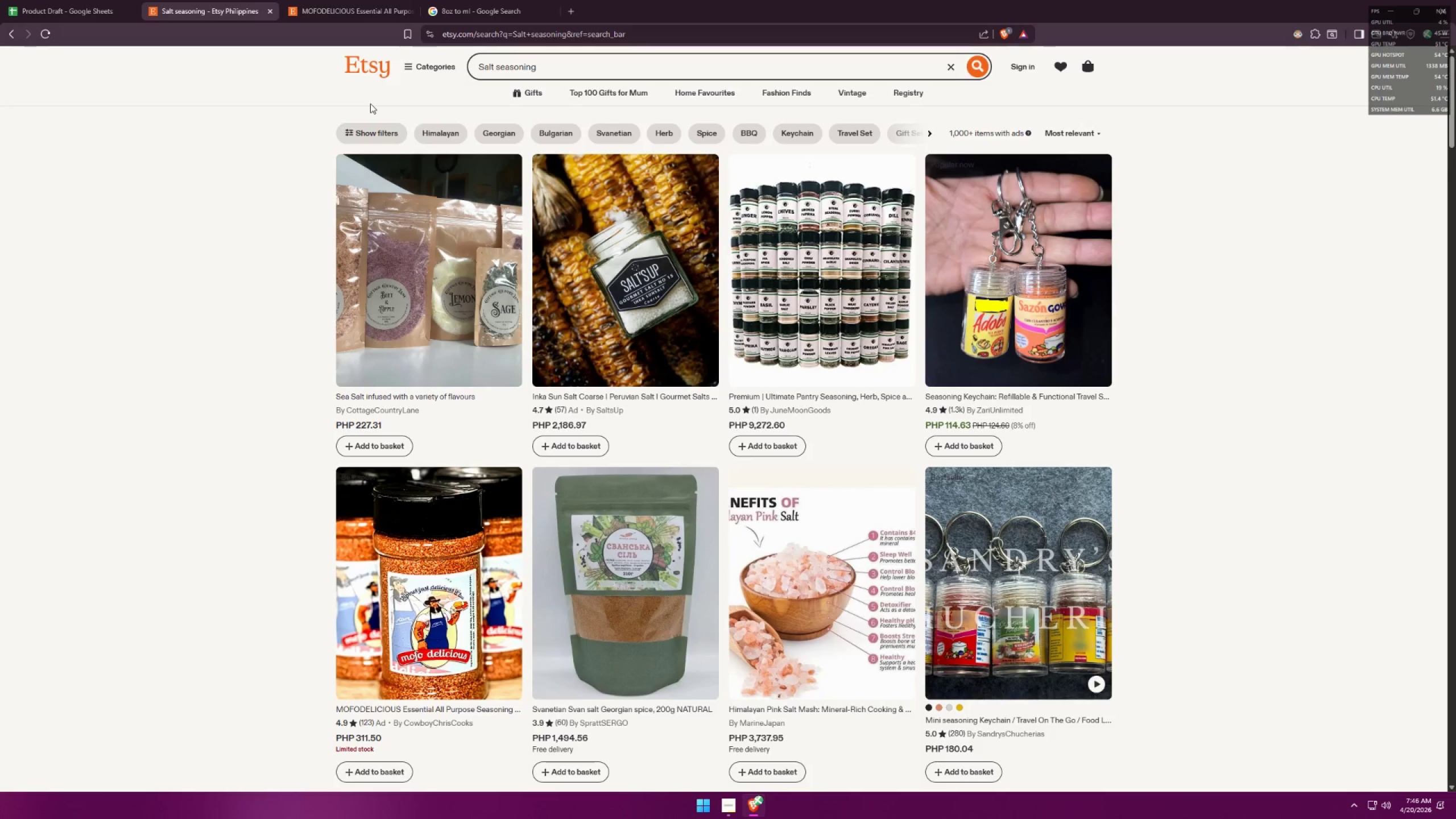 
wait(10.0)
 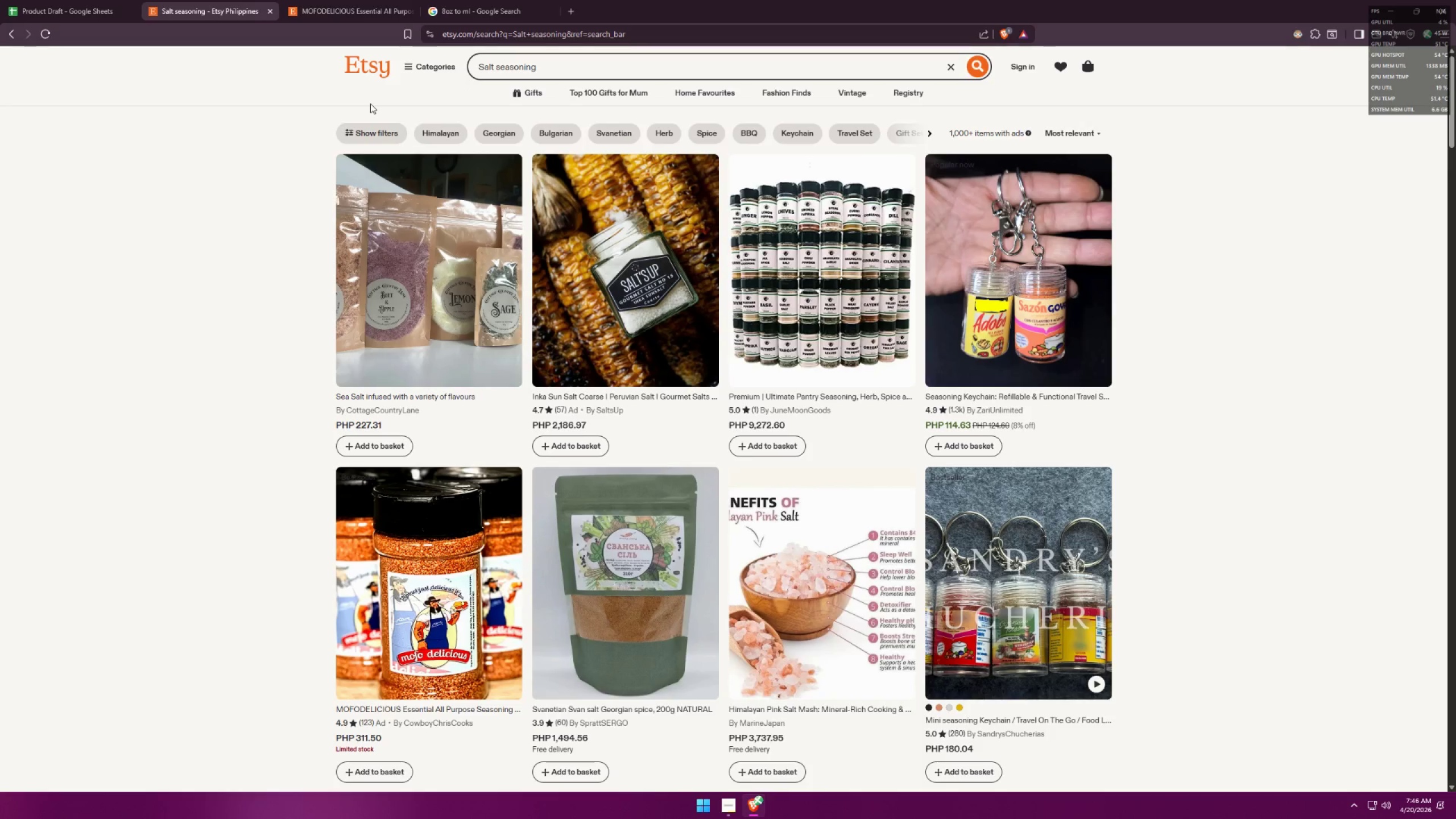 
left_click([1090, 134])
 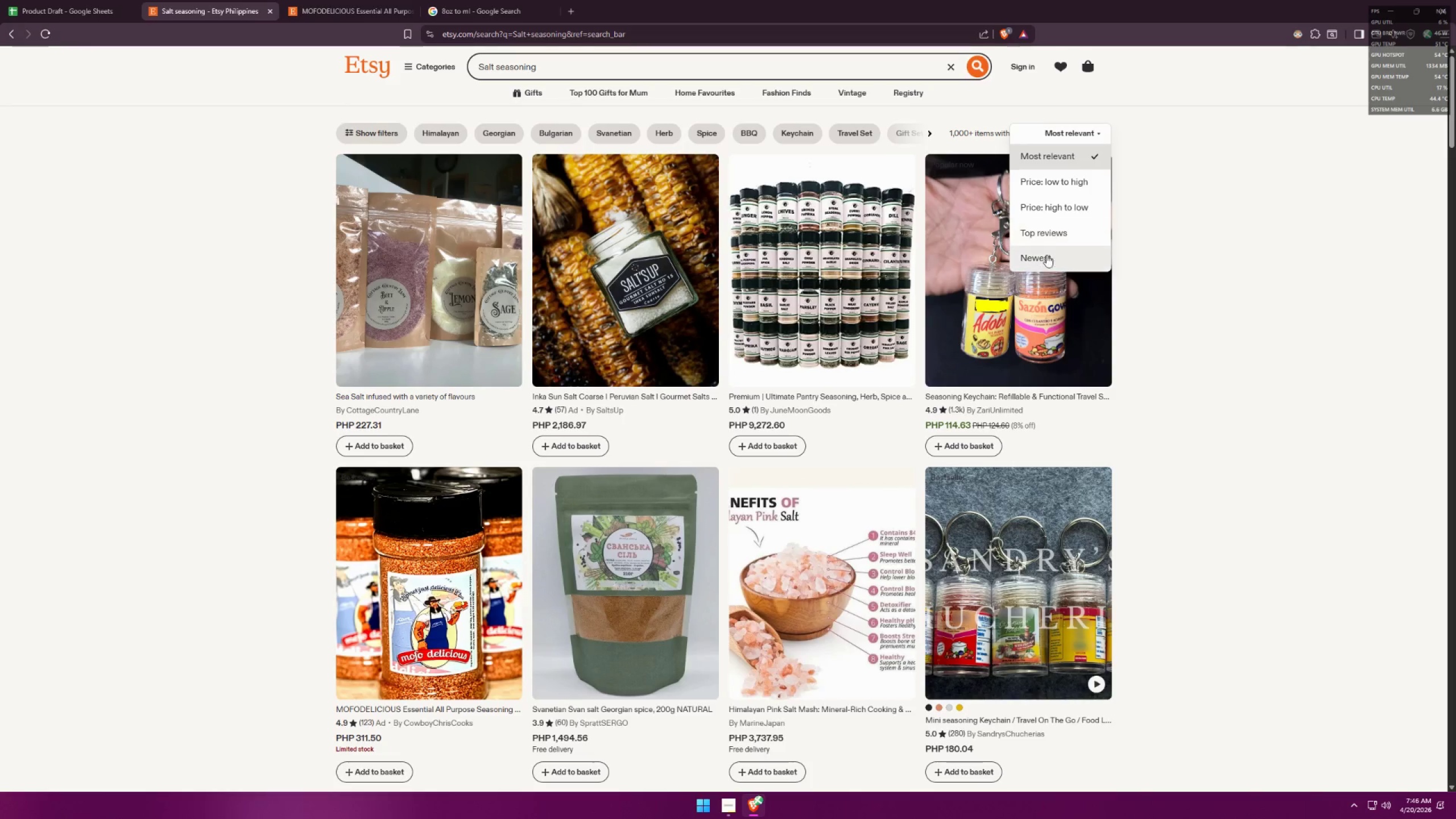 
left_click([1062, 225])
 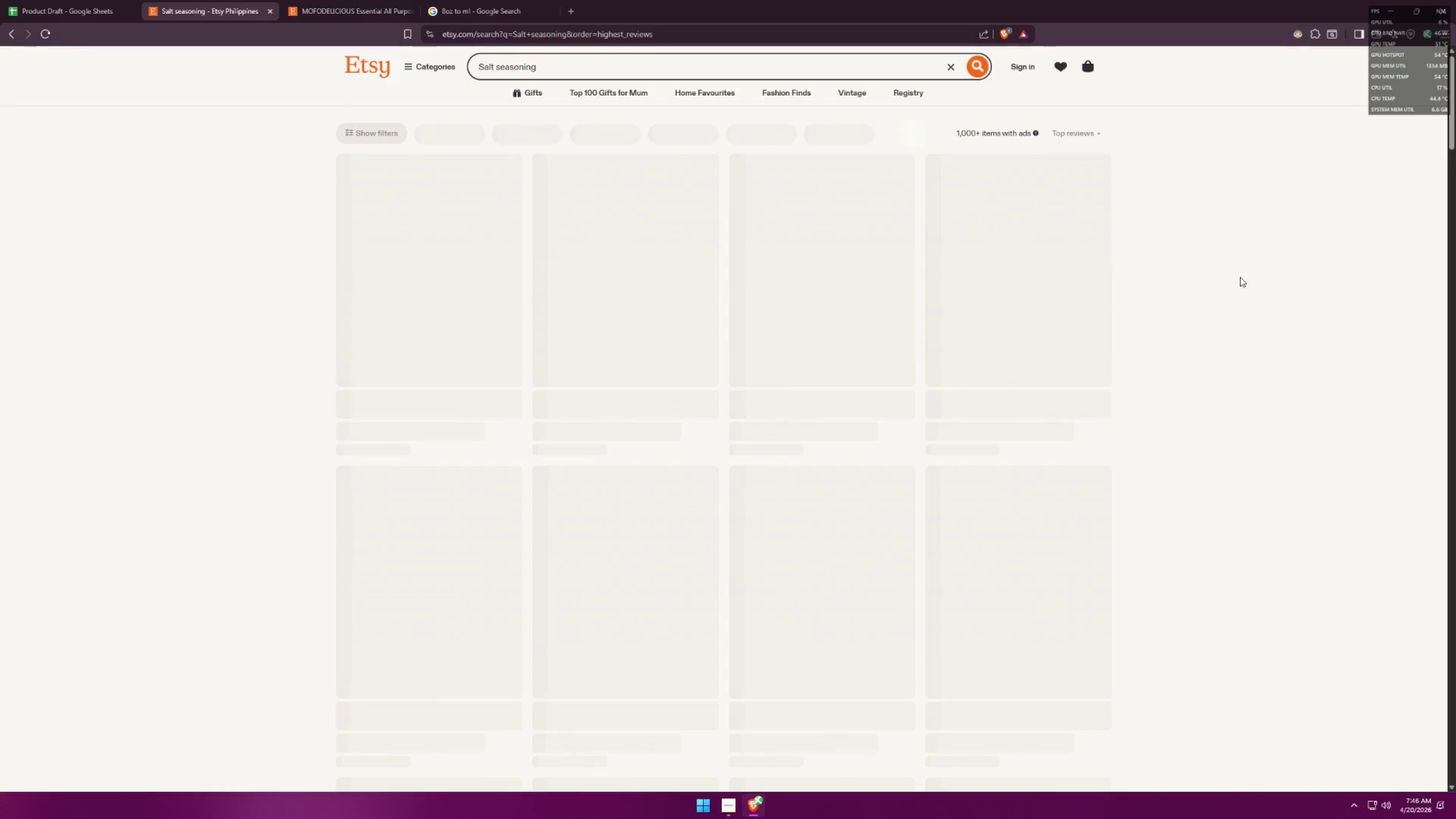 
left_click([1240, 277])
 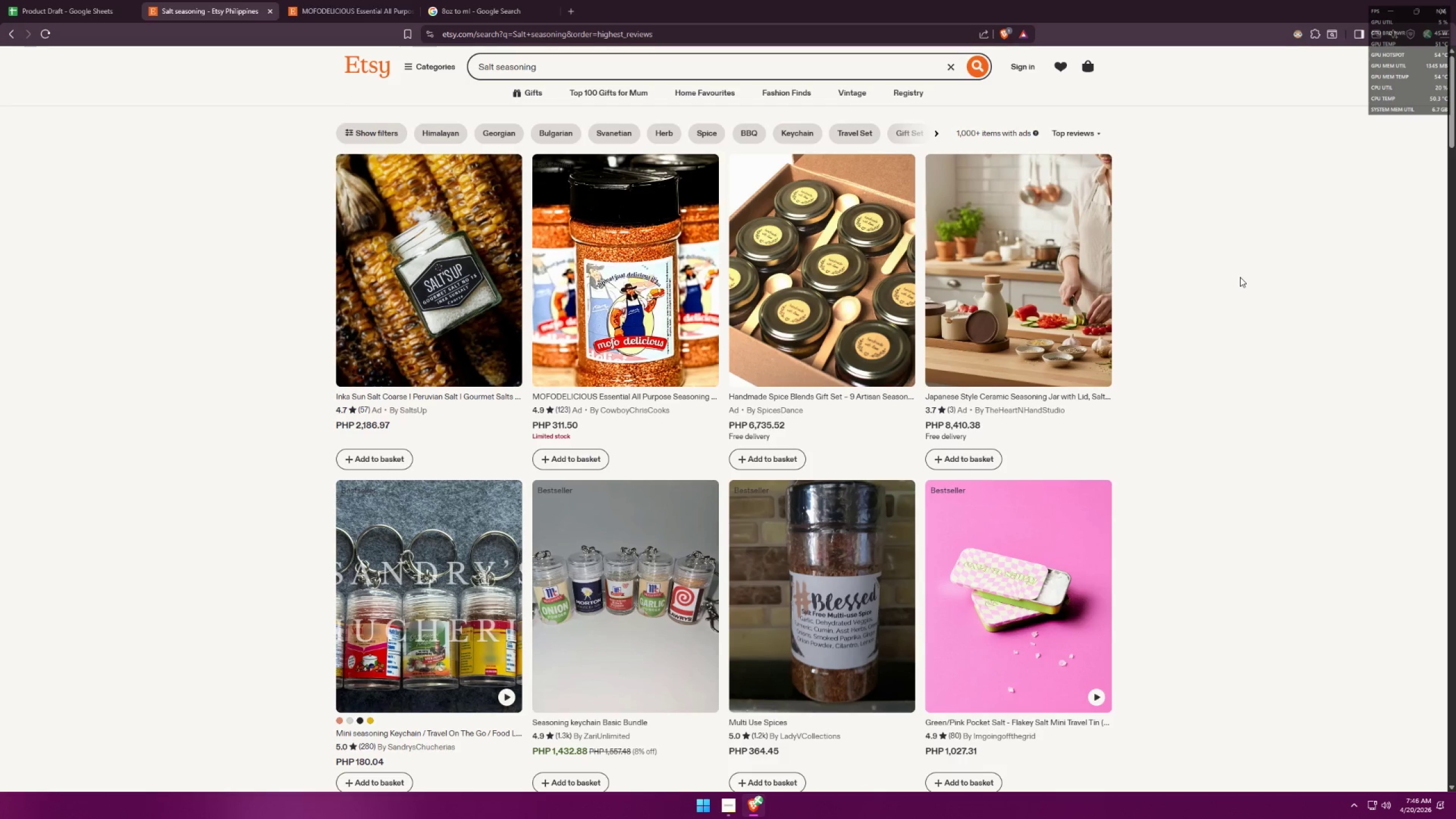 
mouse_move([502, 302])
 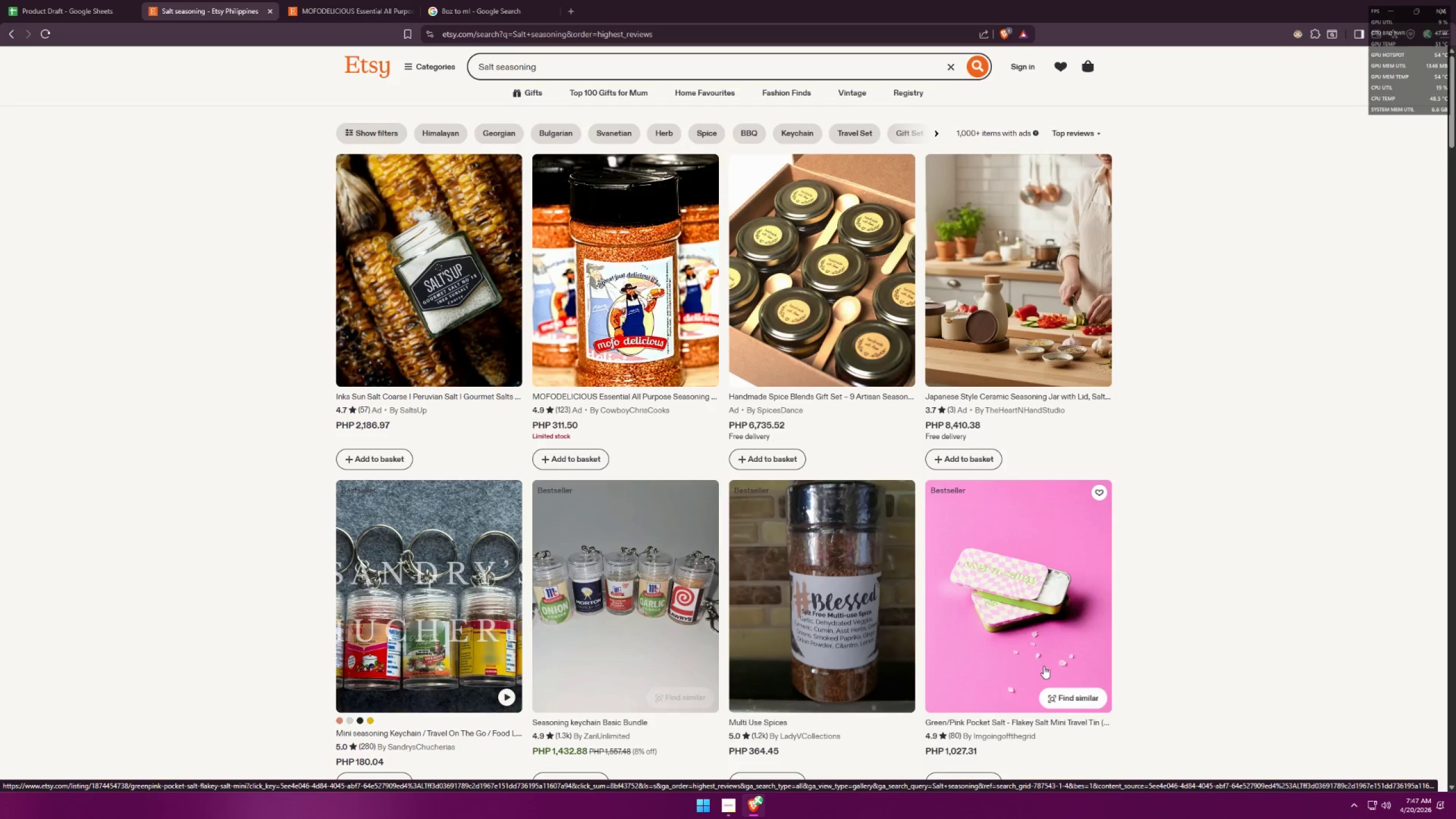 
scroll: coordinate [1074, 551], scroll_direction: down, amount: 7.0
 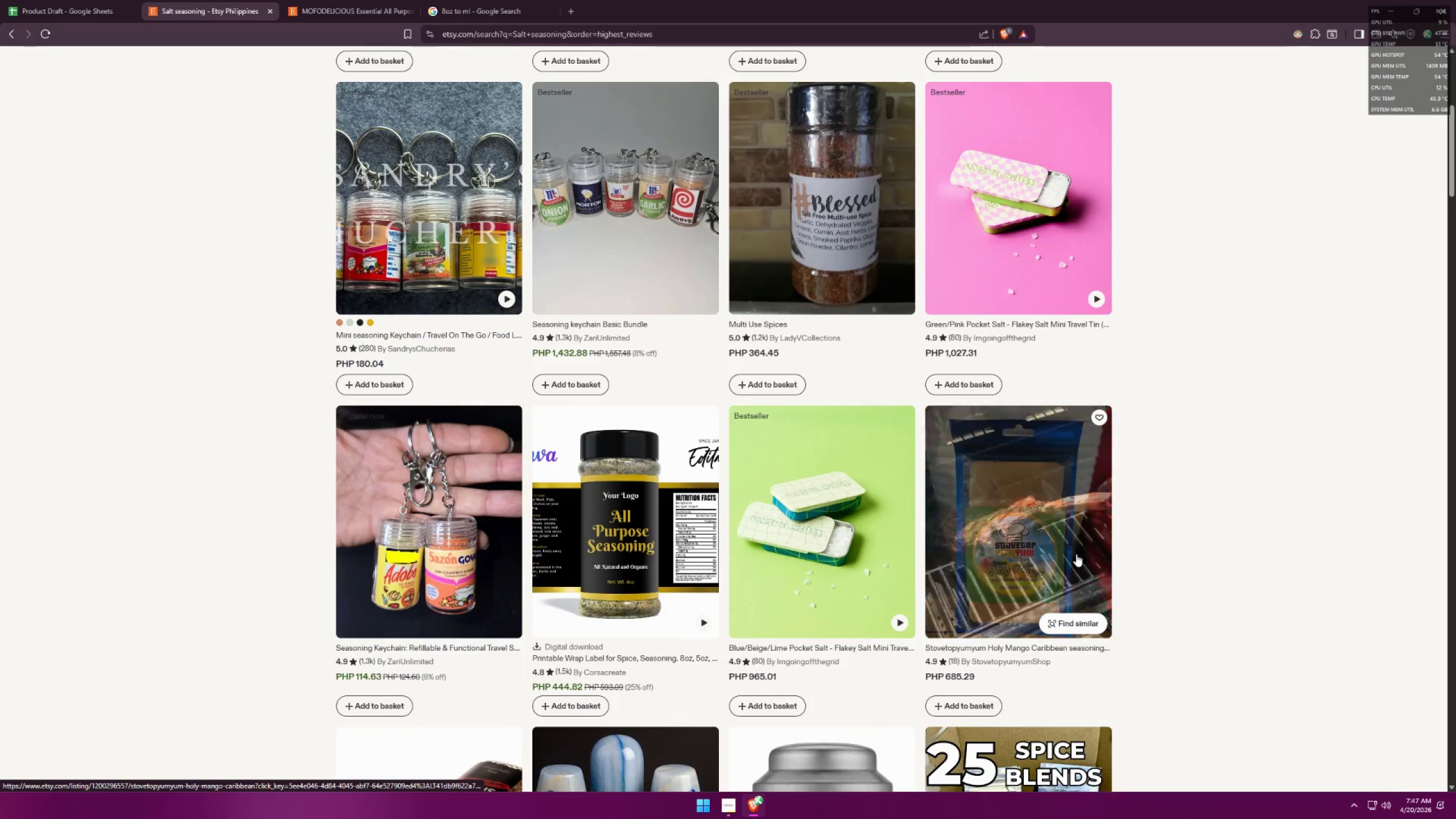 
scroll: coordinate [1076, 554], scroll_direction: up, amount: 1.0
 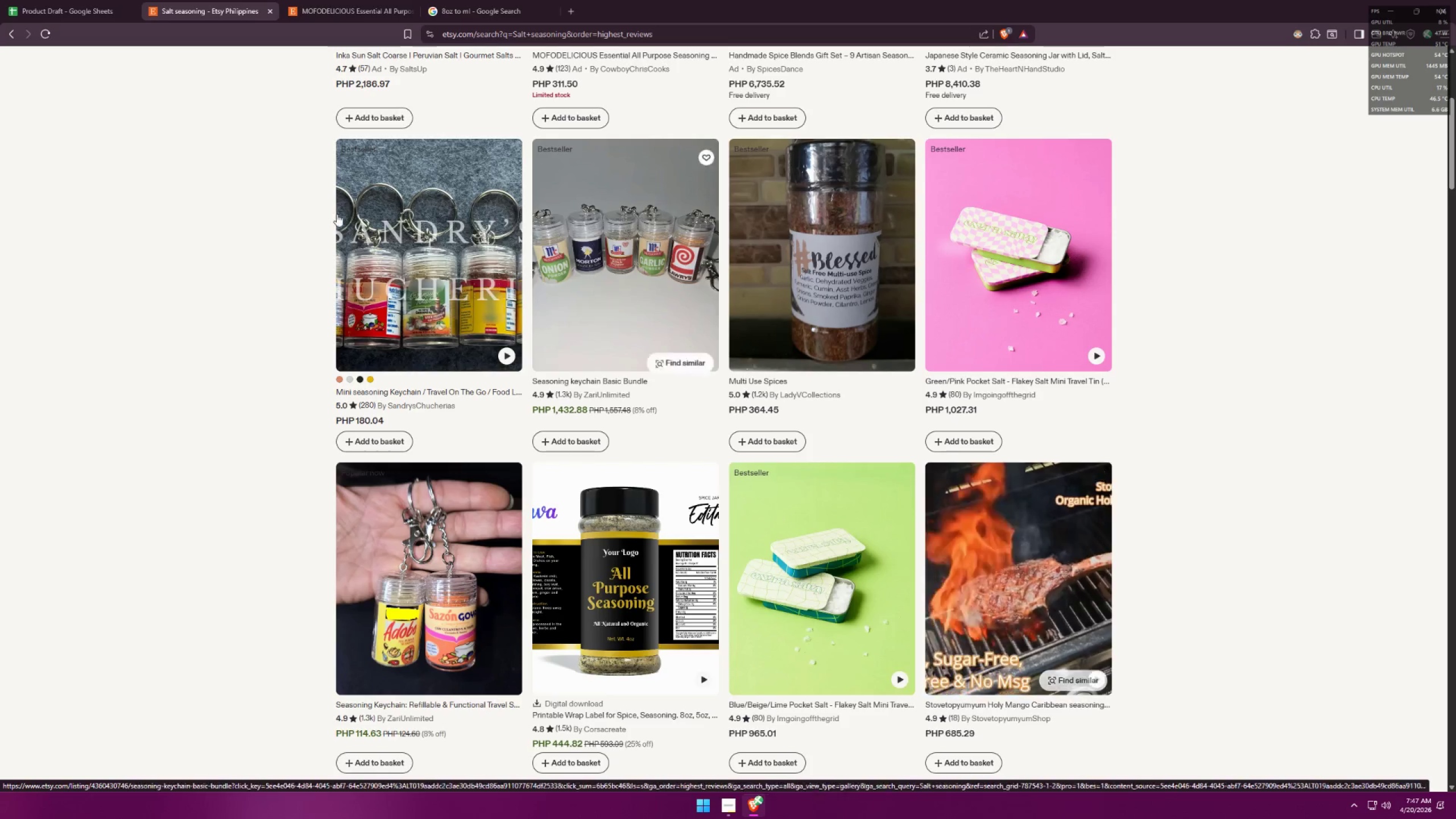 
left_click([9, 0])
 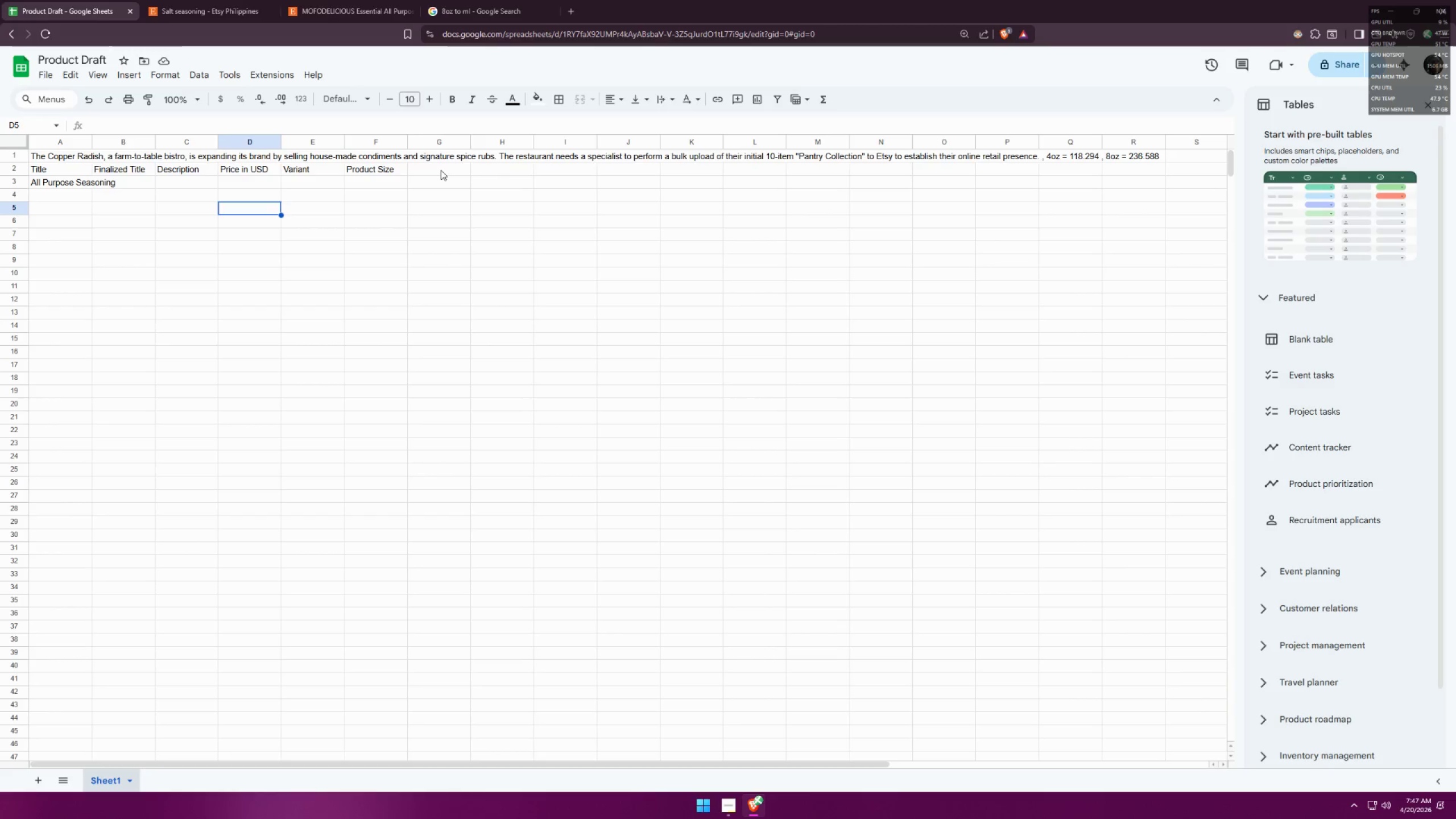 
double_click([441, 170])
 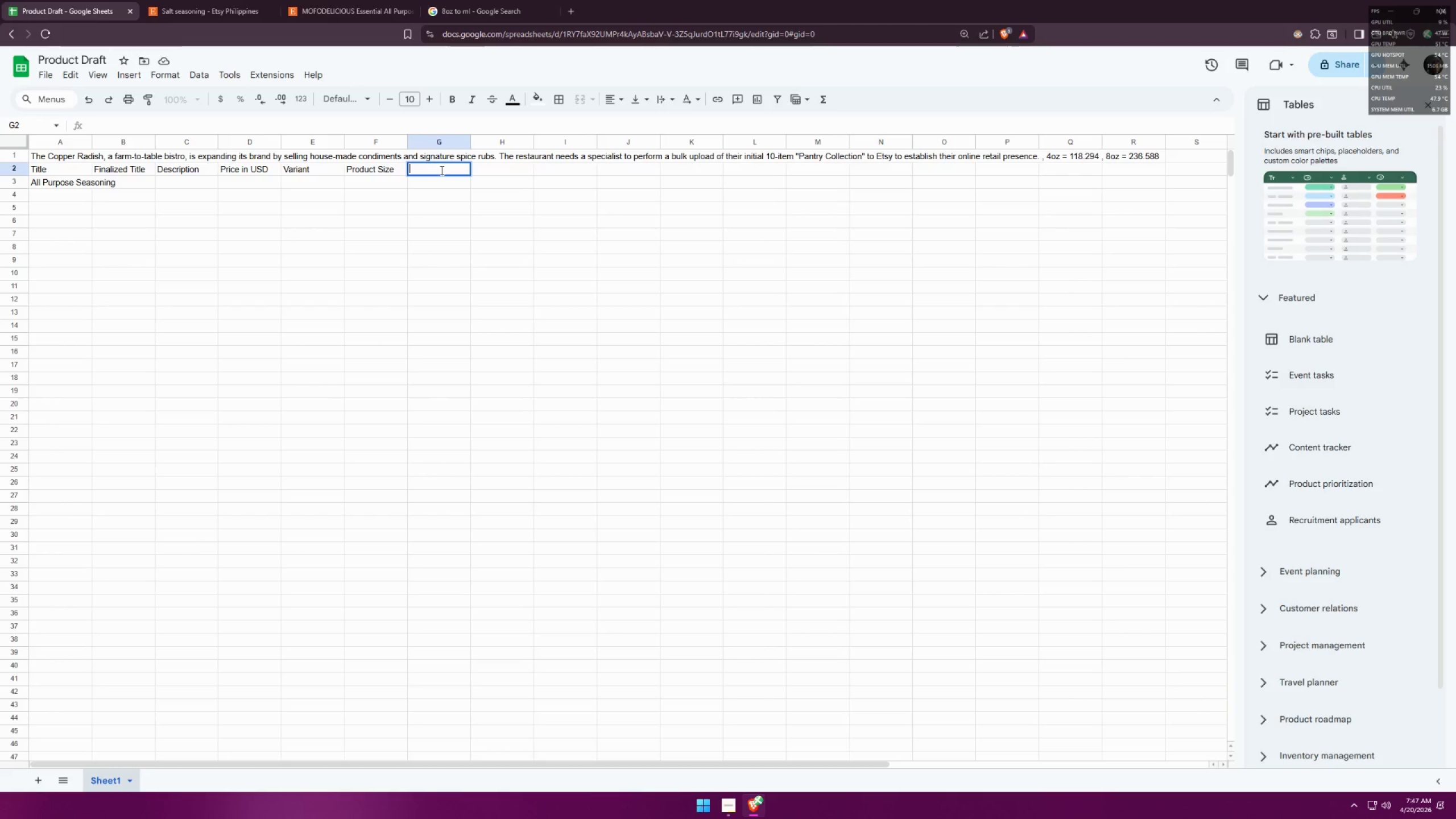 
type(Ct)
key(Backspace)
type(ategior)
key(Backspace)
key(Backspace)
key(Backspace)
type(irt)
key(Backspace)
key(Backspace)
key(Backspace)
type(ir)
key(Backspace)
key(Backspace)
type(ory)
 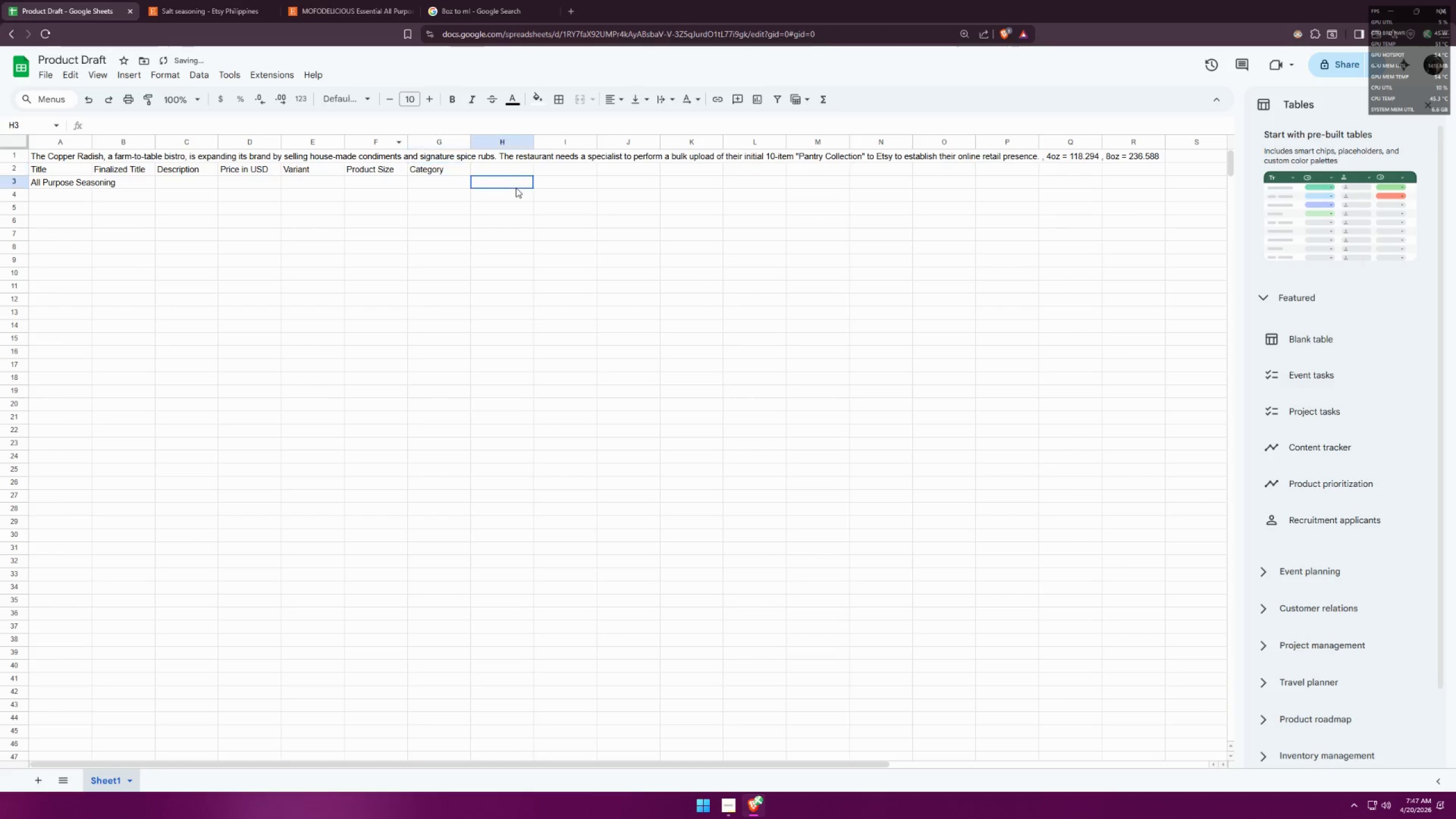 
double_click([446, 0])
 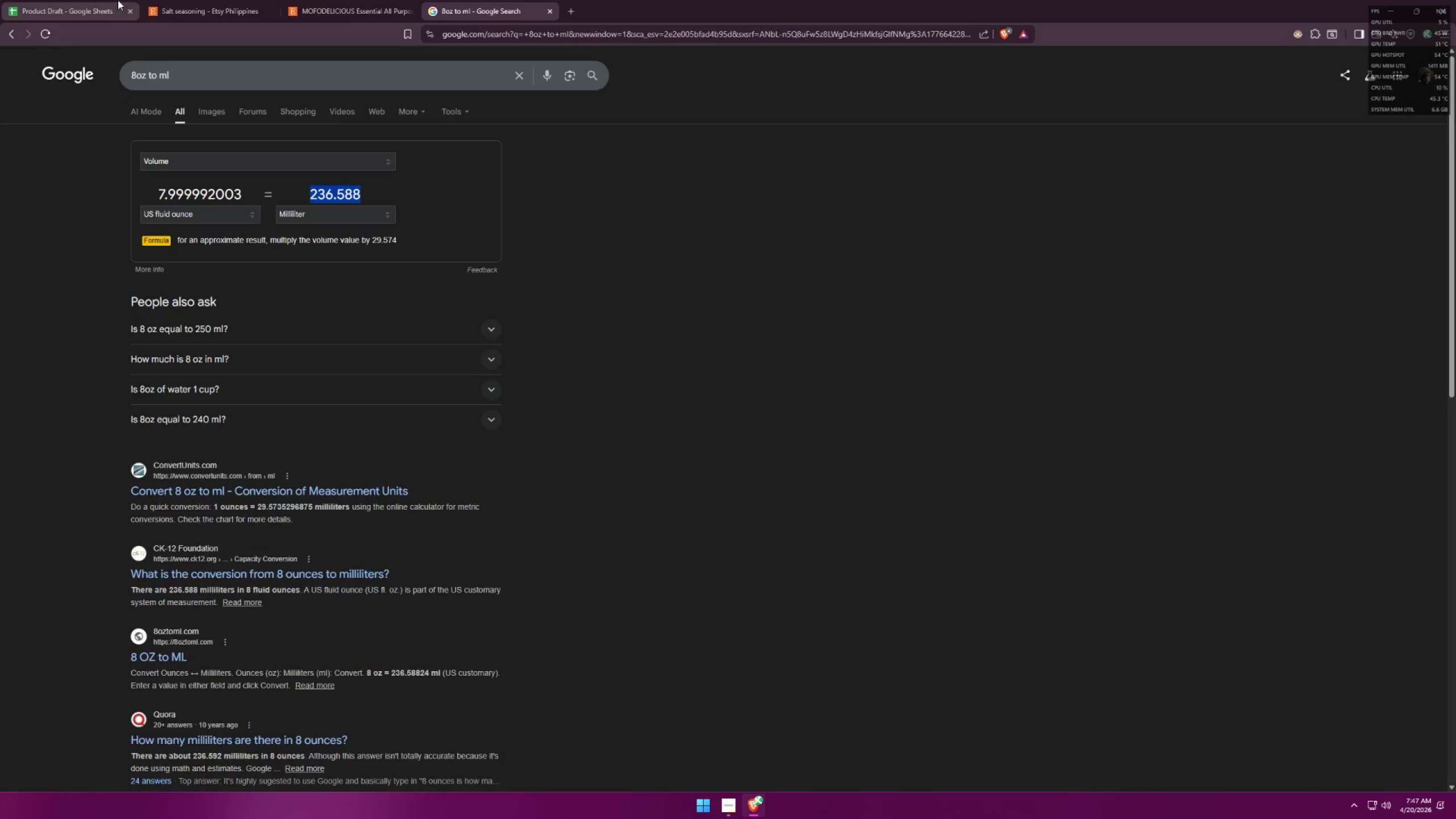 
double_click([169, 0])
 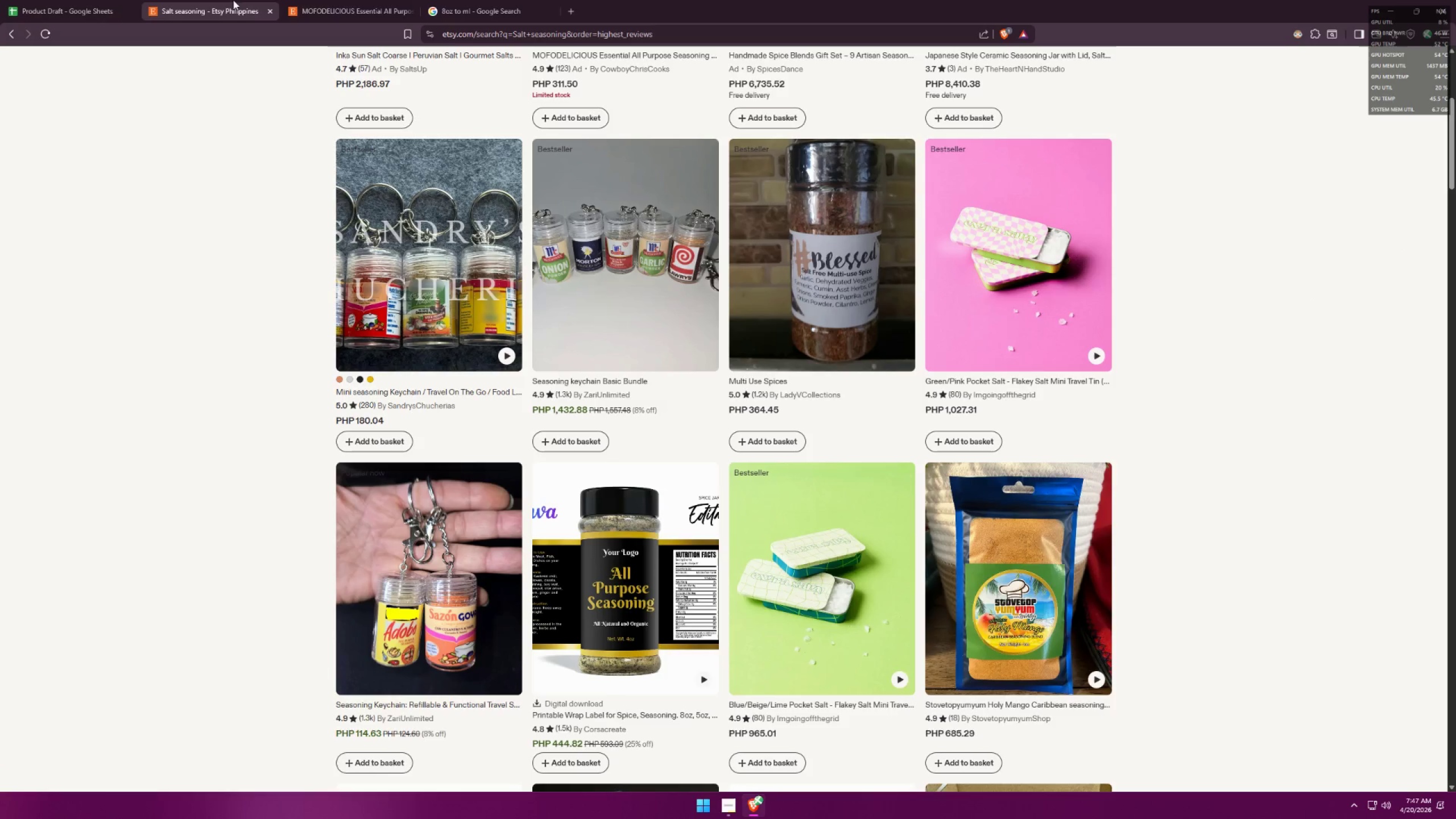 
left_click([299, 0])
 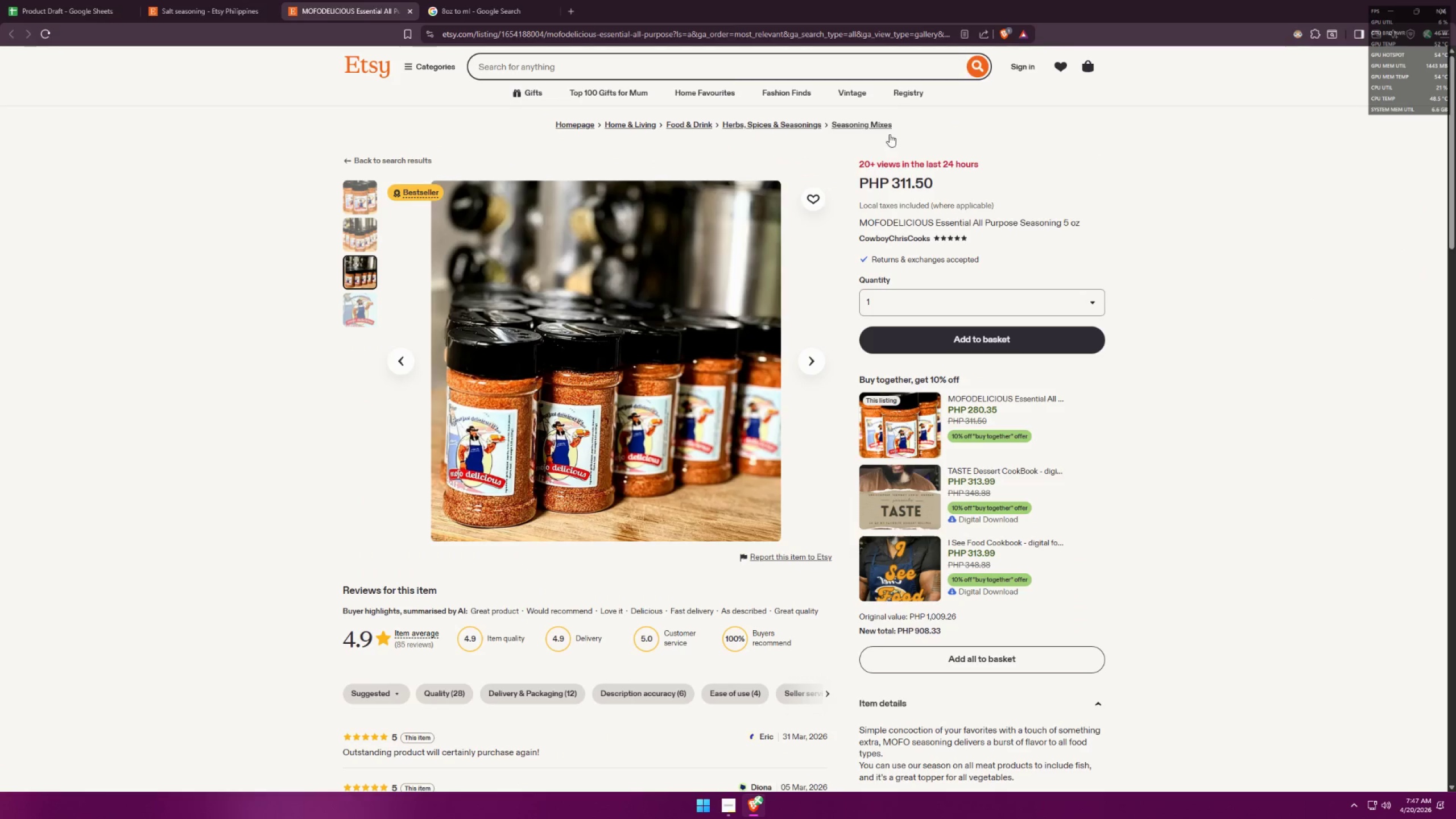 
left_click_drag(start_coordinate=[891, 123], to_coordinate=[873, 127])
 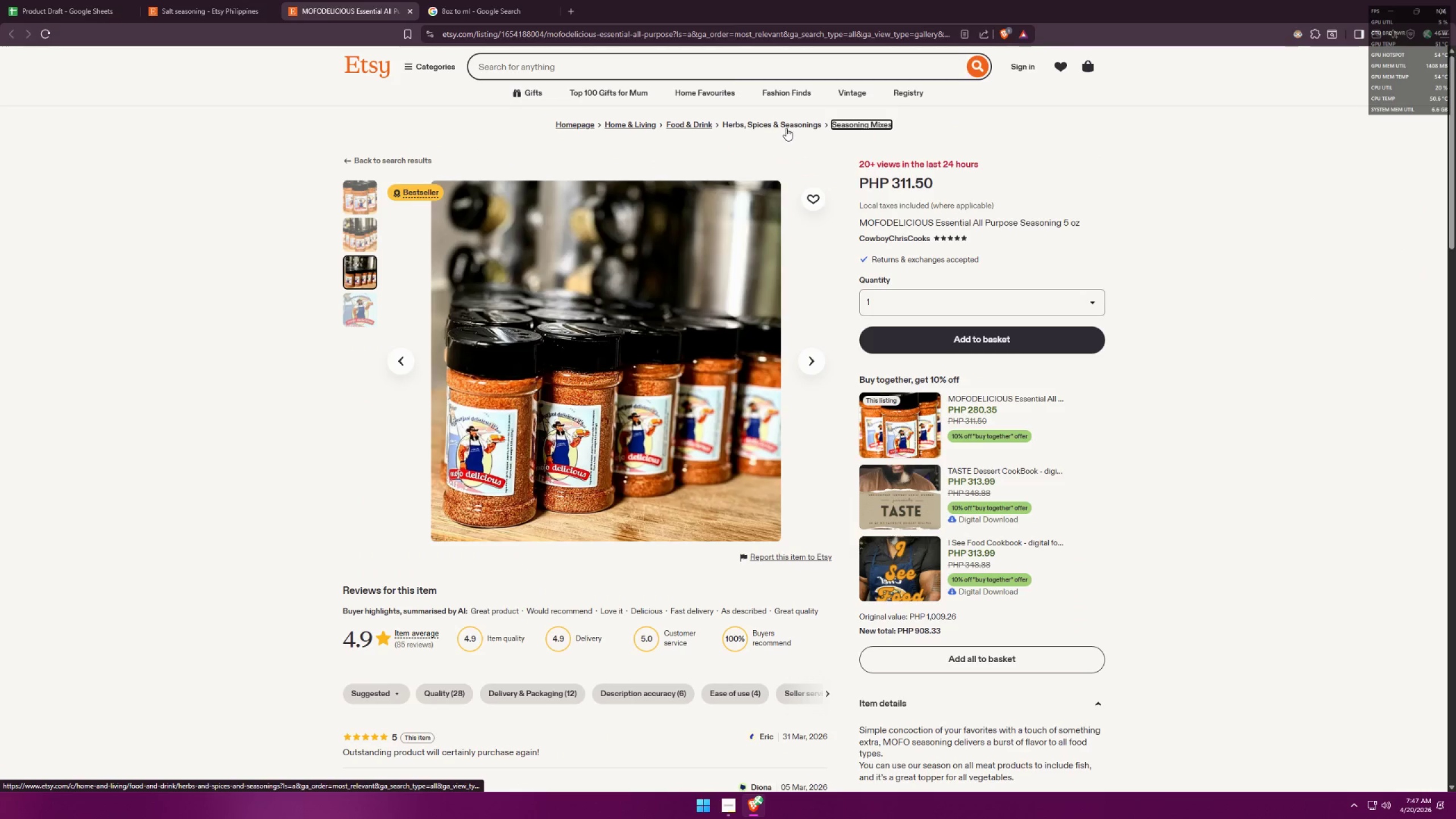 
middle_click([786, 127])
 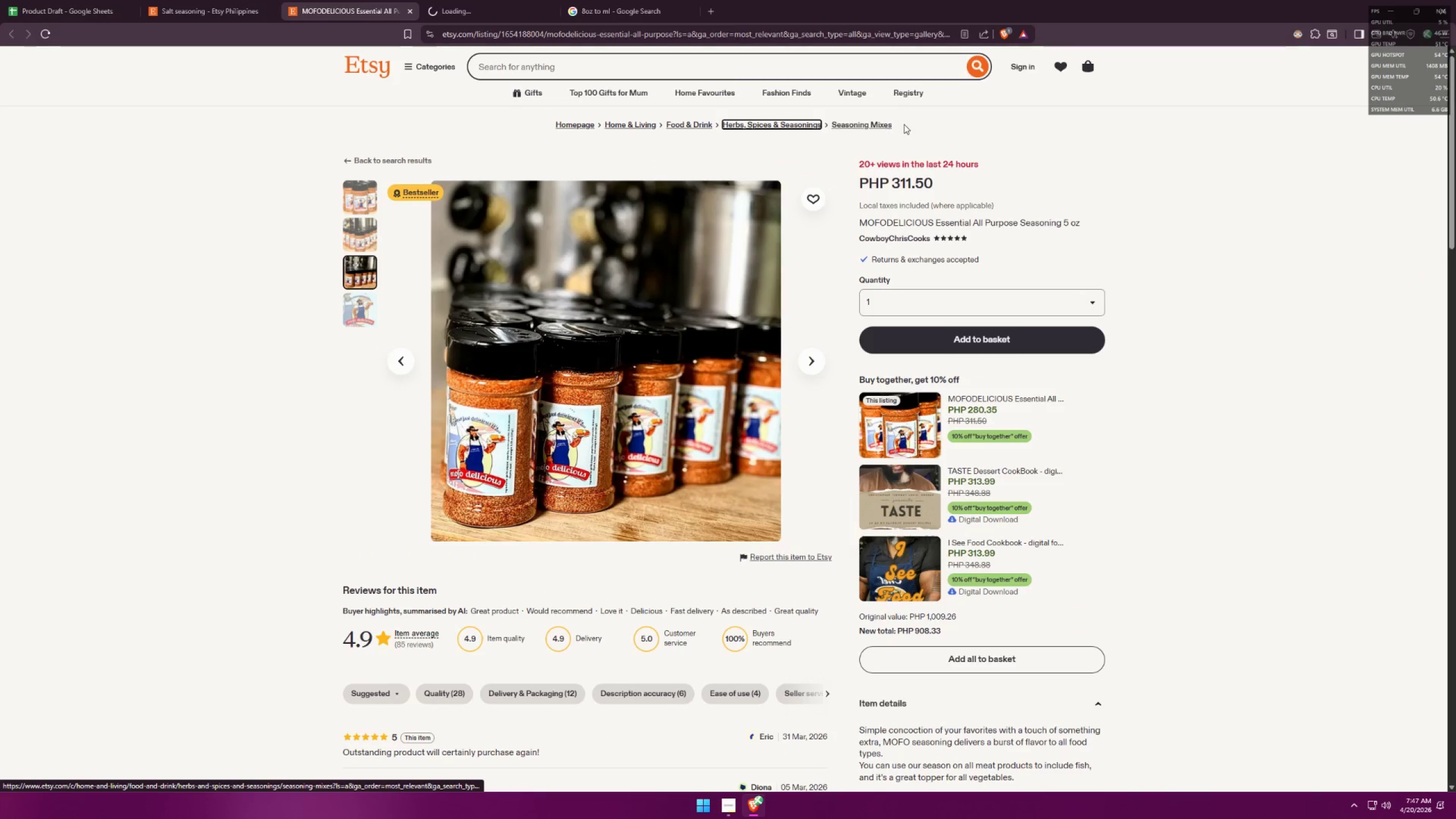 
left_click_drag(start_coordinate=[908, 123], to_coordinate=[828, 126])
 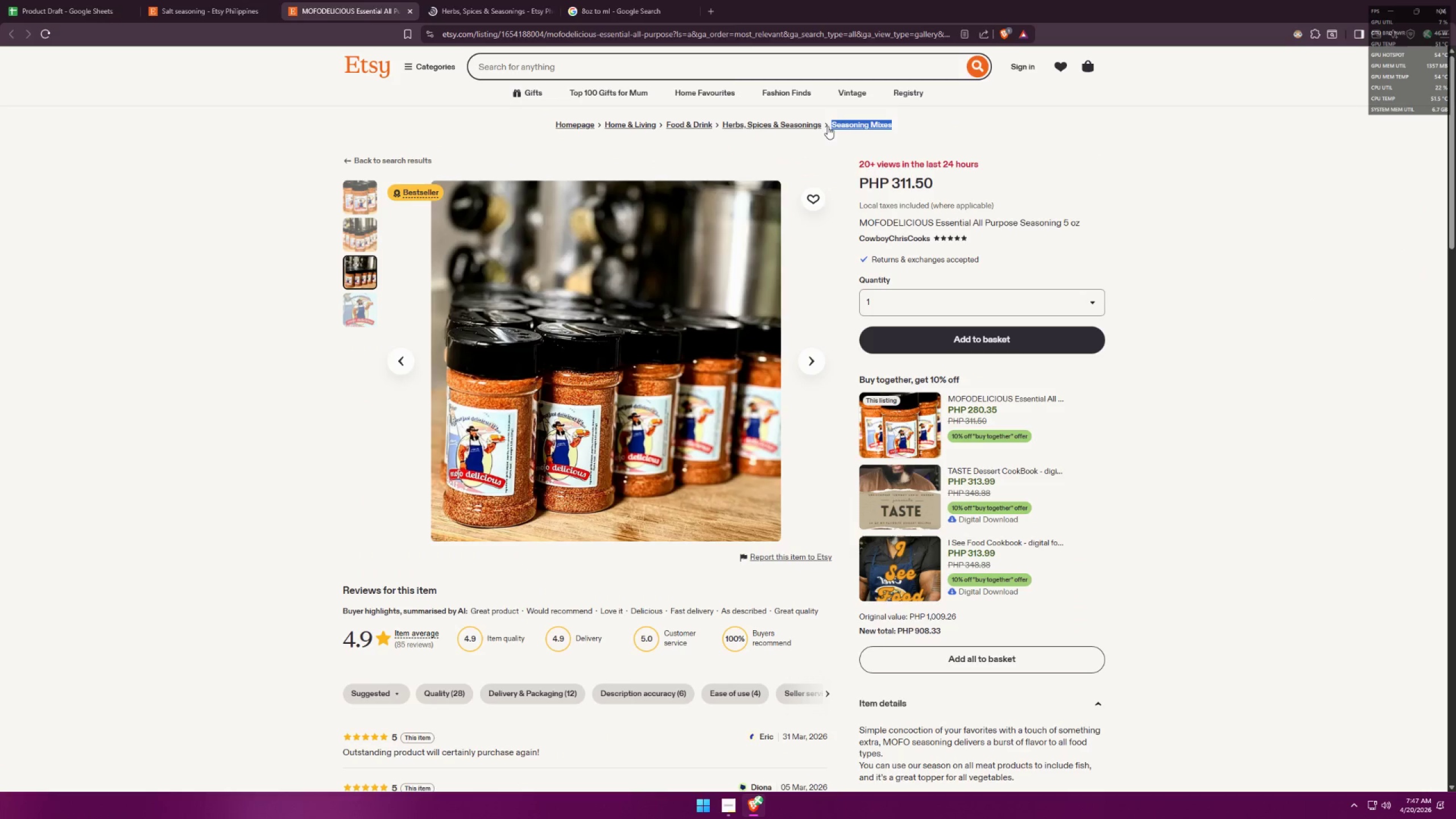 
key(Control+C)
 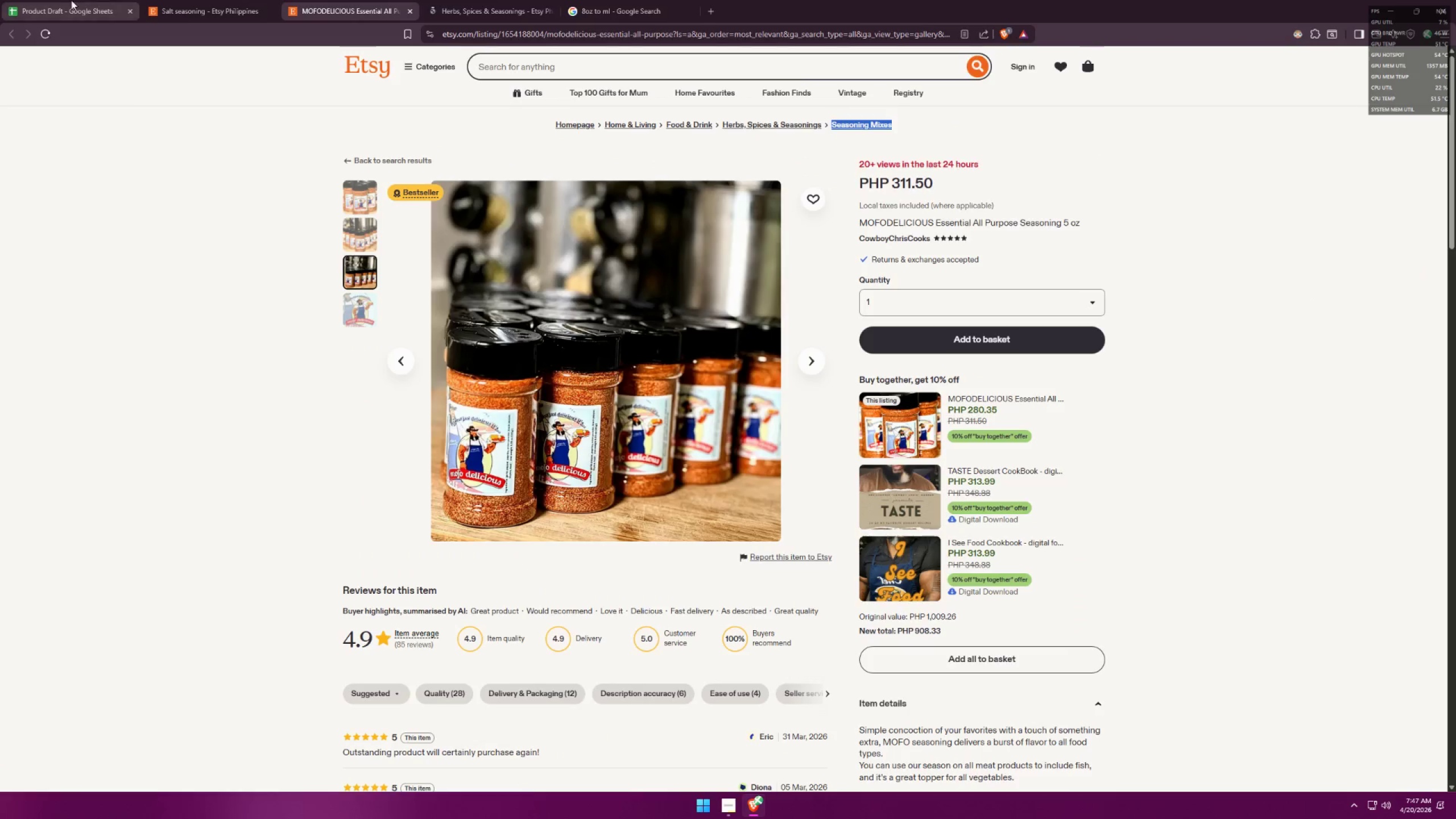 
left_click([55, 0])
 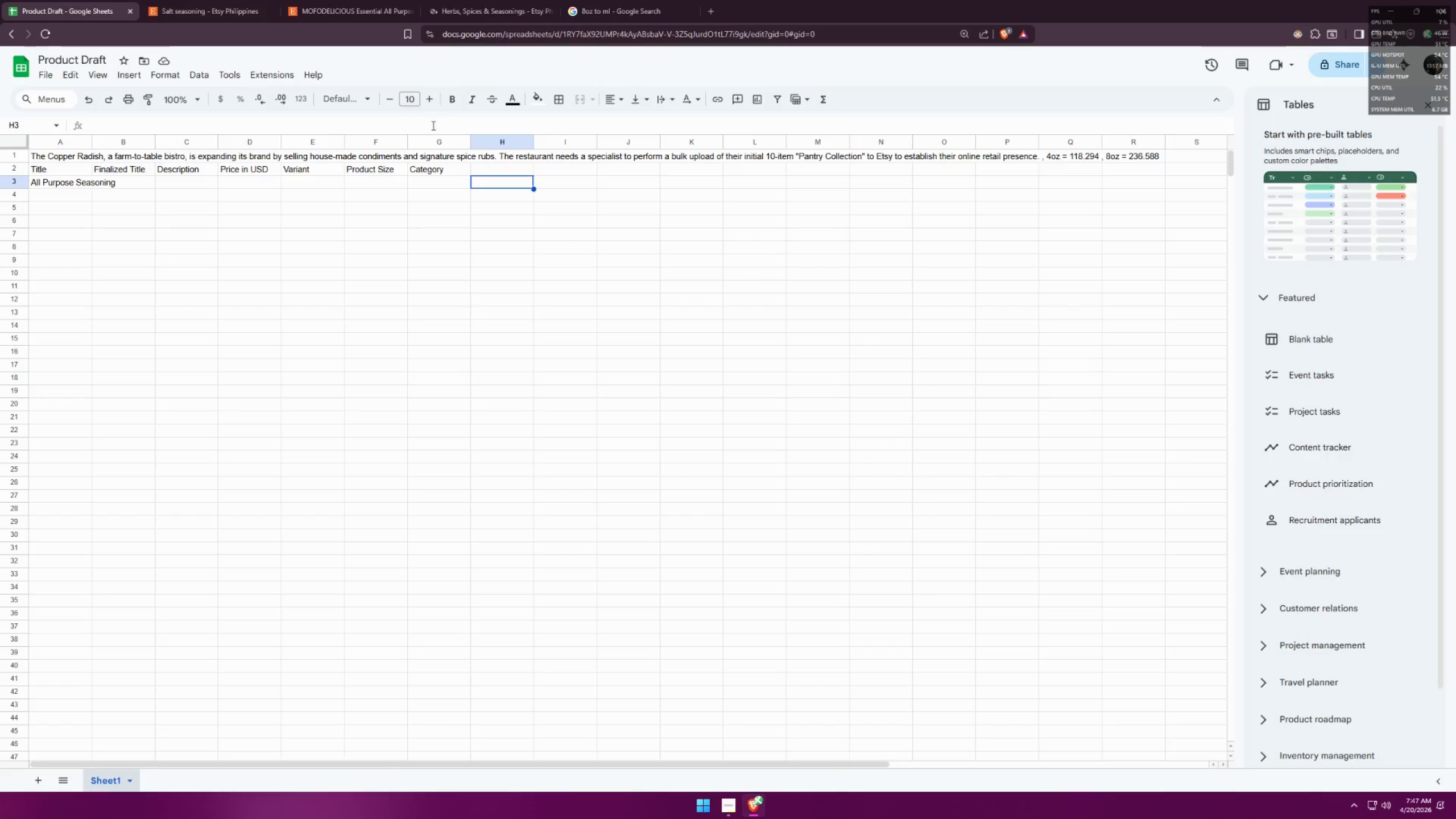 
key(Control+ControlLeft)
 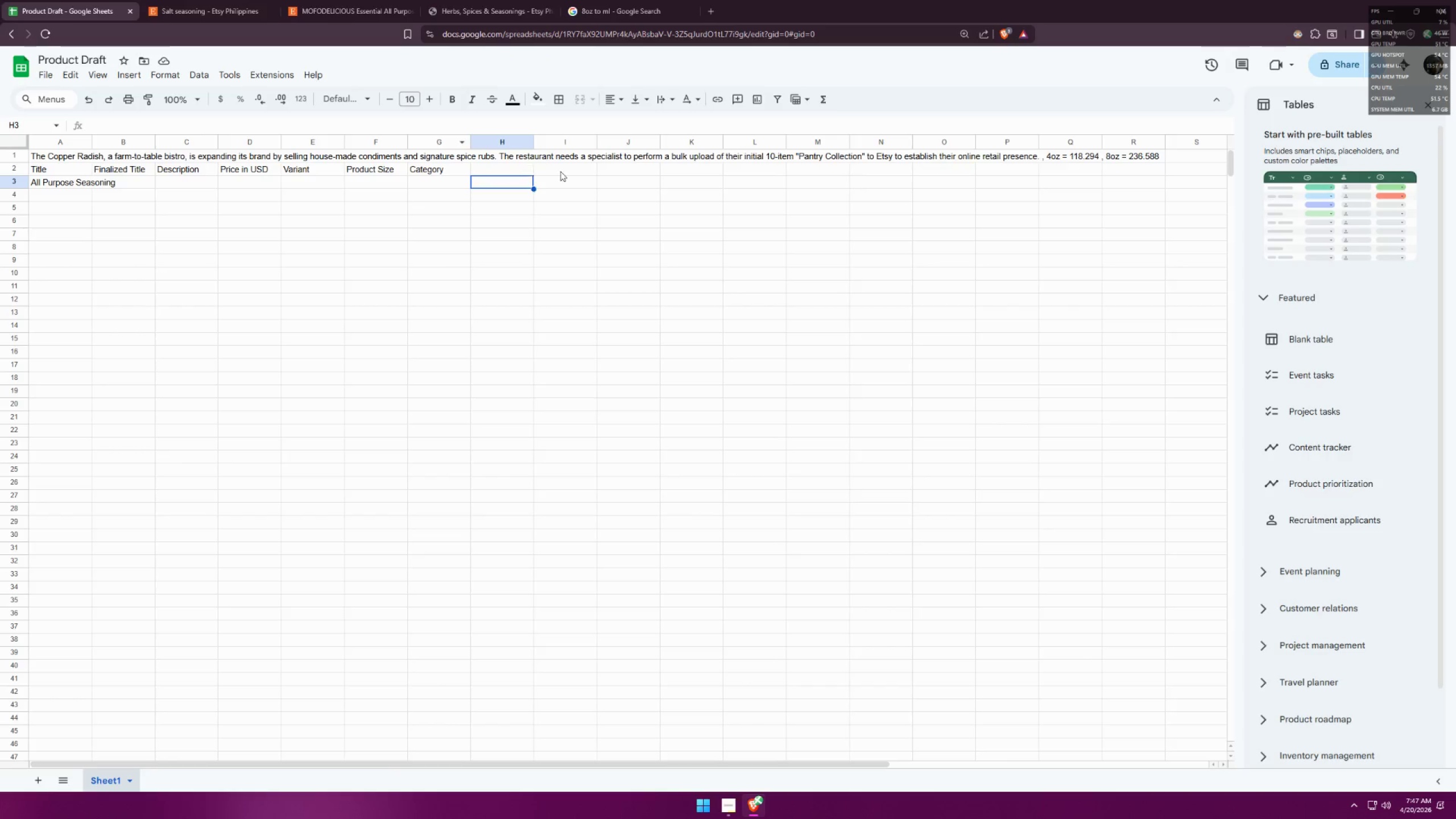 
key(Control+V)
 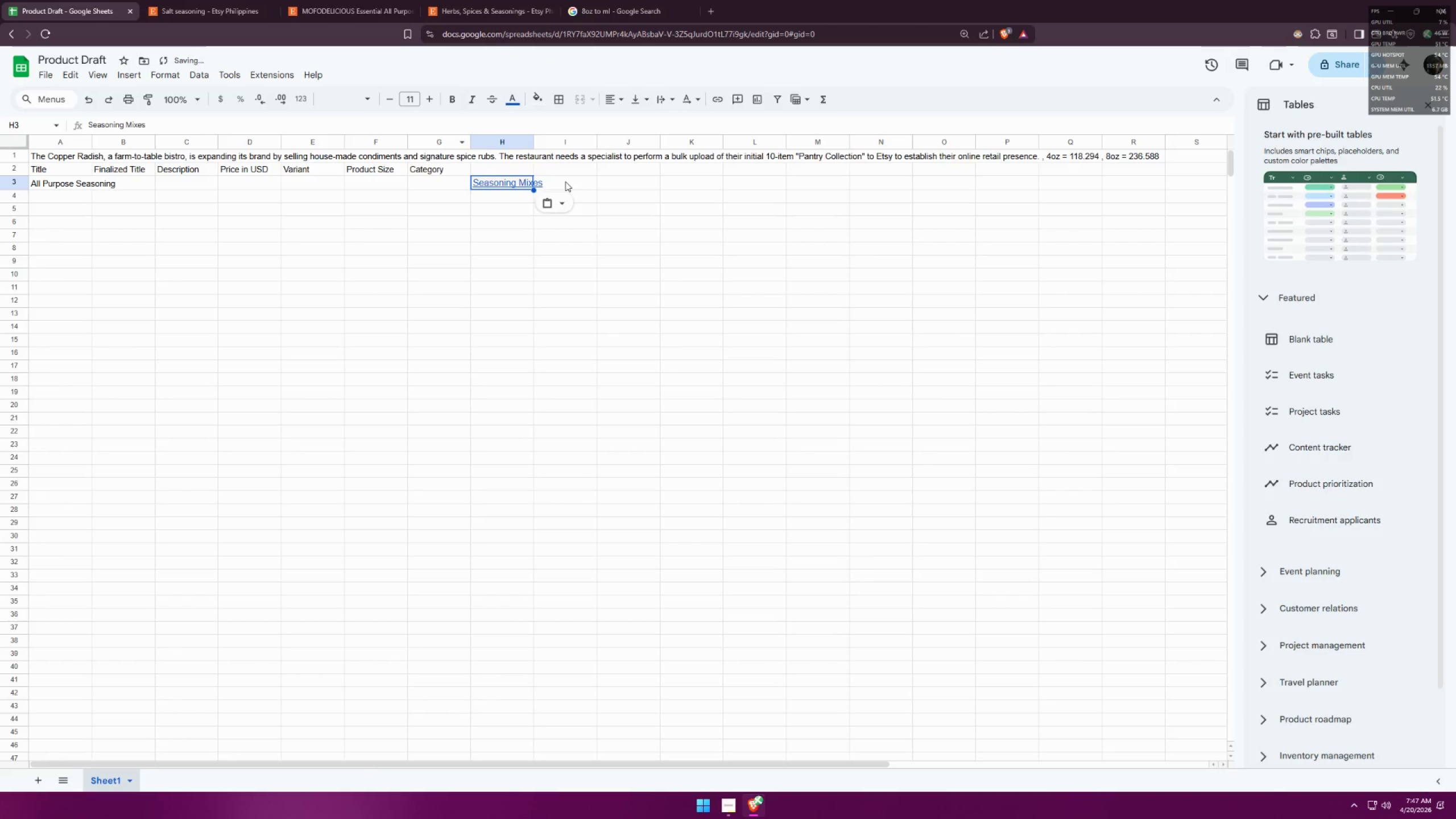 
left_click([575, 185])
 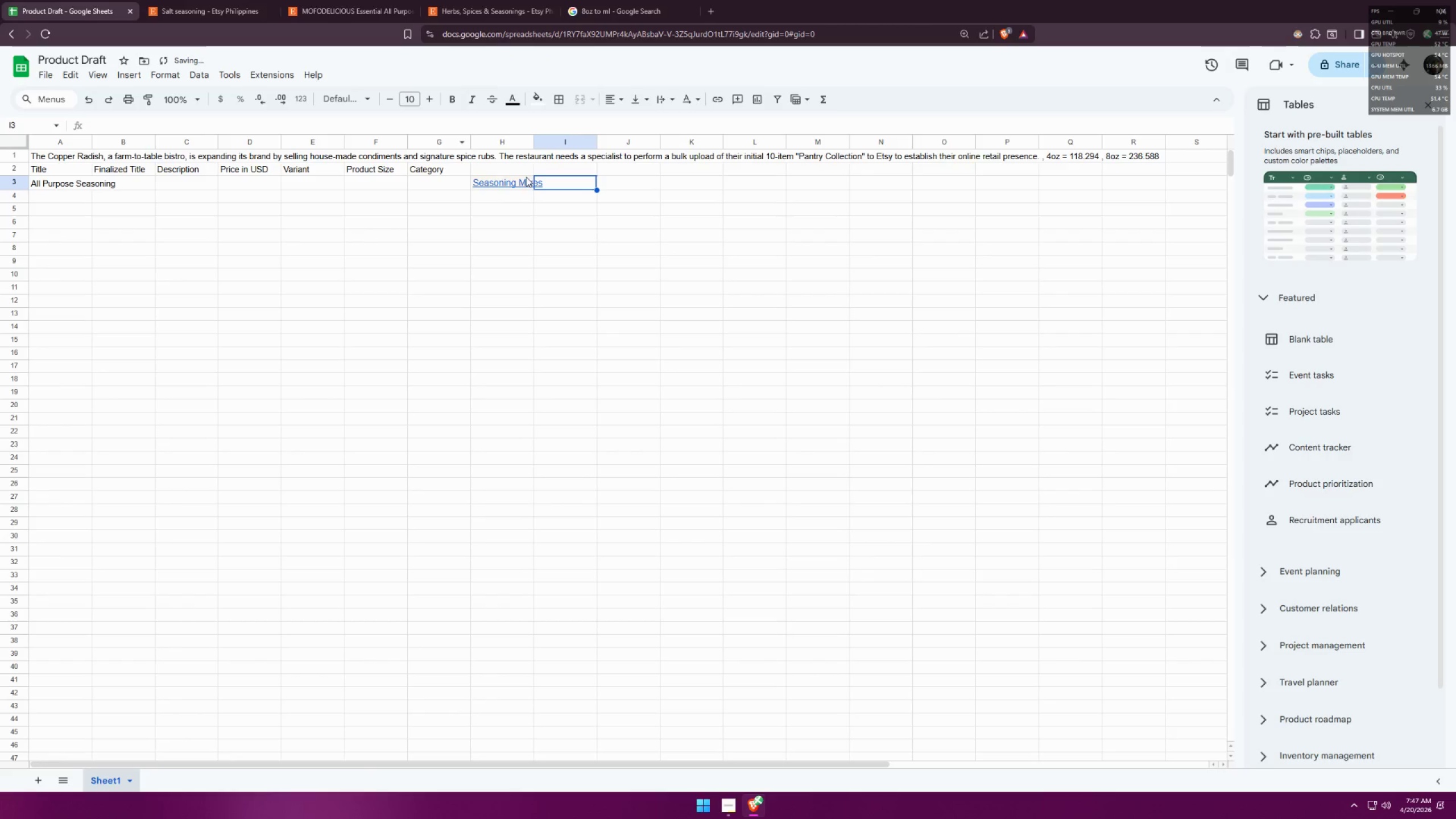 
left_click([494, 177])
 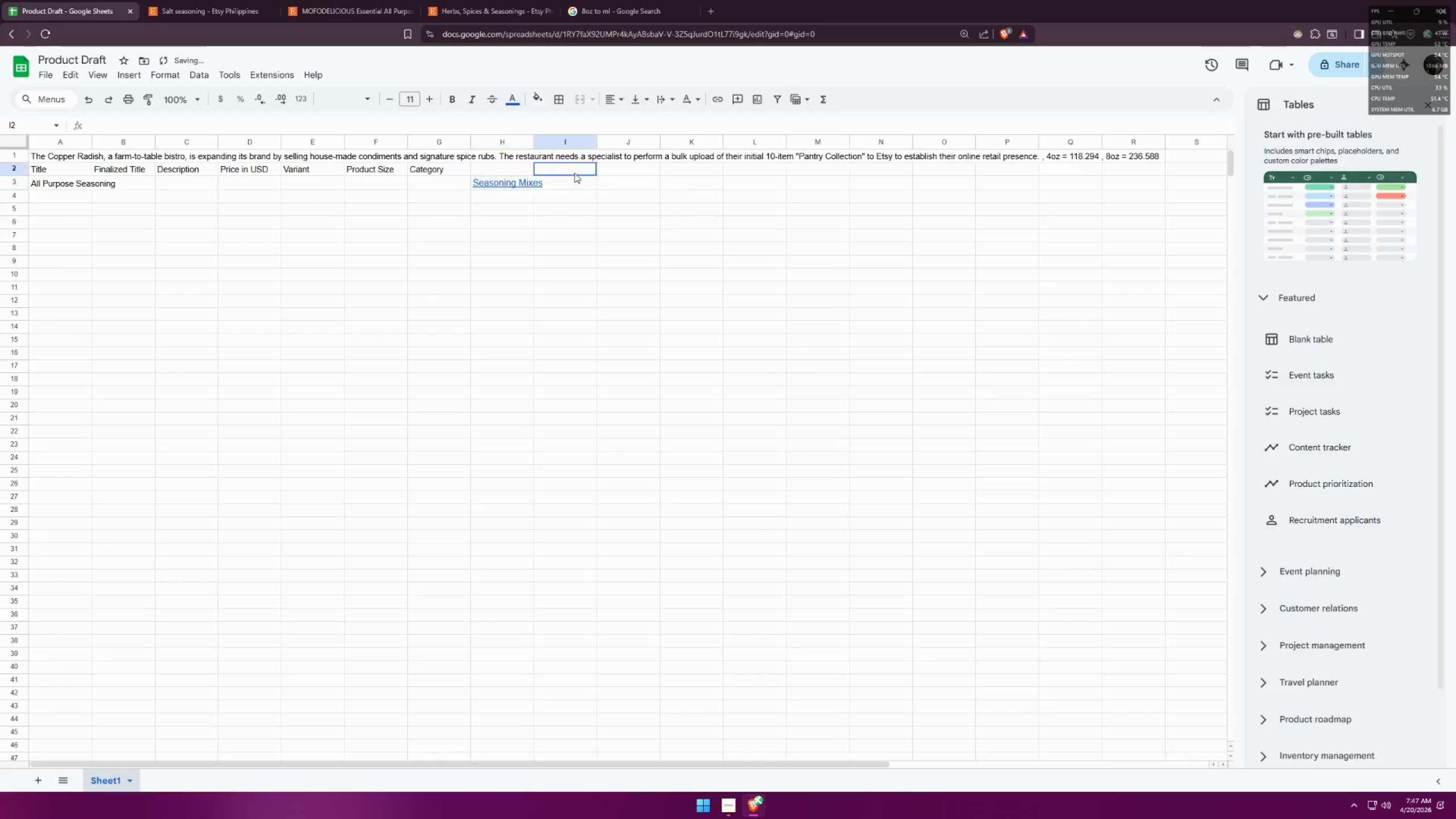 
double_click([520, 179])
 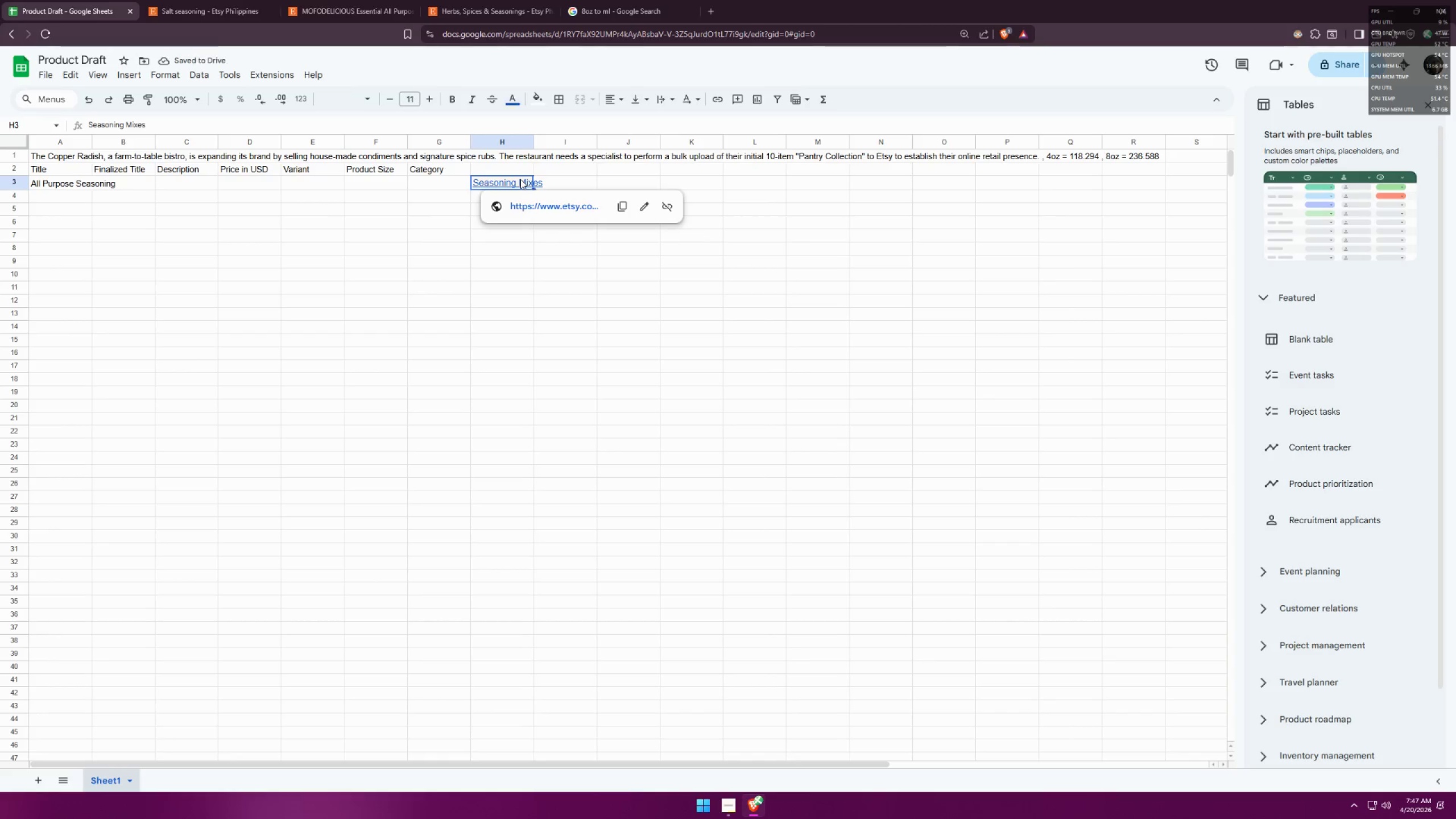 
key(Control+ControlLeft)
 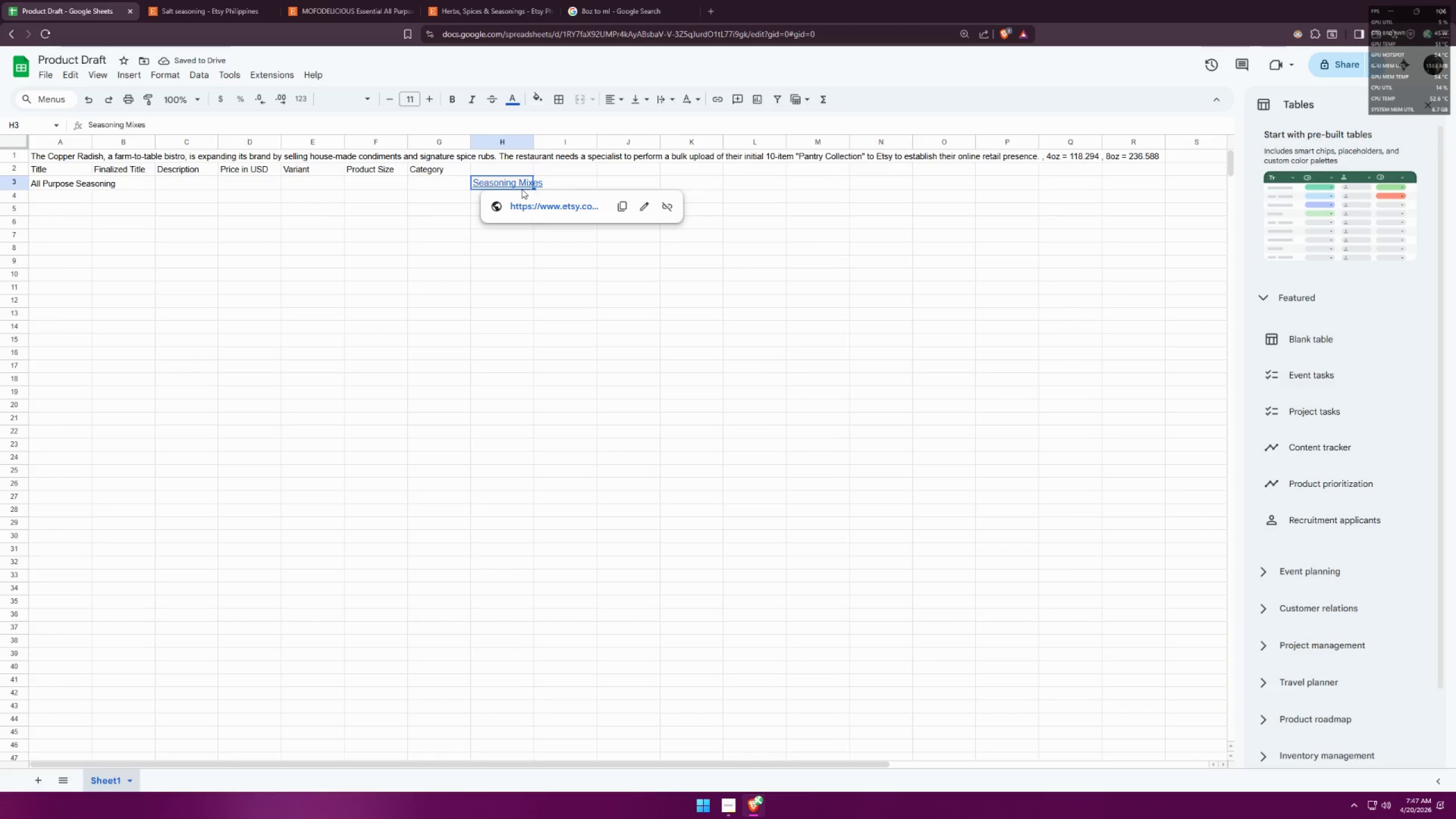 
double_click([522, 188])
 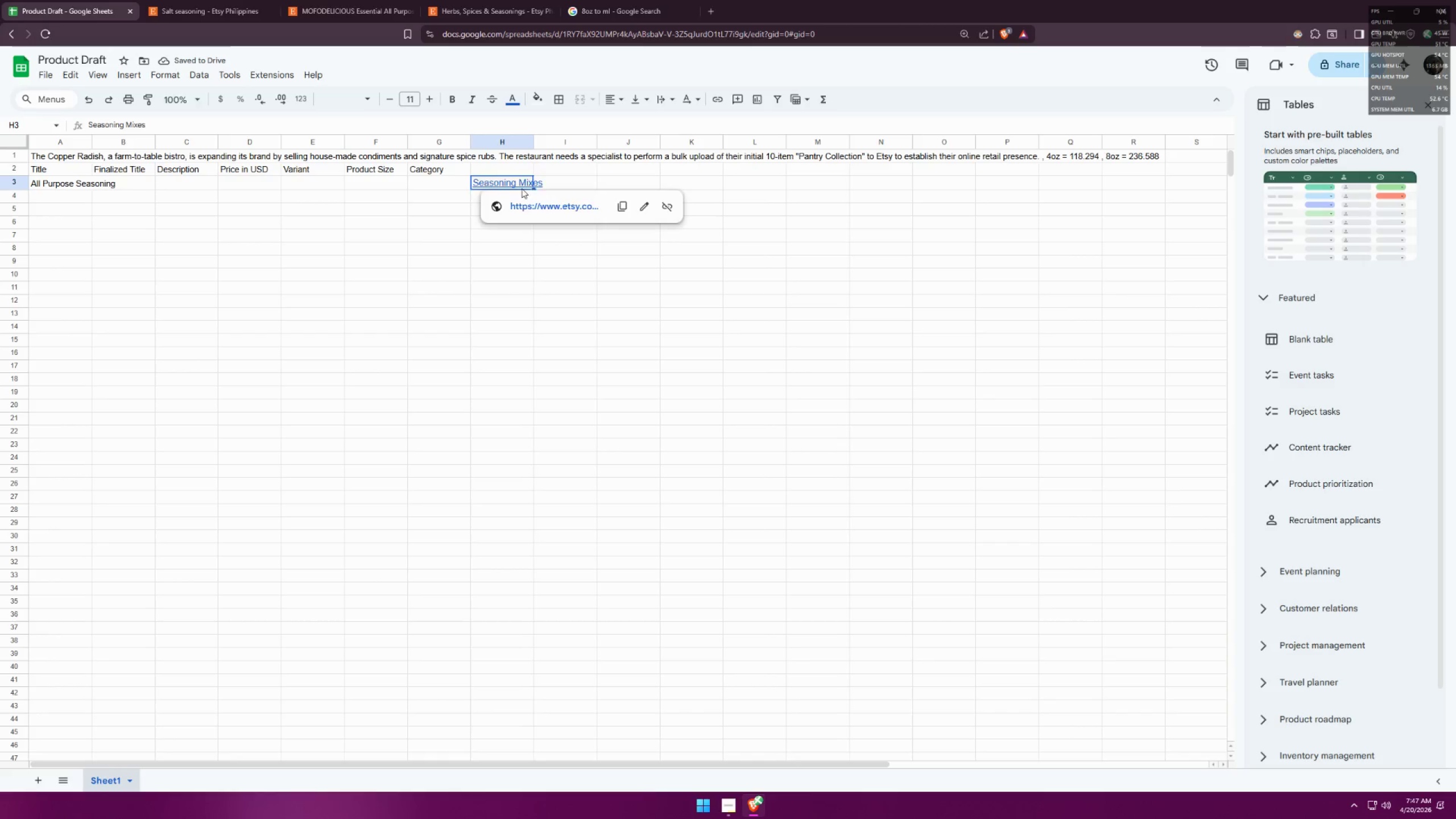 
triple_click([522, 188])
 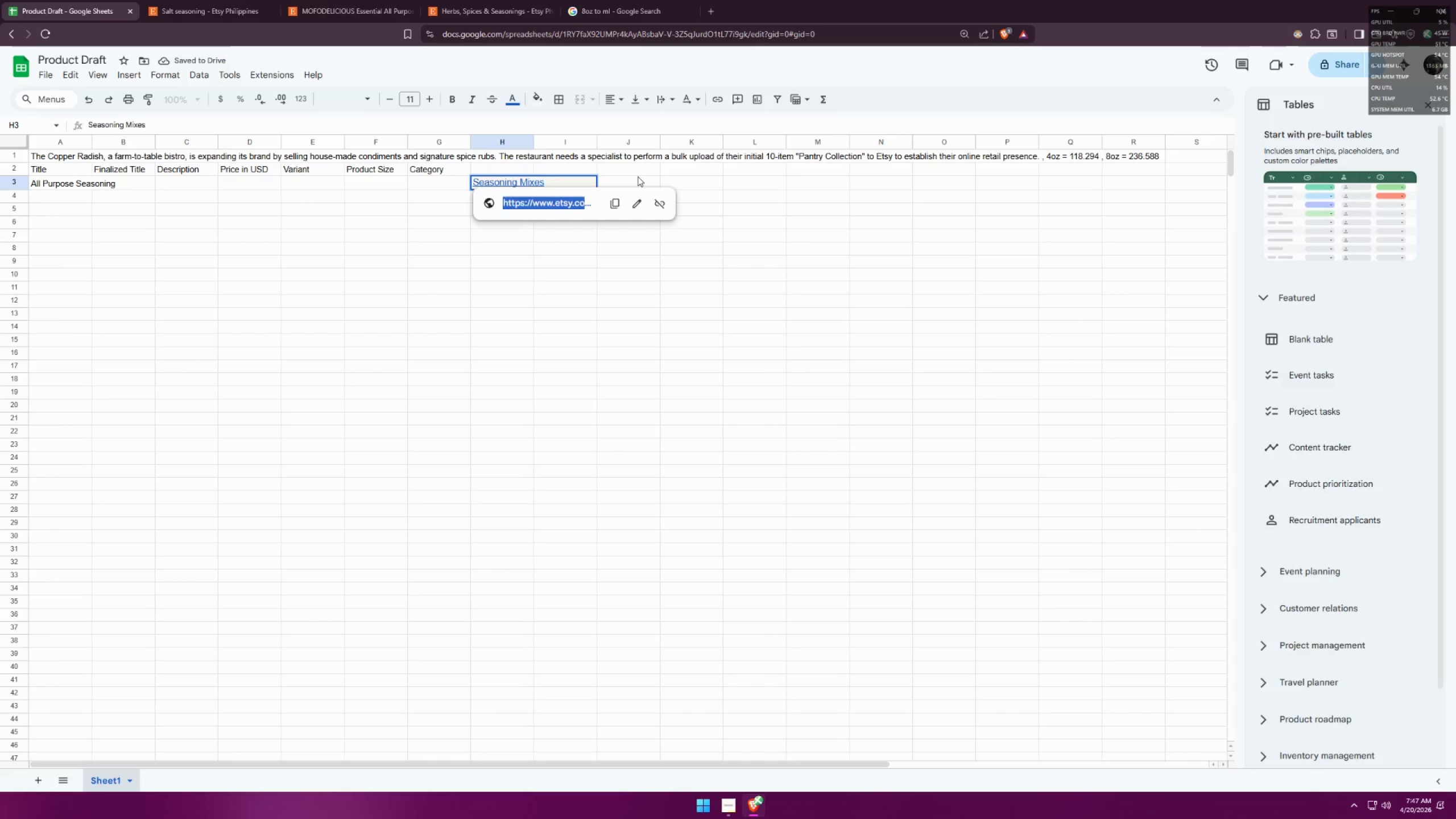 
key(Control+ControlLeft)
 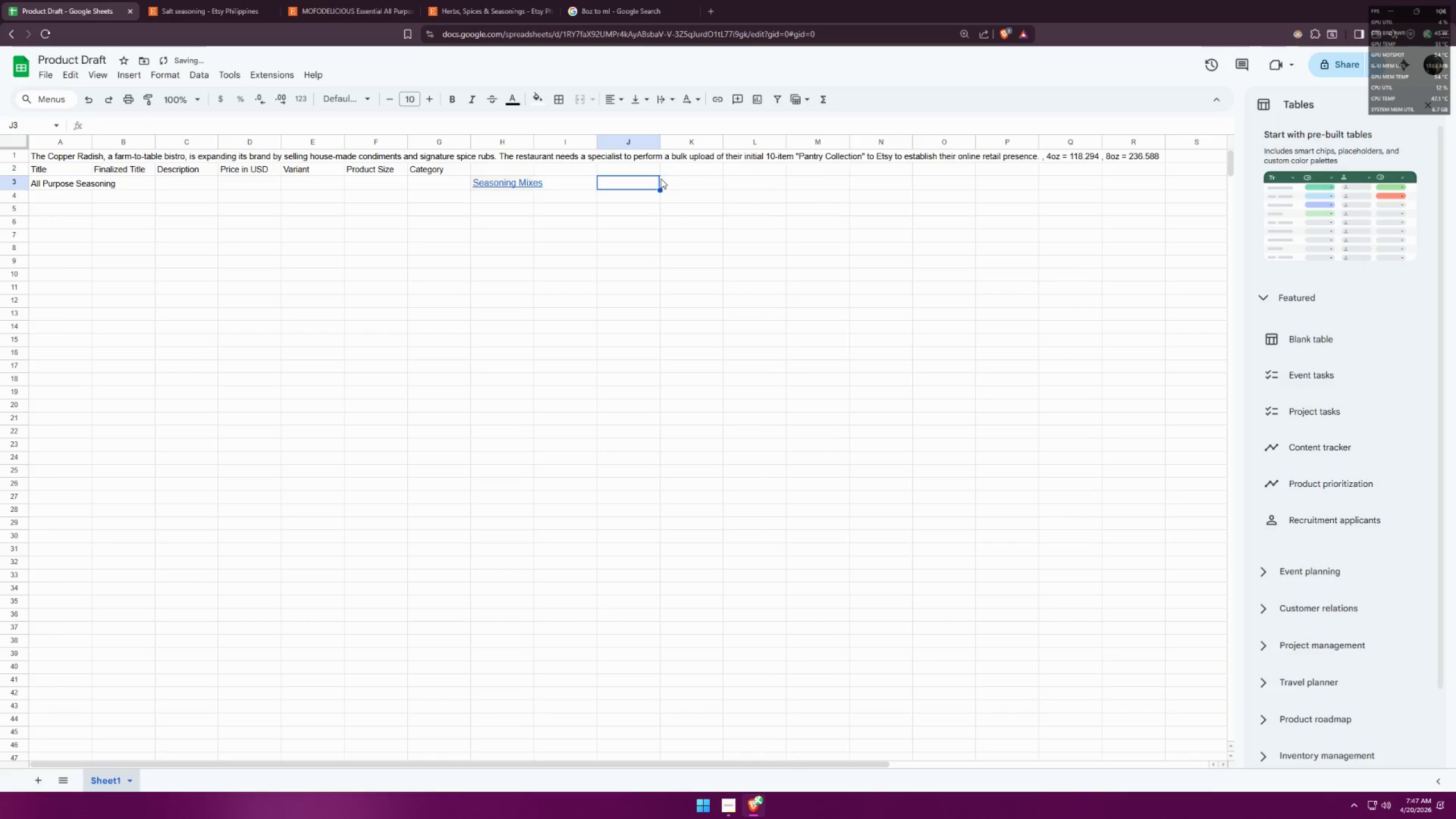 
key(Control+Z)
 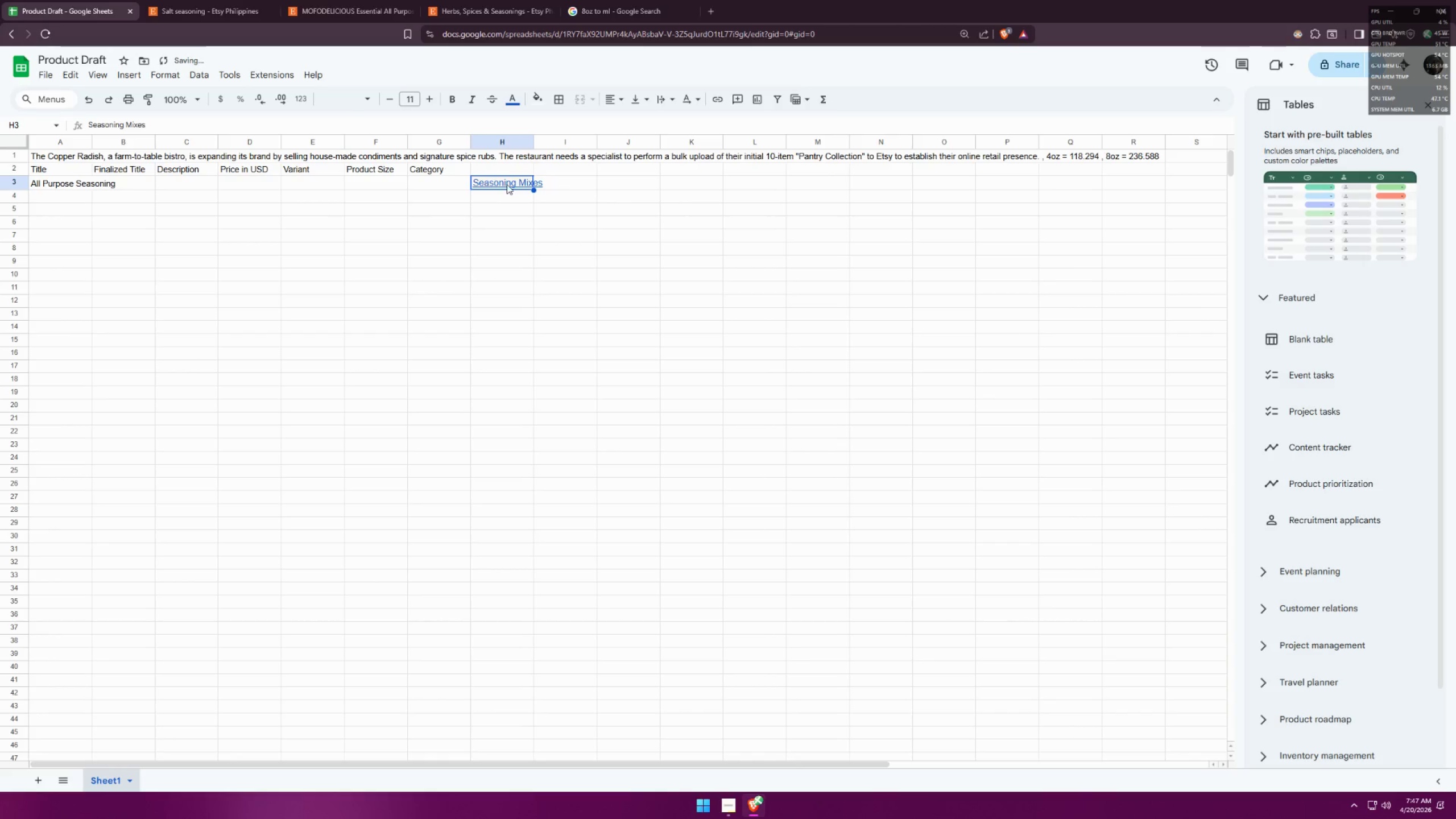 
key(Control+ControlLeft)
 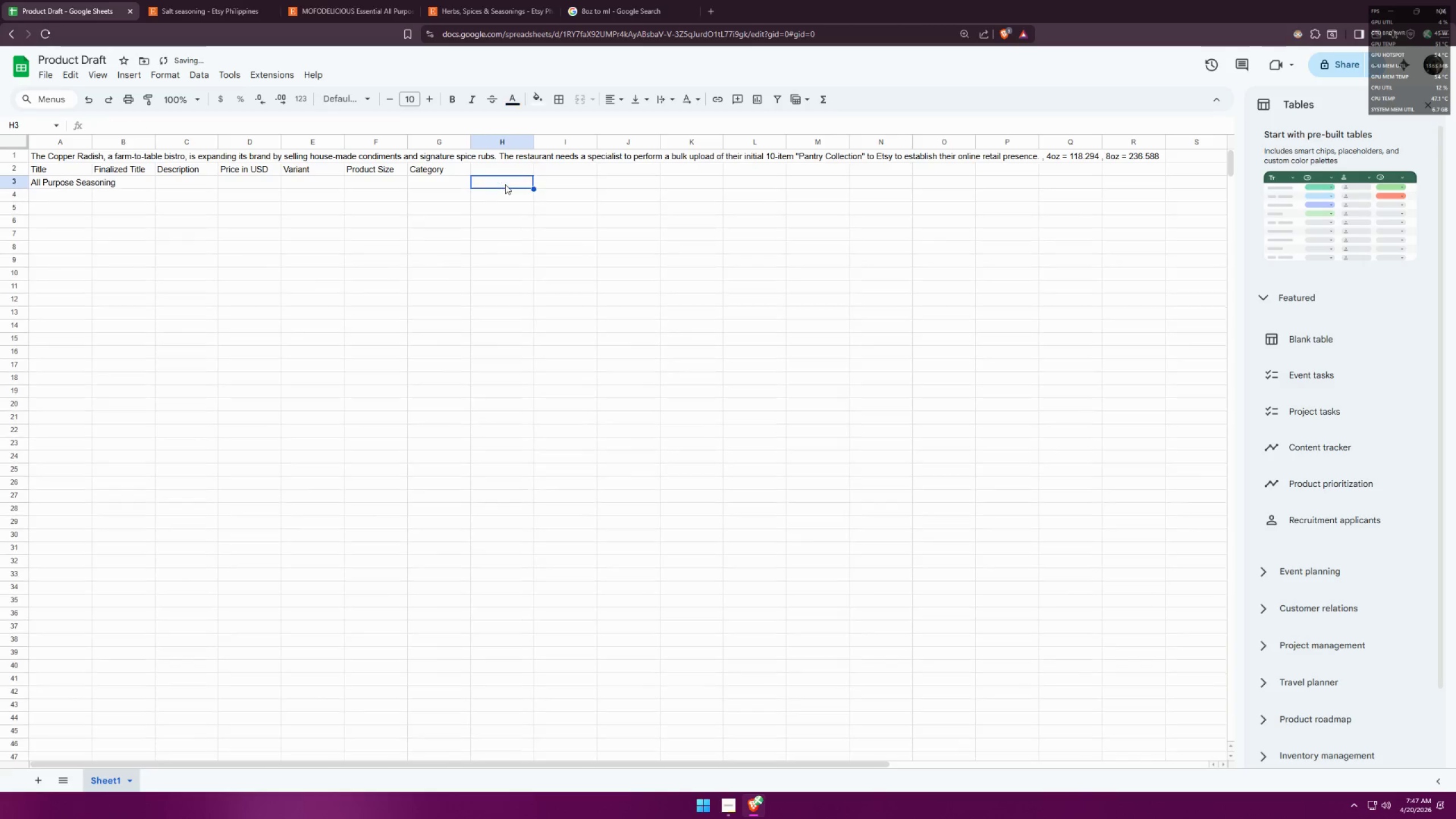 
key(Control+Z)
 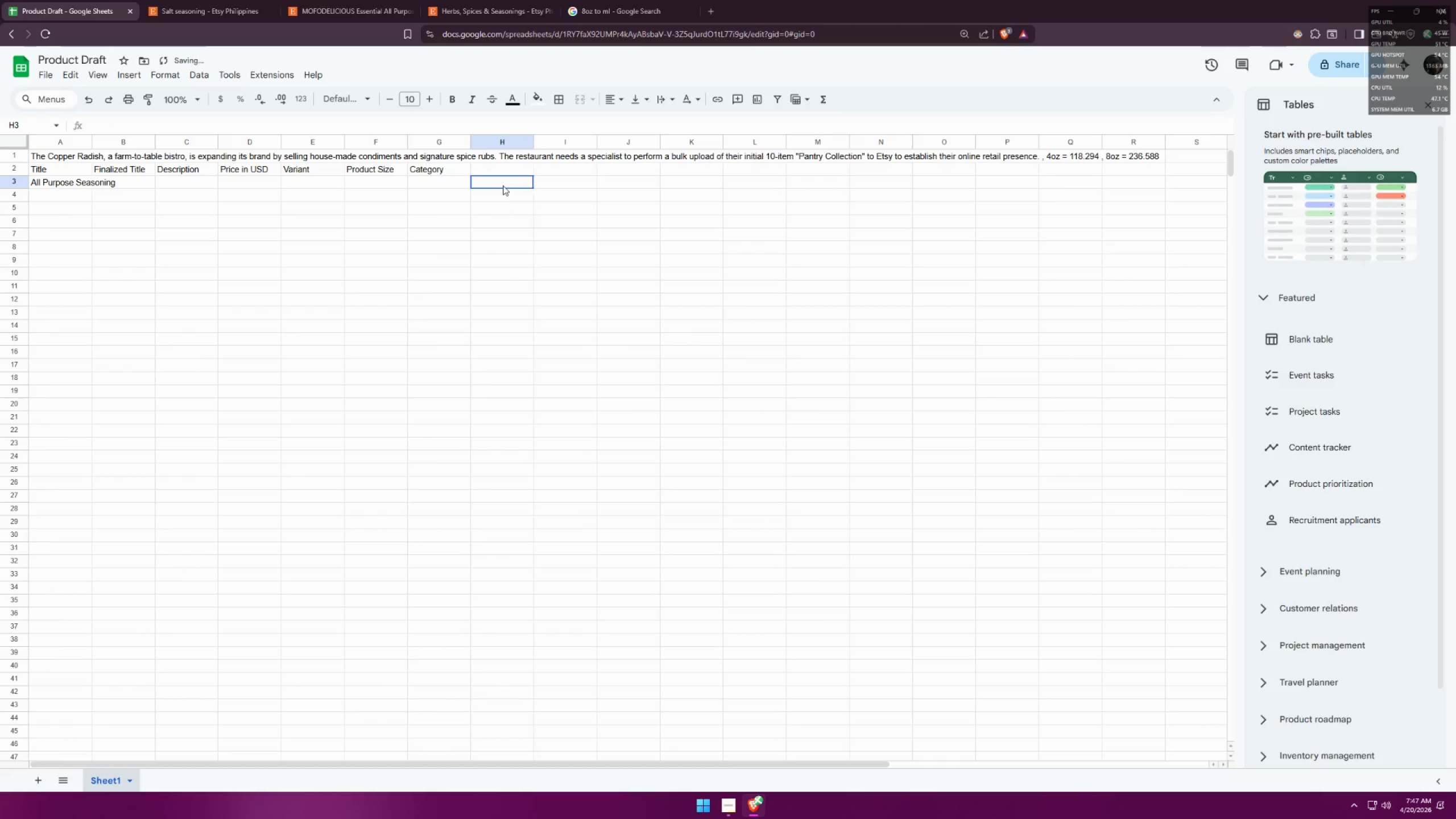 
double_click([503, 185])
 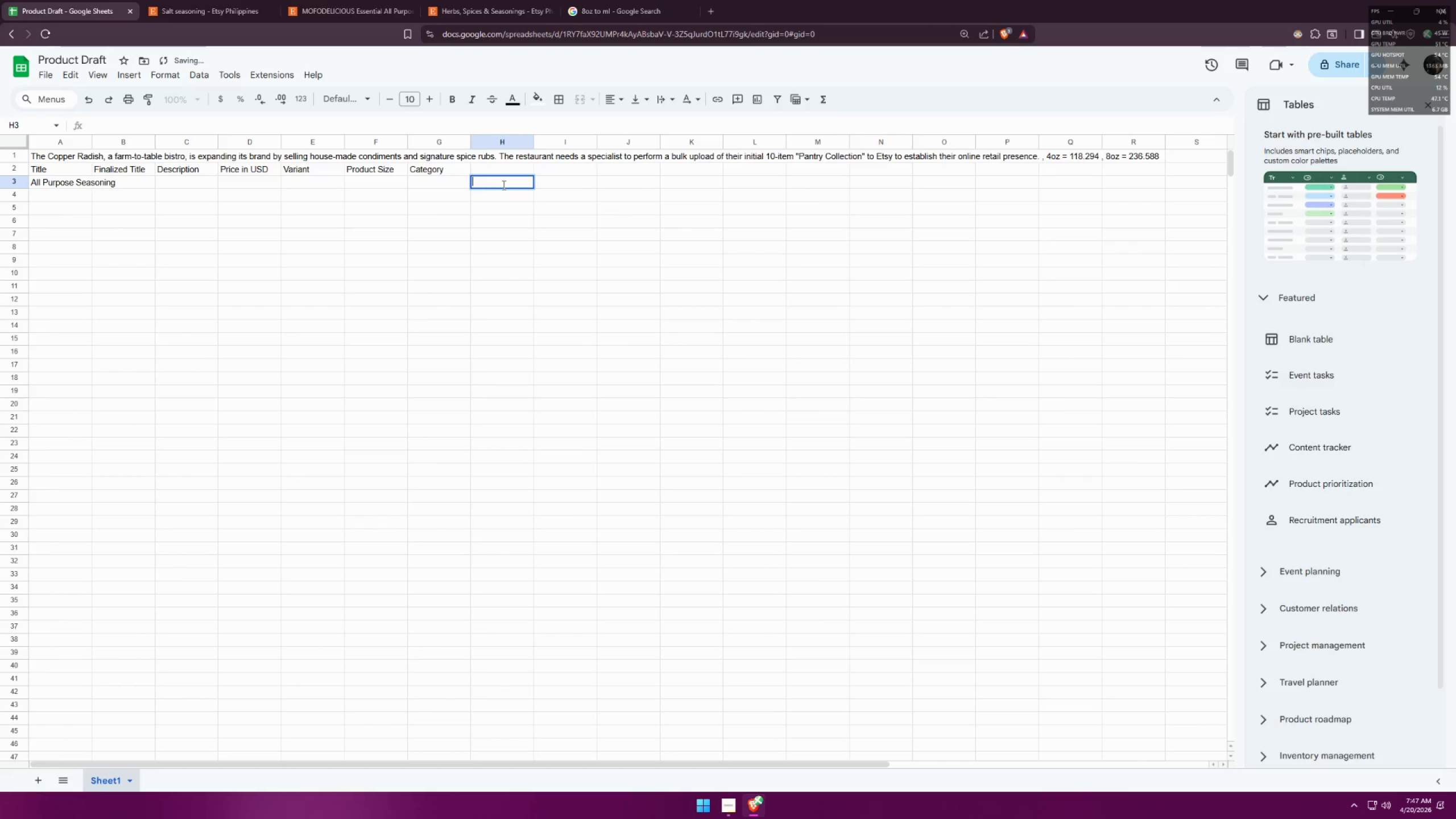 
type(Seasoning Mixes)
 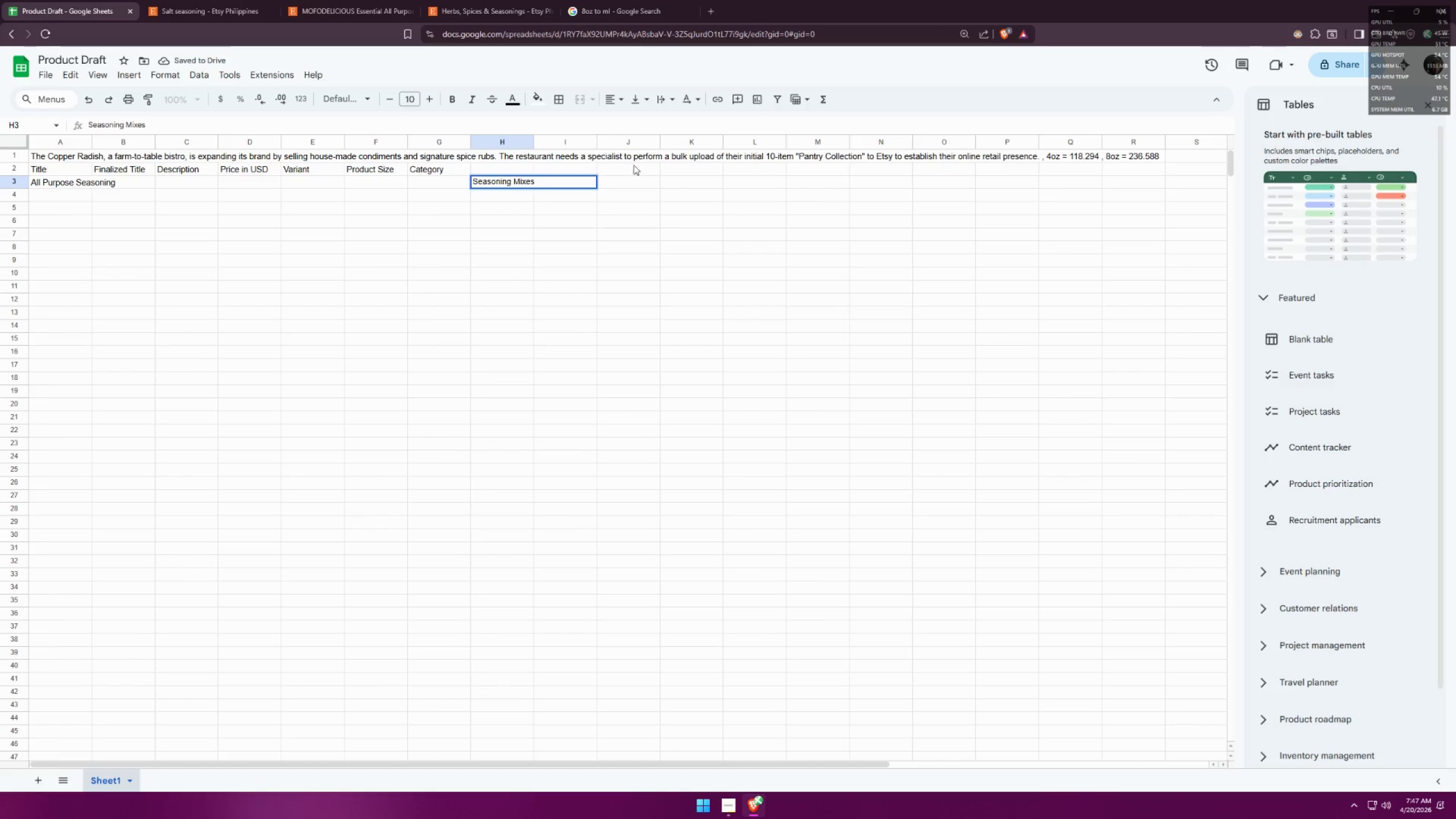 
left_click([686, 191])
 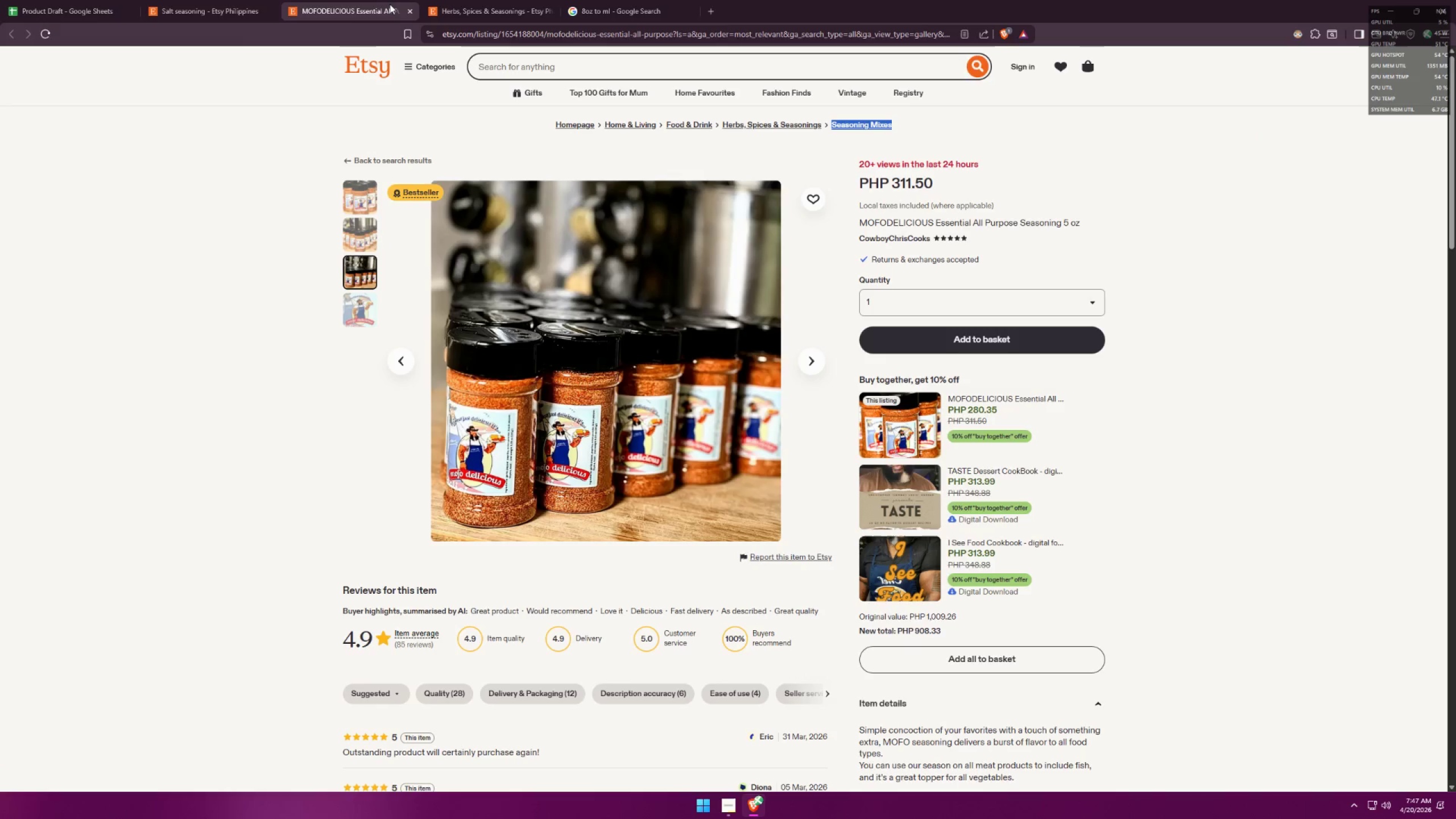 
double_click([480, 0])
 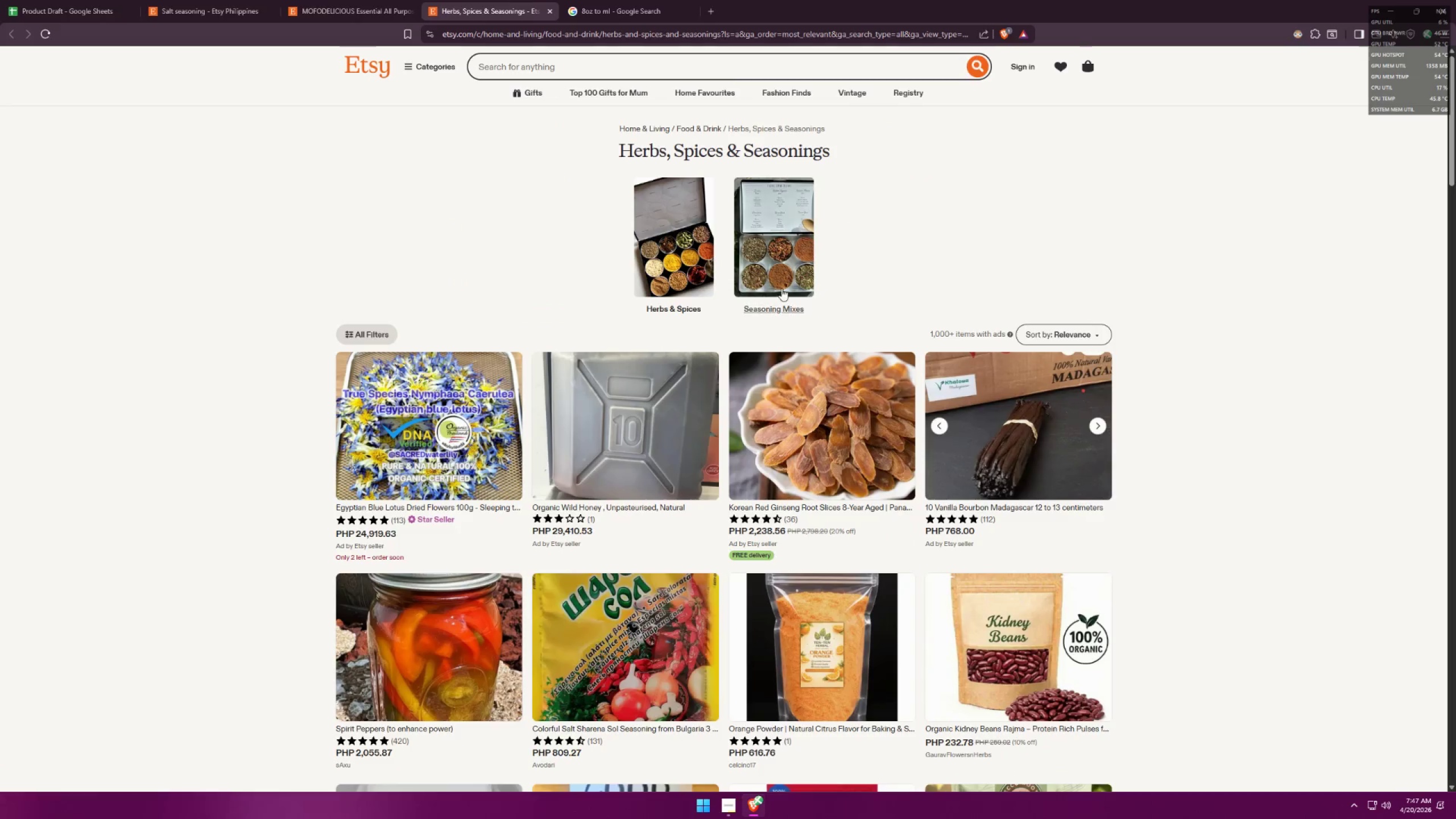 
double_click([1095, 334])
 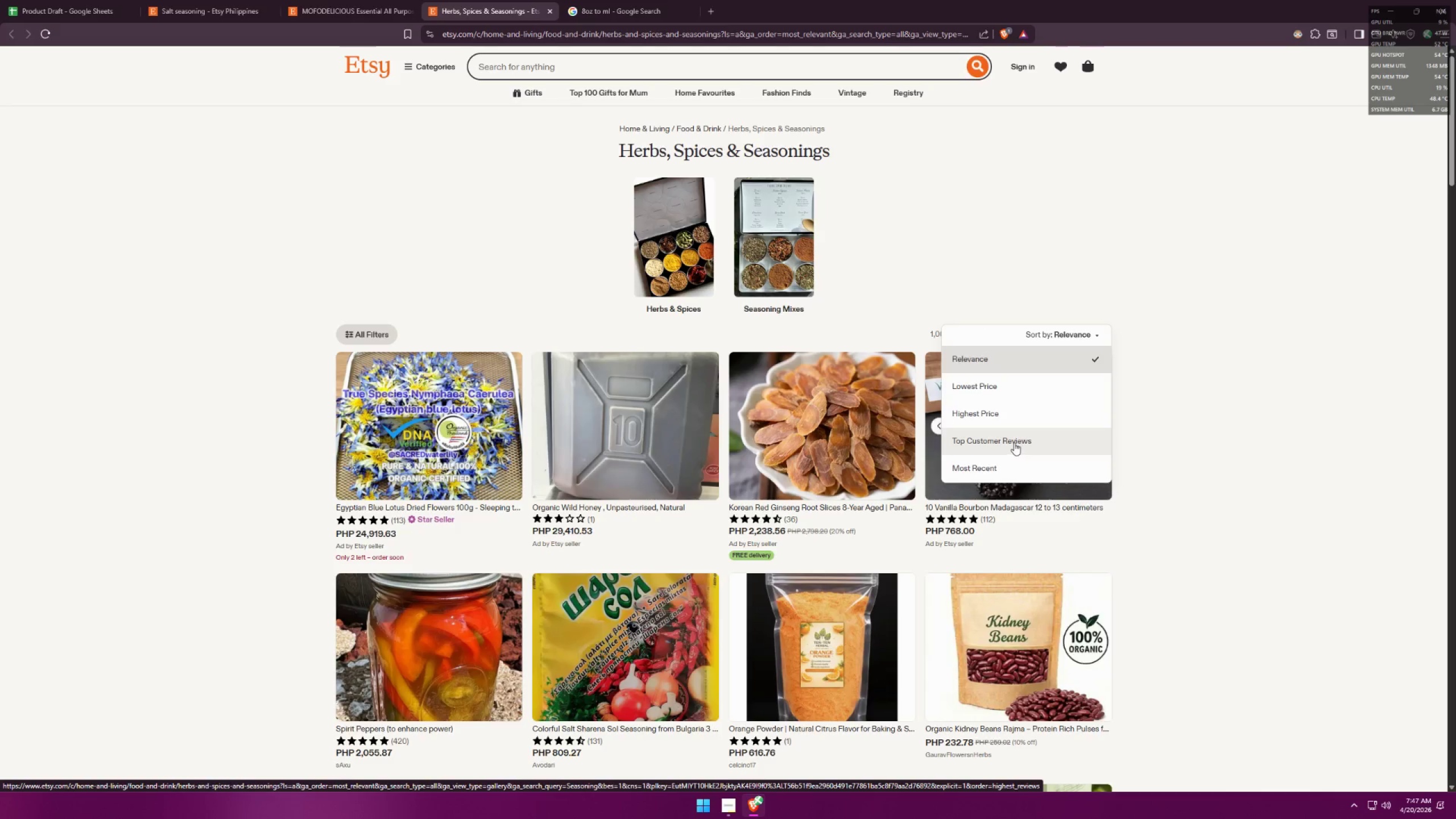 
left_click([1013, 441])
 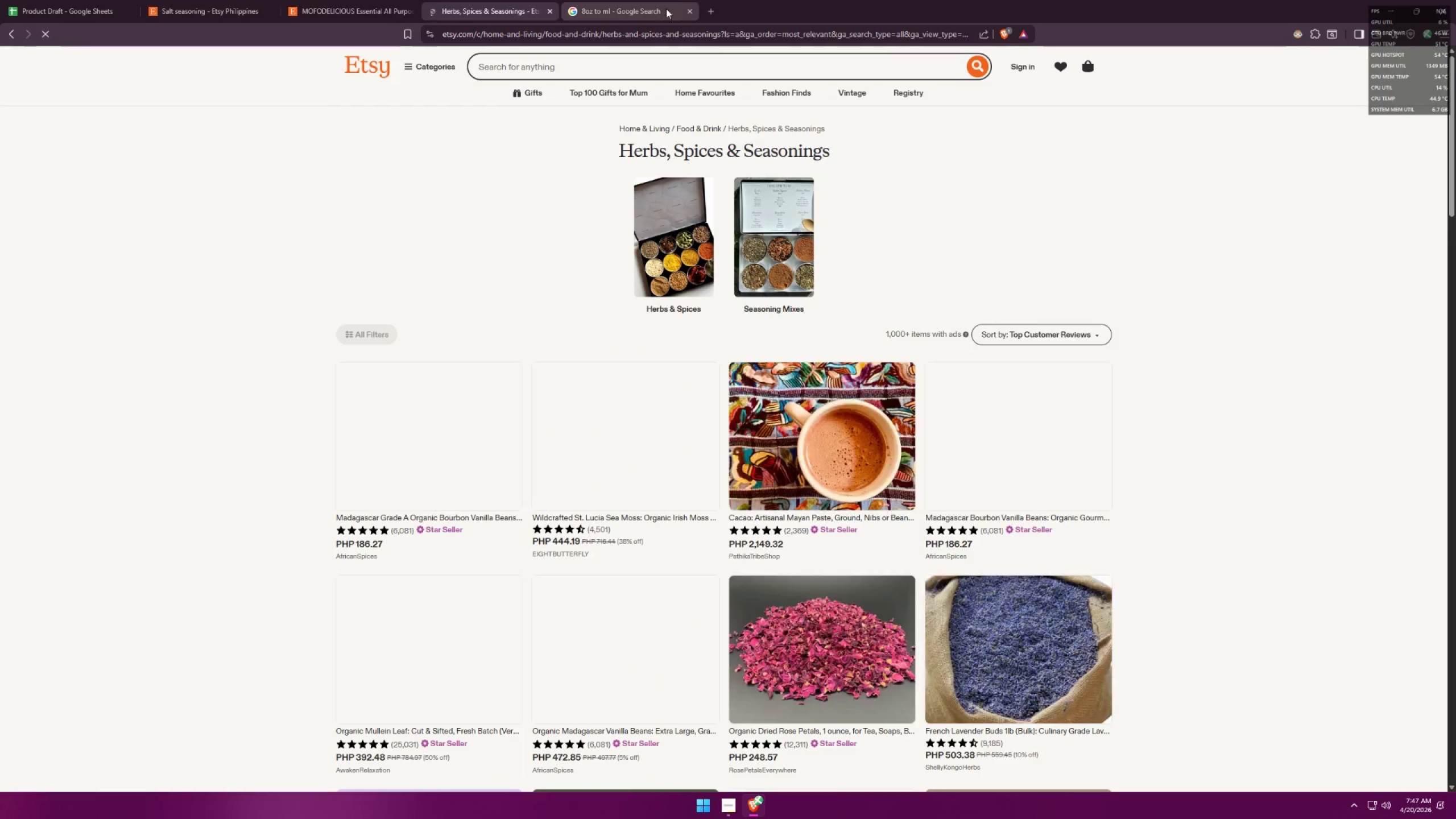 
left_click([686, 8])
 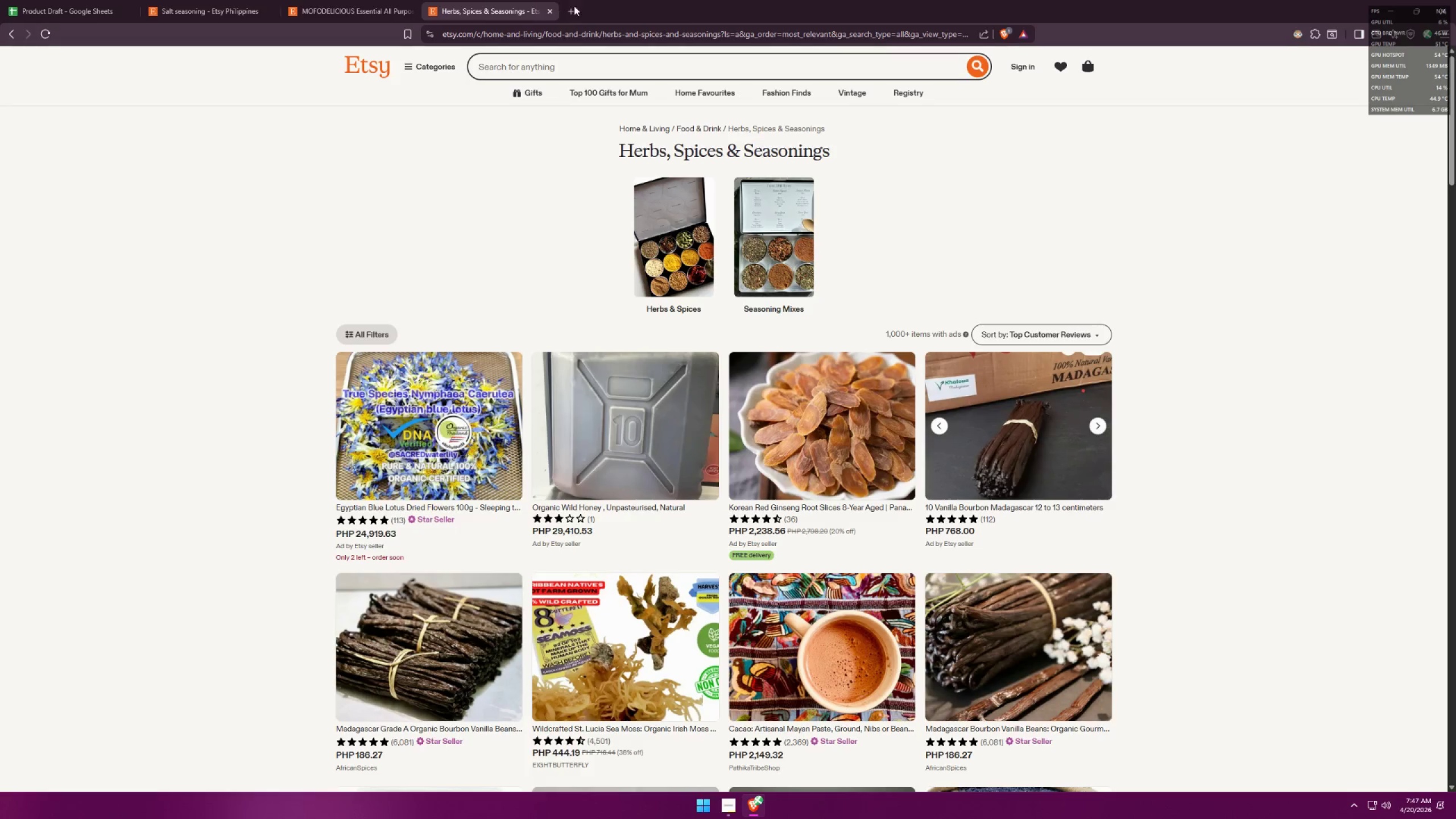 
left_click([346, 0])
 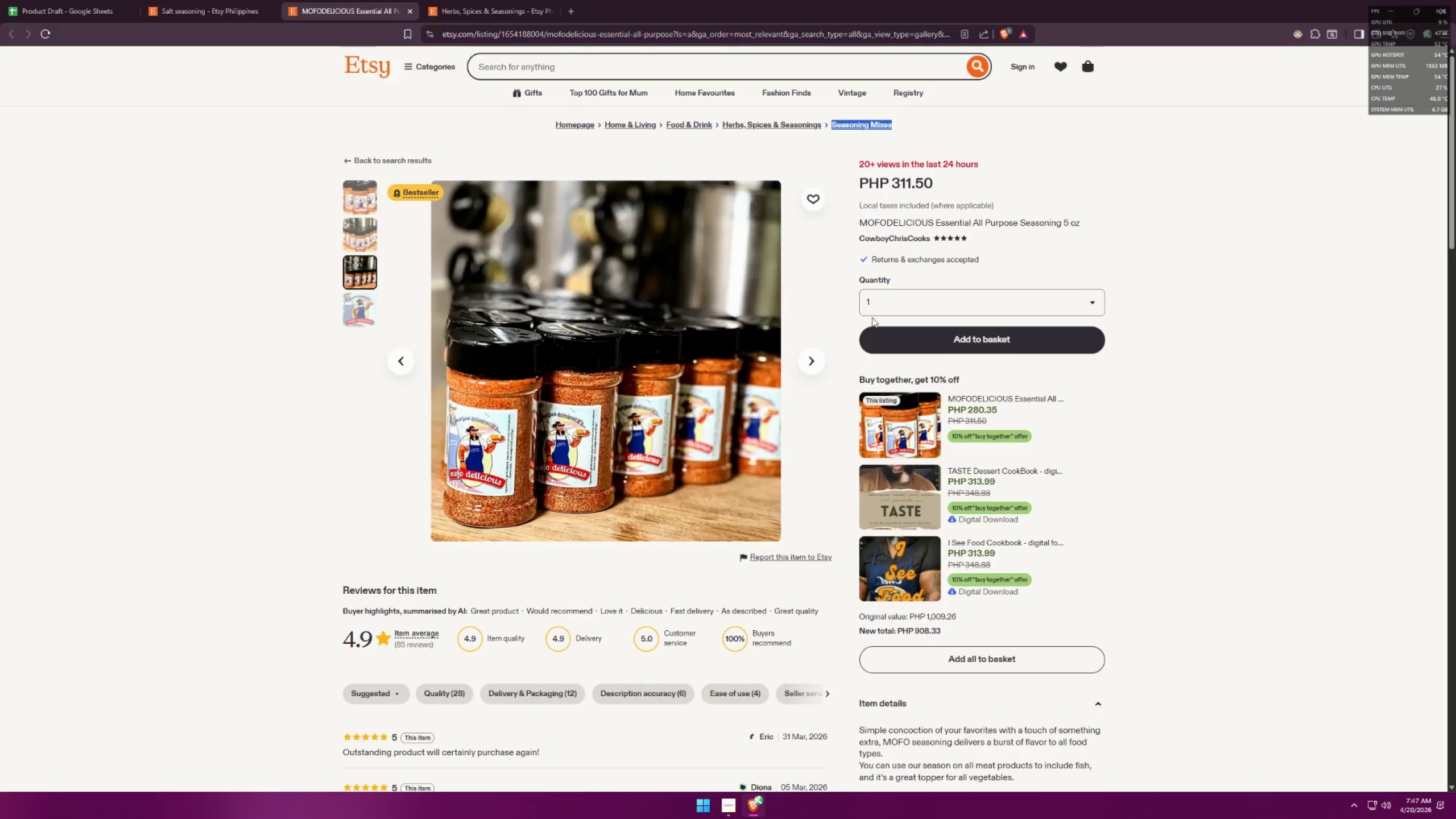 
left_click([875, 311])
 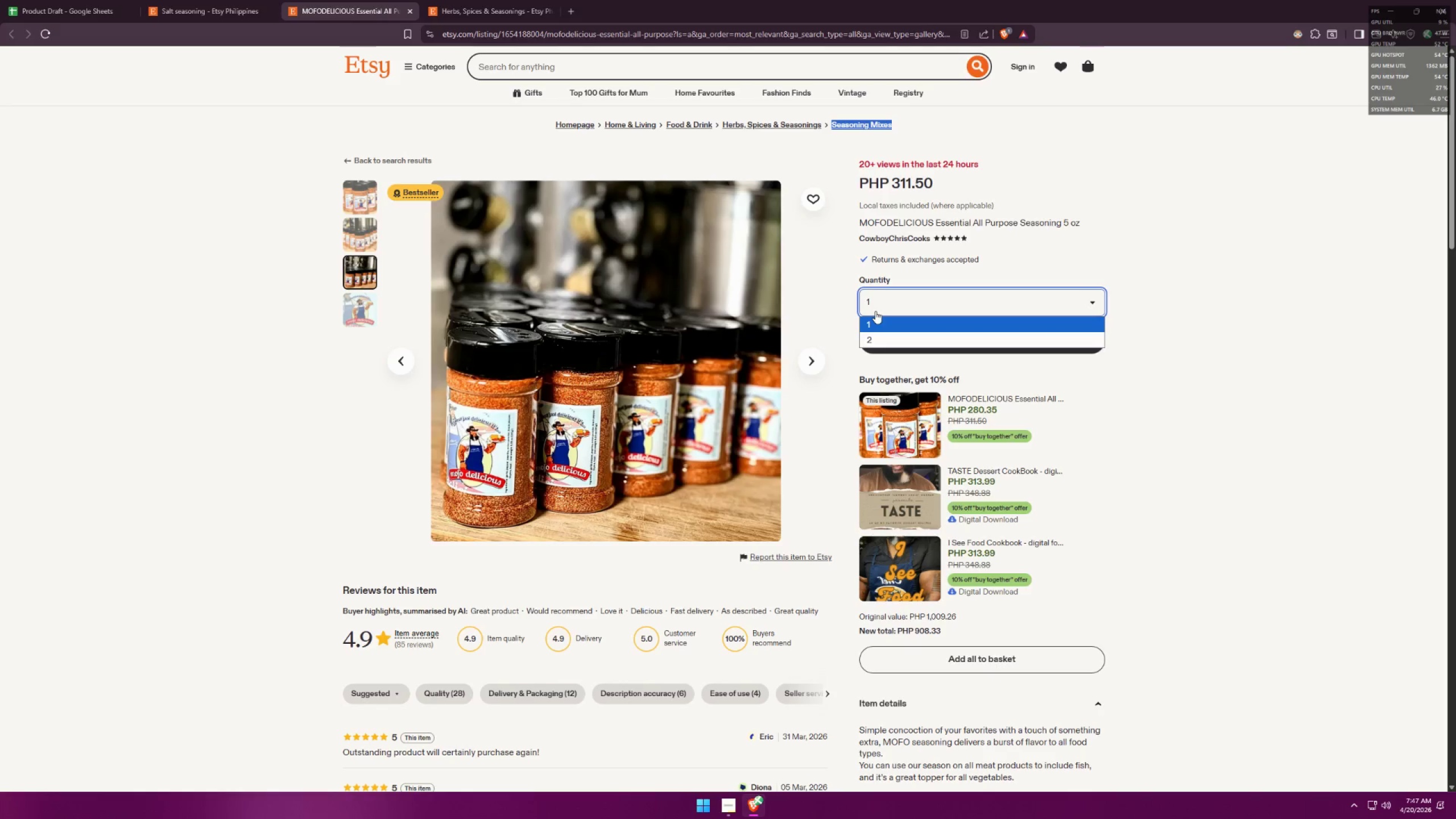 
left_click([875, 311])
 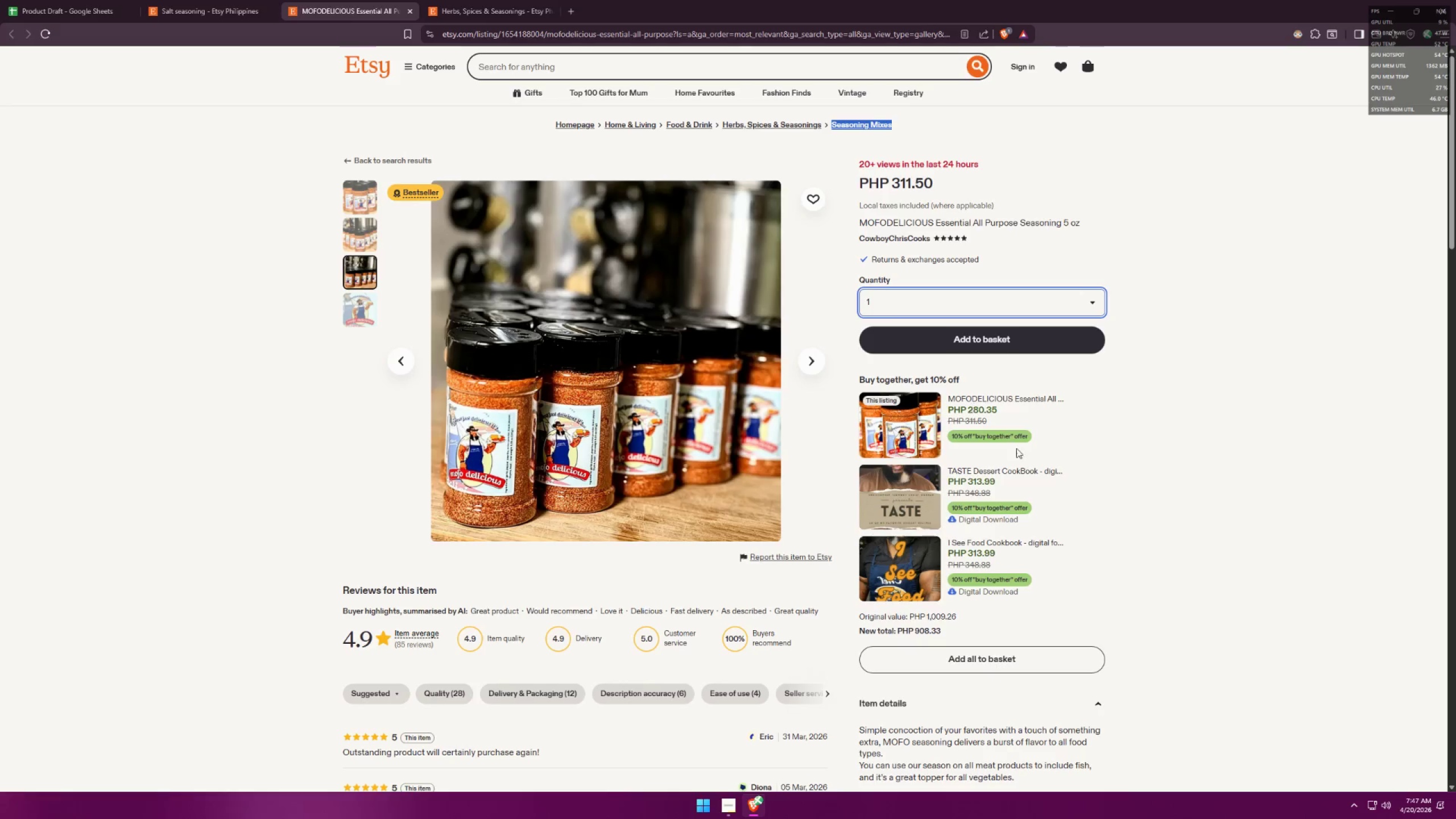 
scroll: coordinate [1037, 500], scroll_direction: down, amount: 4.0
 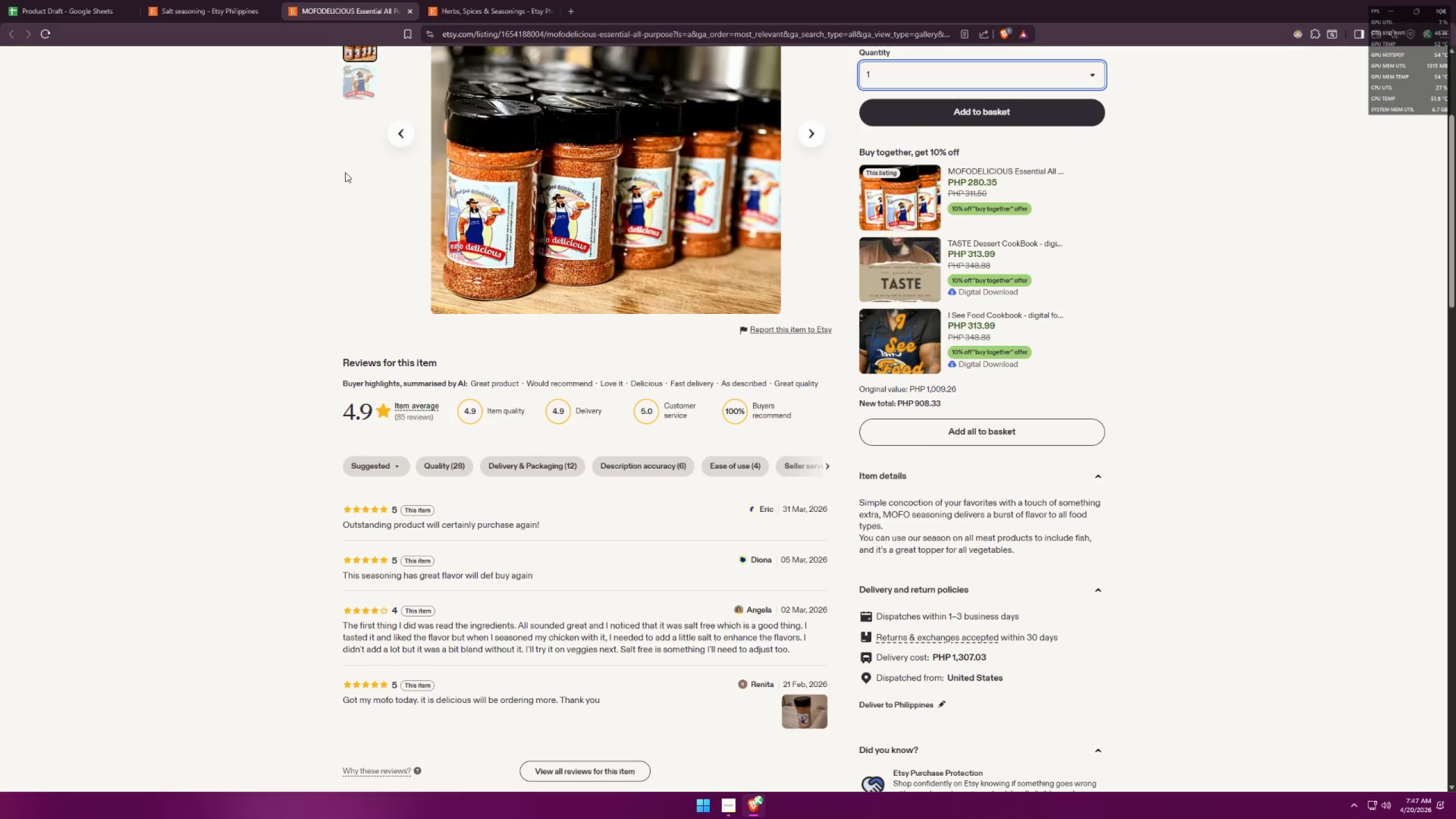 
left_click([242, 0])
 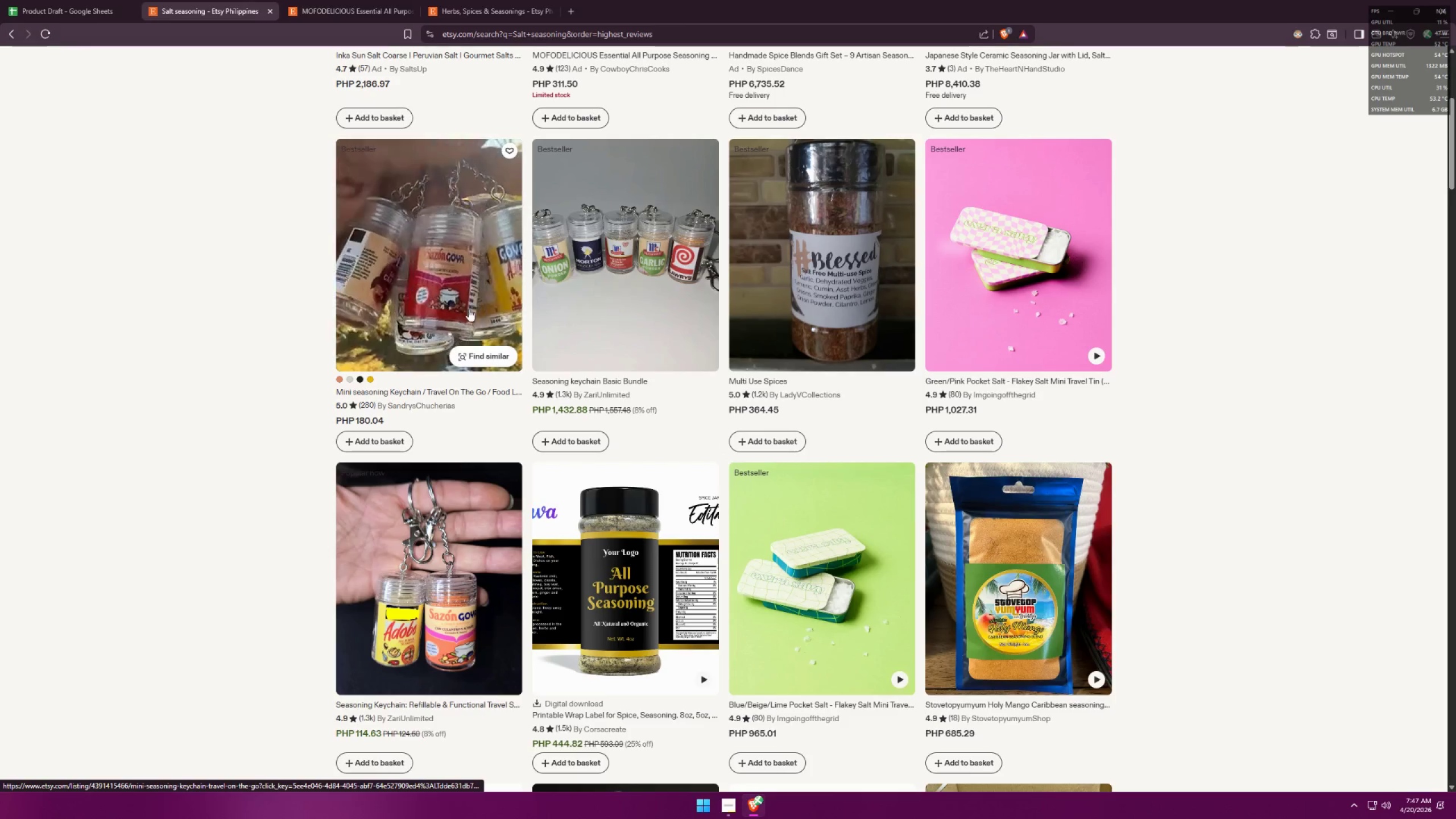 
scroll: coordinate [615, 535], scroll_direction: down, amount: 17.0
 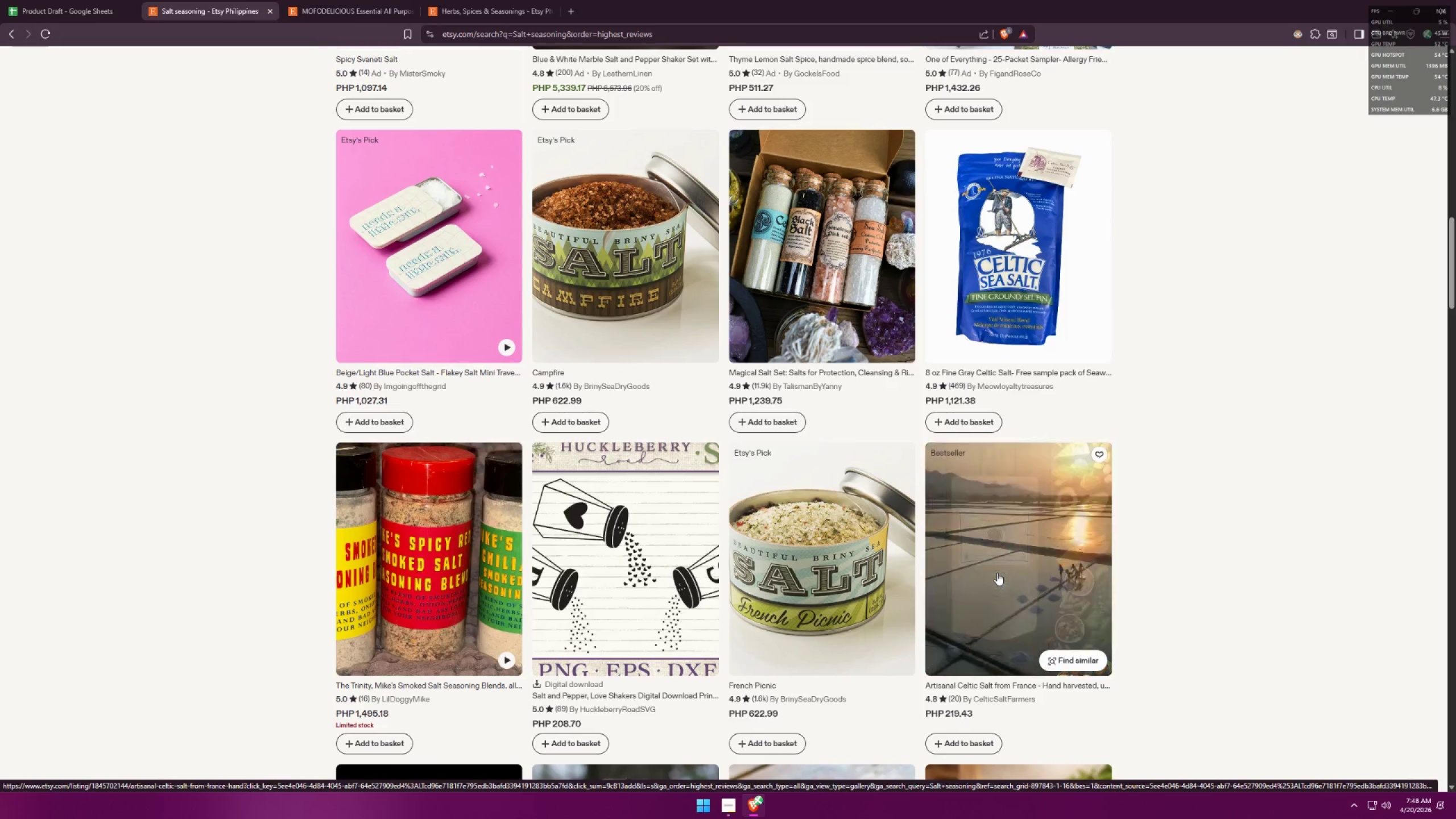 
wait(6.2)
 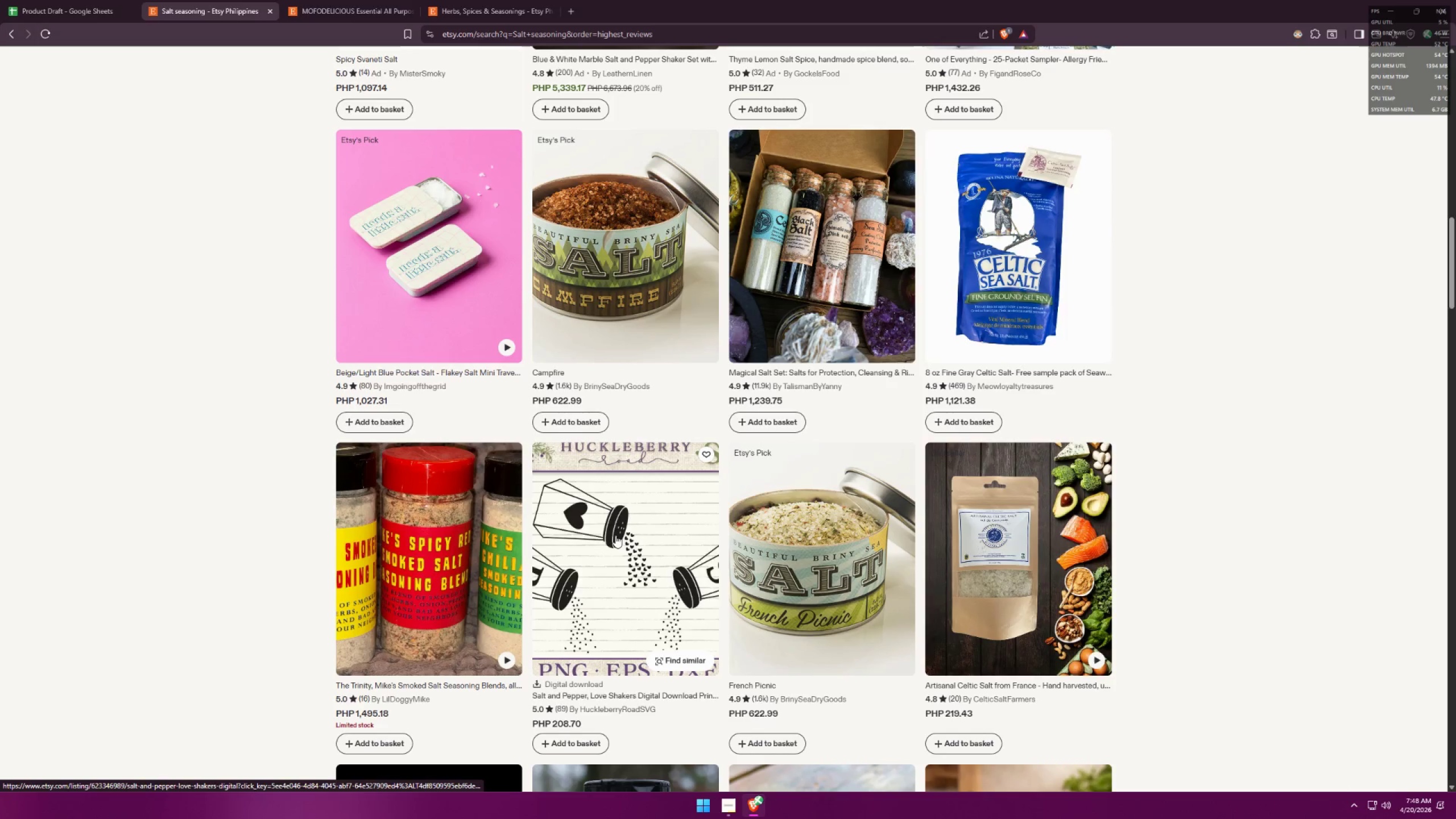 
scroll: coordinate [970, 448], scroll_direction: down, amount: 7.0
 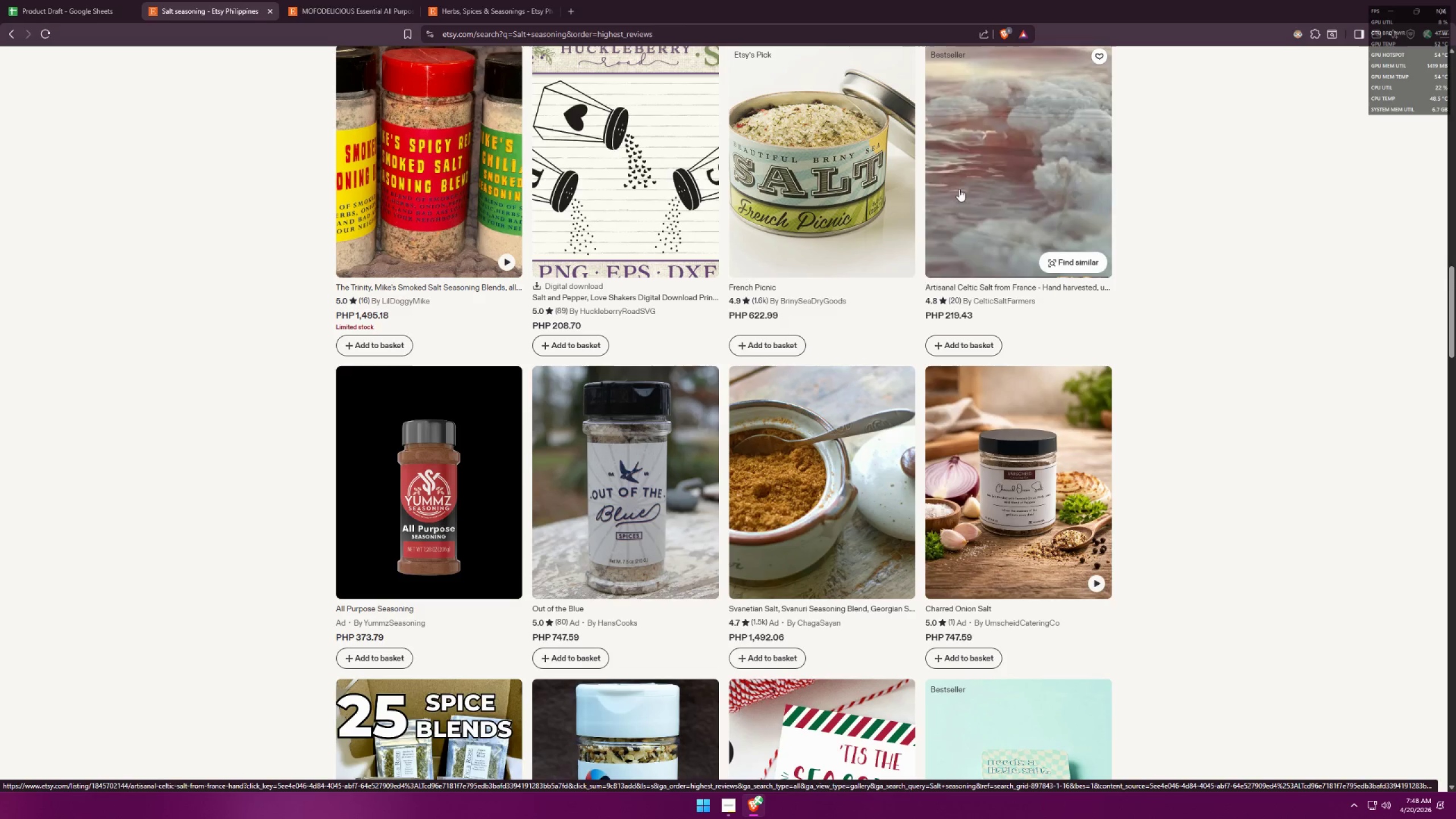 
wait(8.53)
 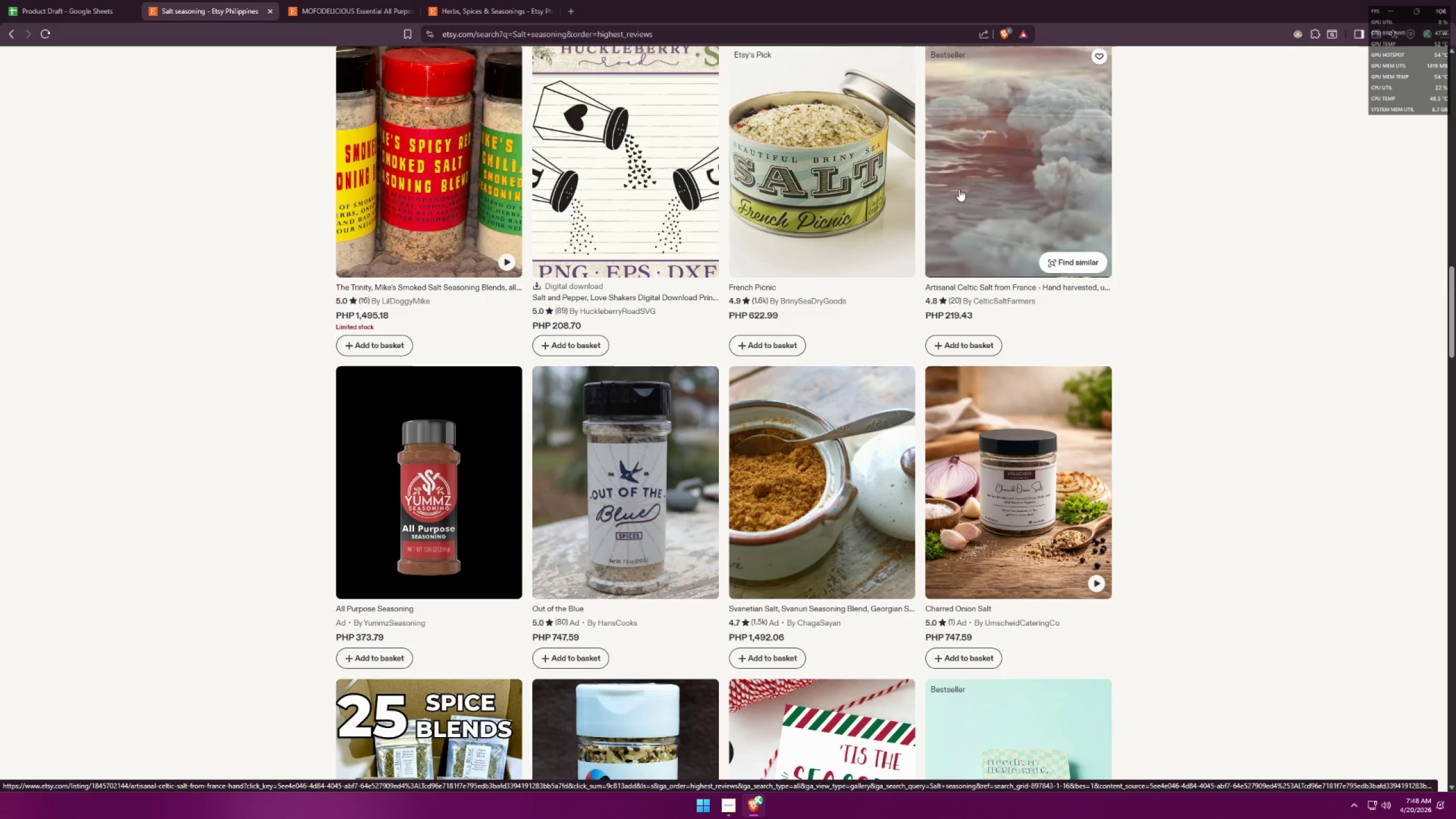 
left_click([610, 489])
 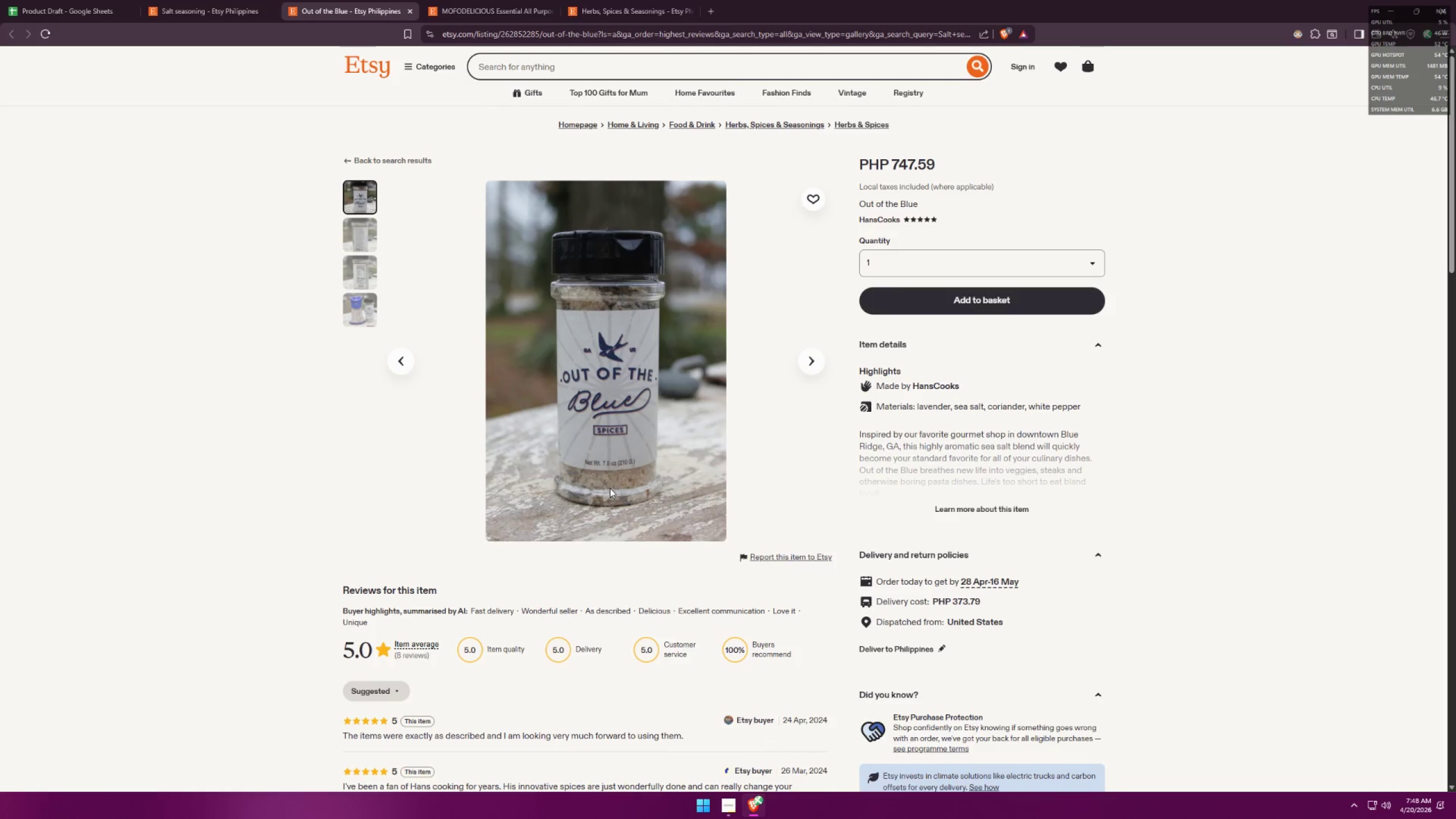 
left_click([605, 450])
 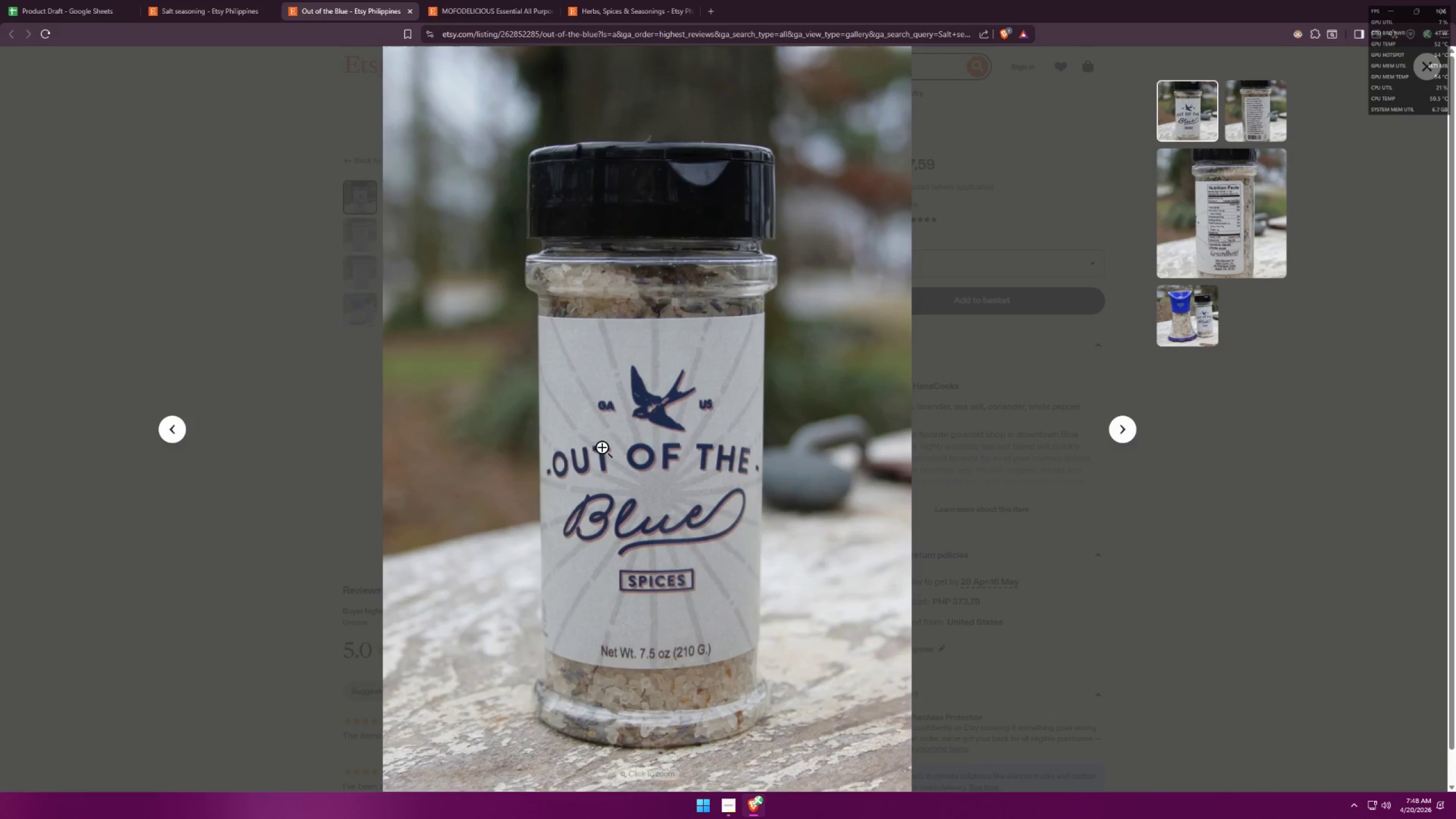 
left_click([1072, 548])
 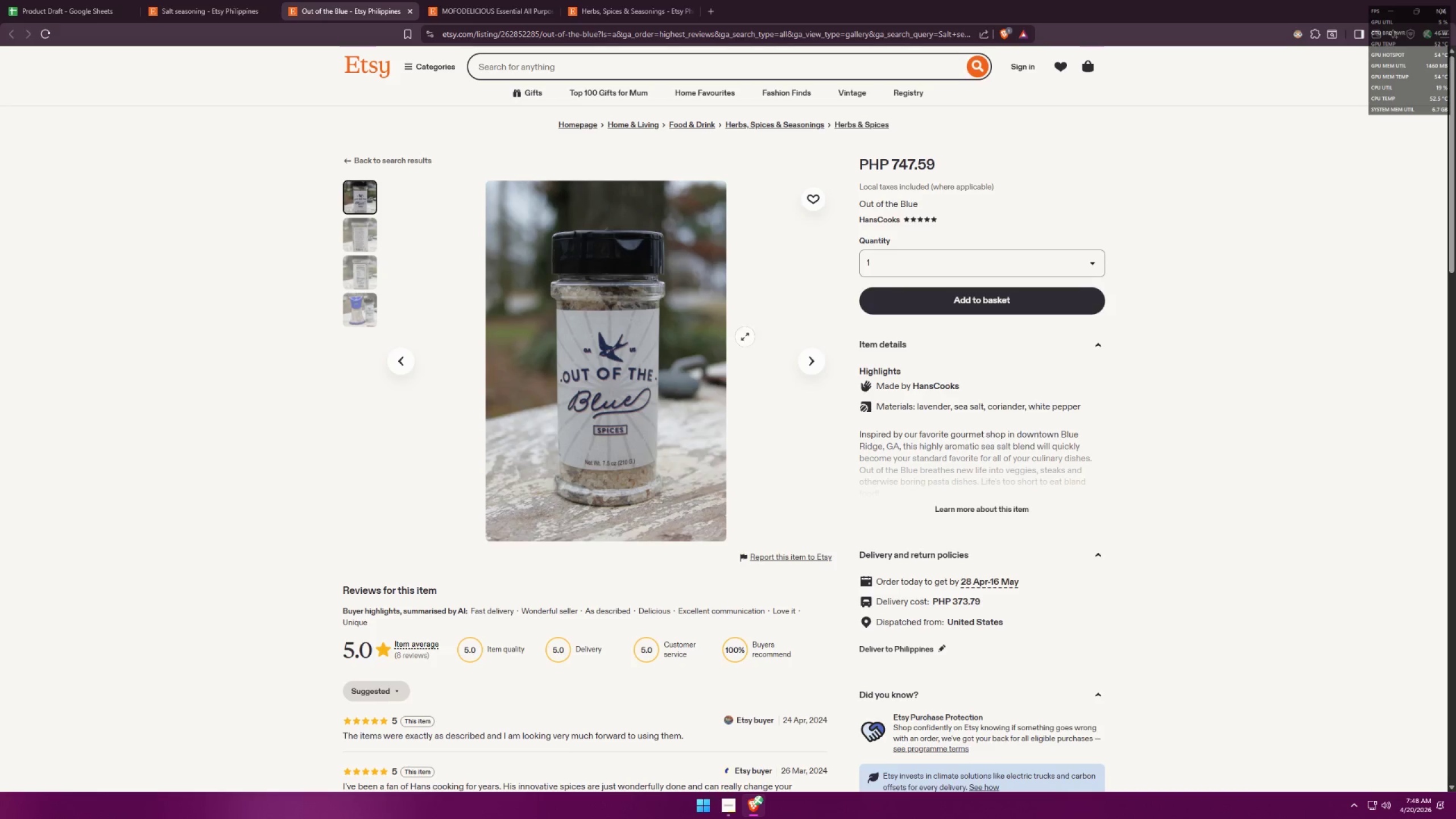 
left_click_drag(start_coordinate=[942, 164], to_coordinate=[894, 159])
 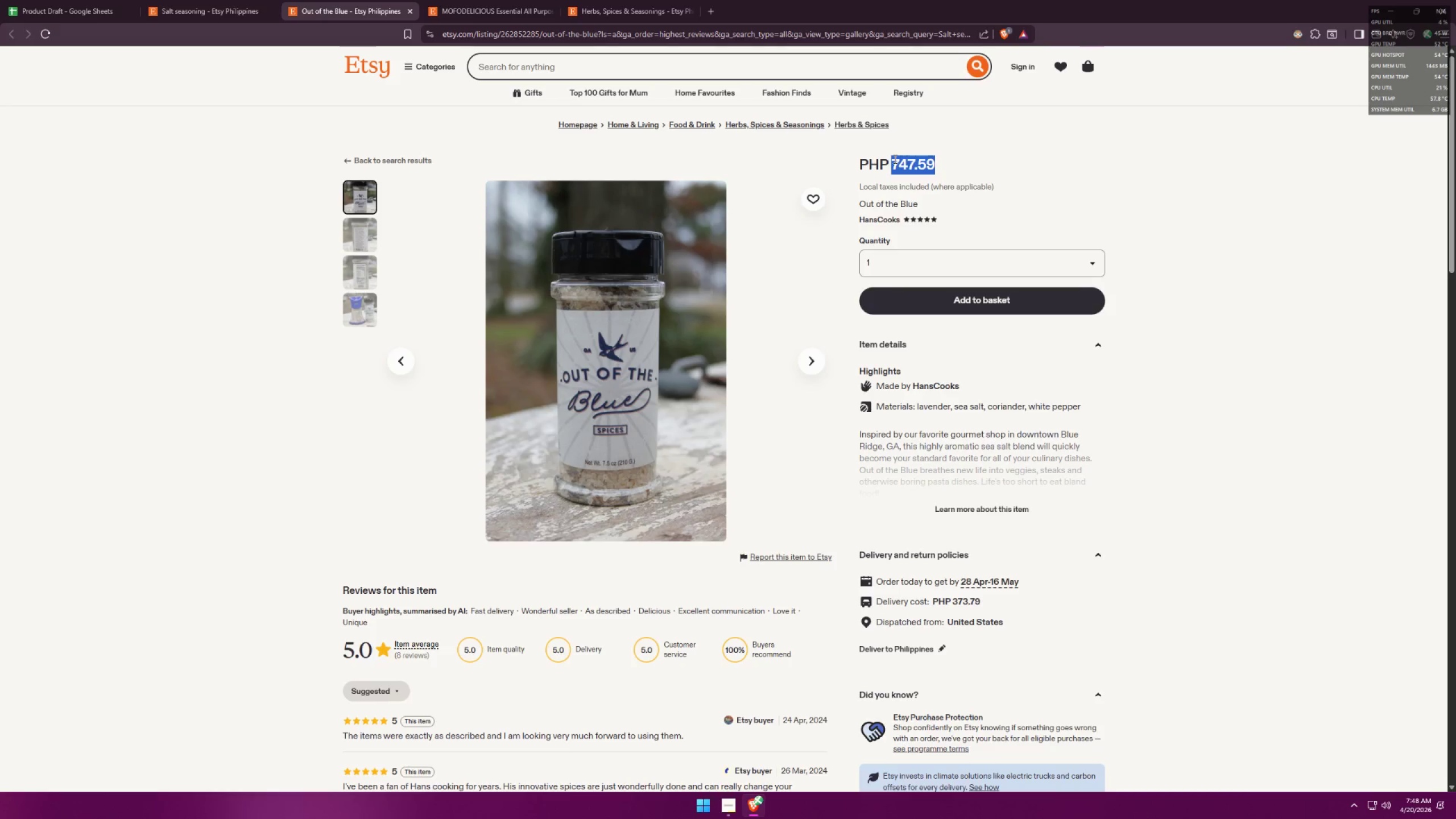 
key(Control+C)
 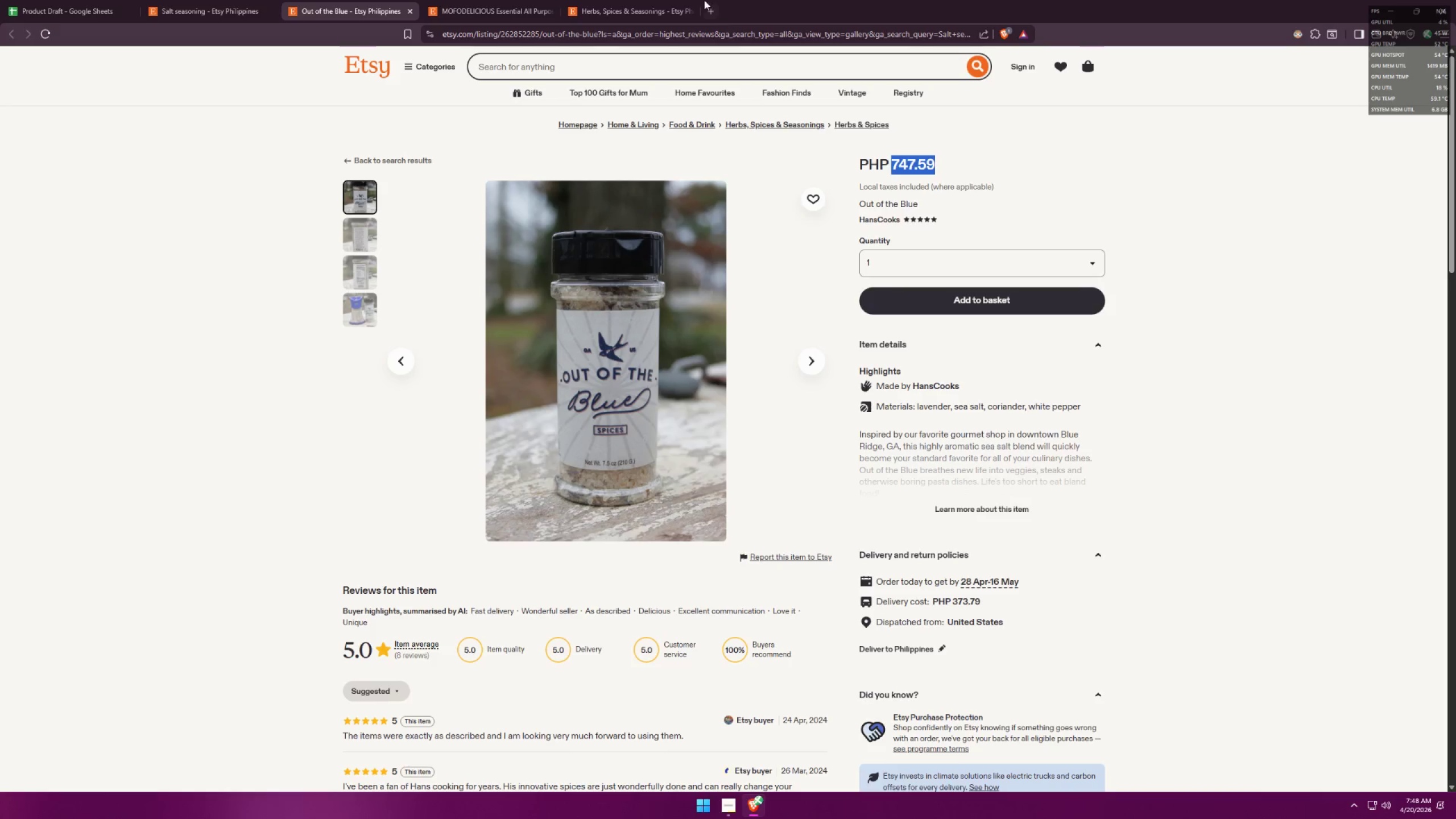 
wait(5.89)
 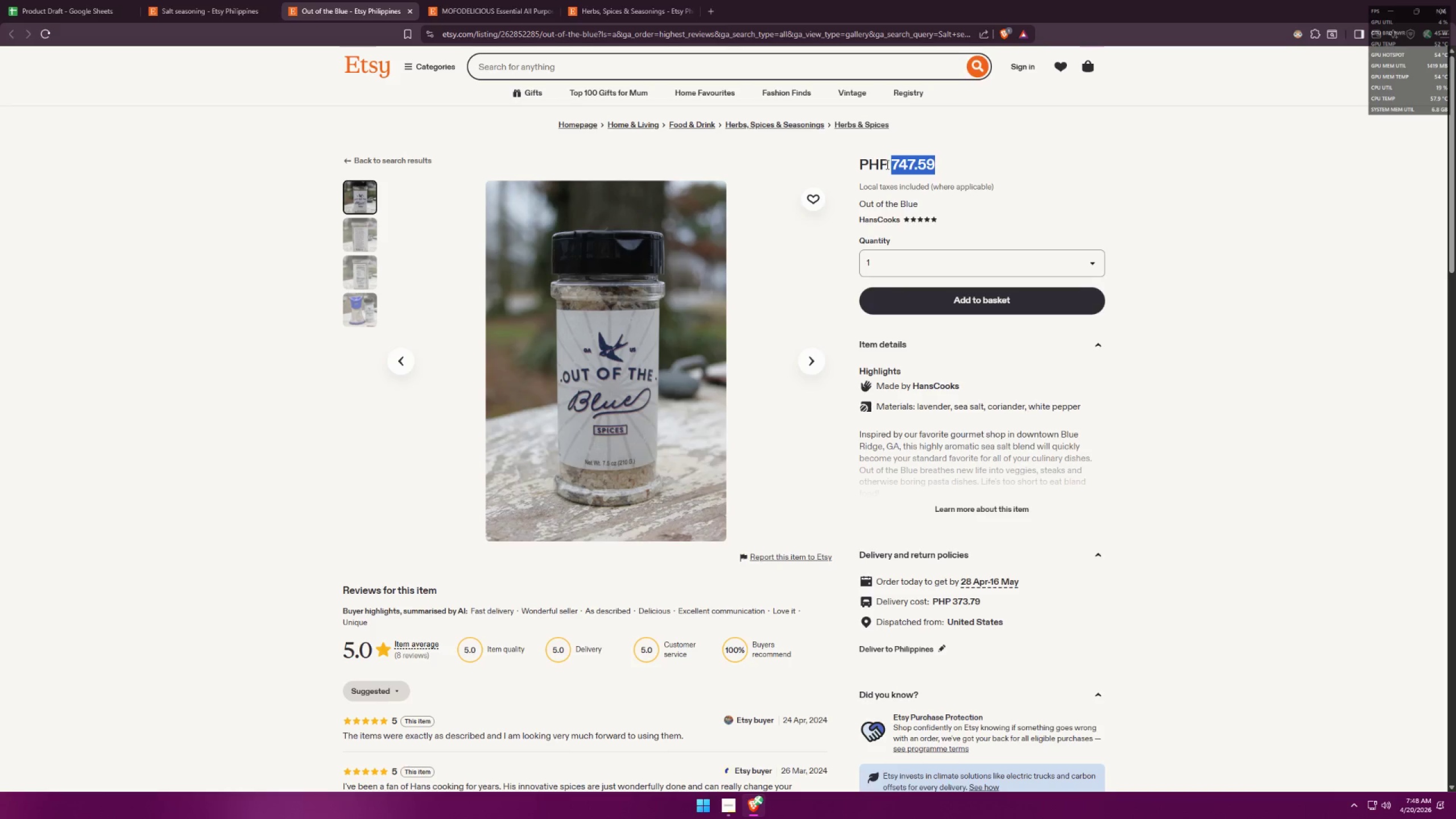 
scroll: coordinate [872, 420], scroll_direction: down, amount: 4.0
 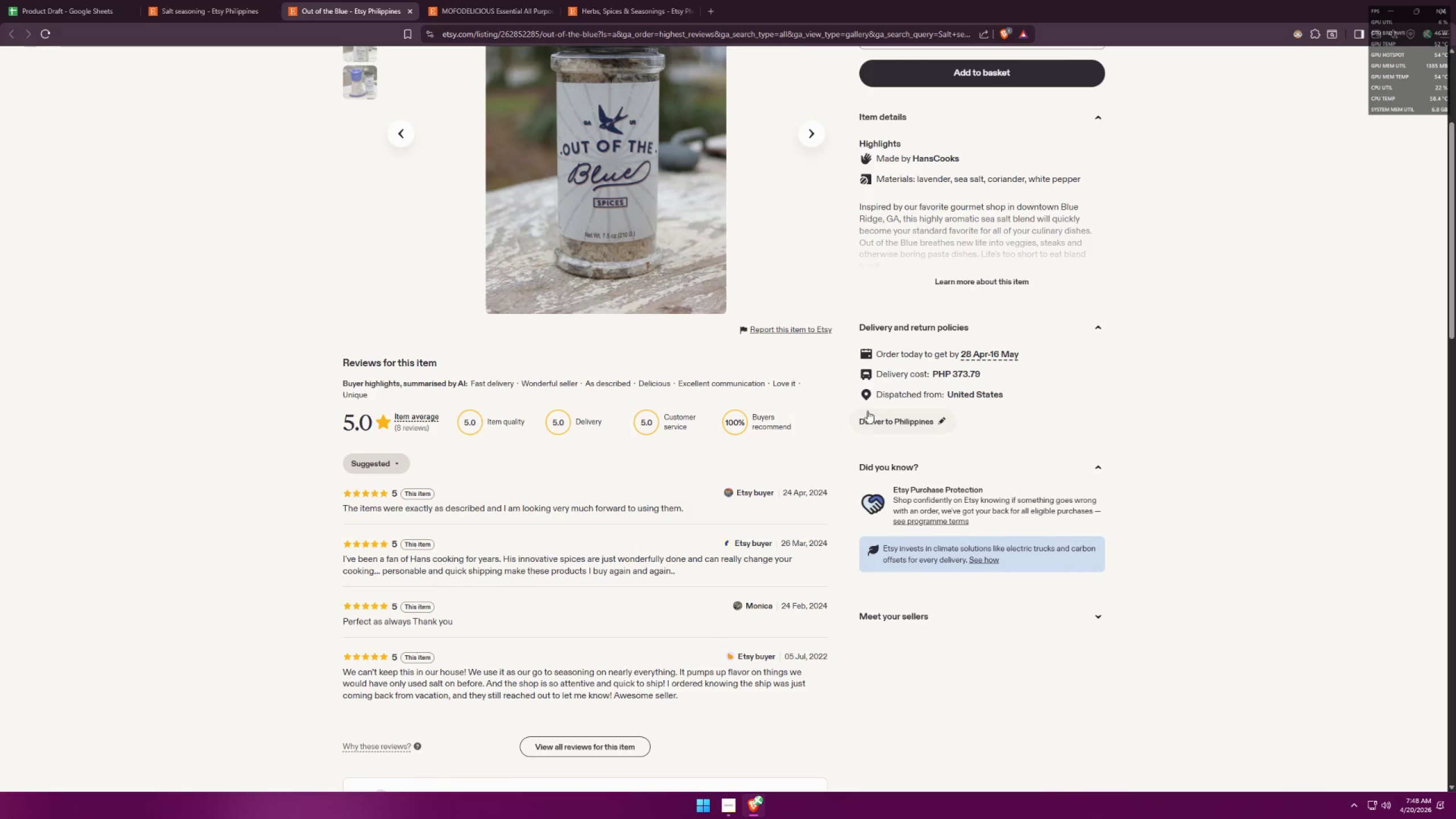 
scroll: coordinate [860, 391], scroll_direction: up, amount: 4.0
 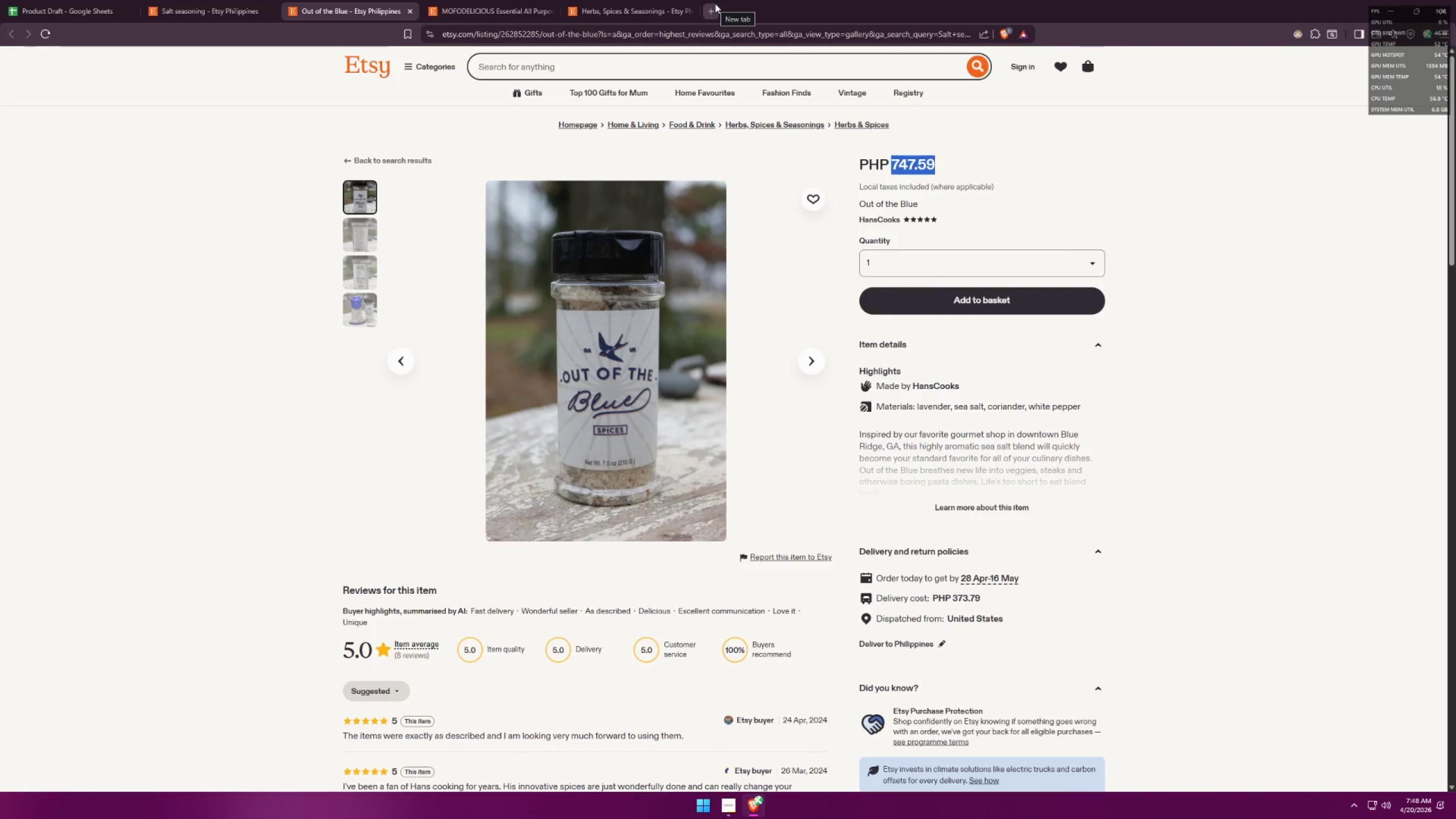 
left_click([431, 0])
 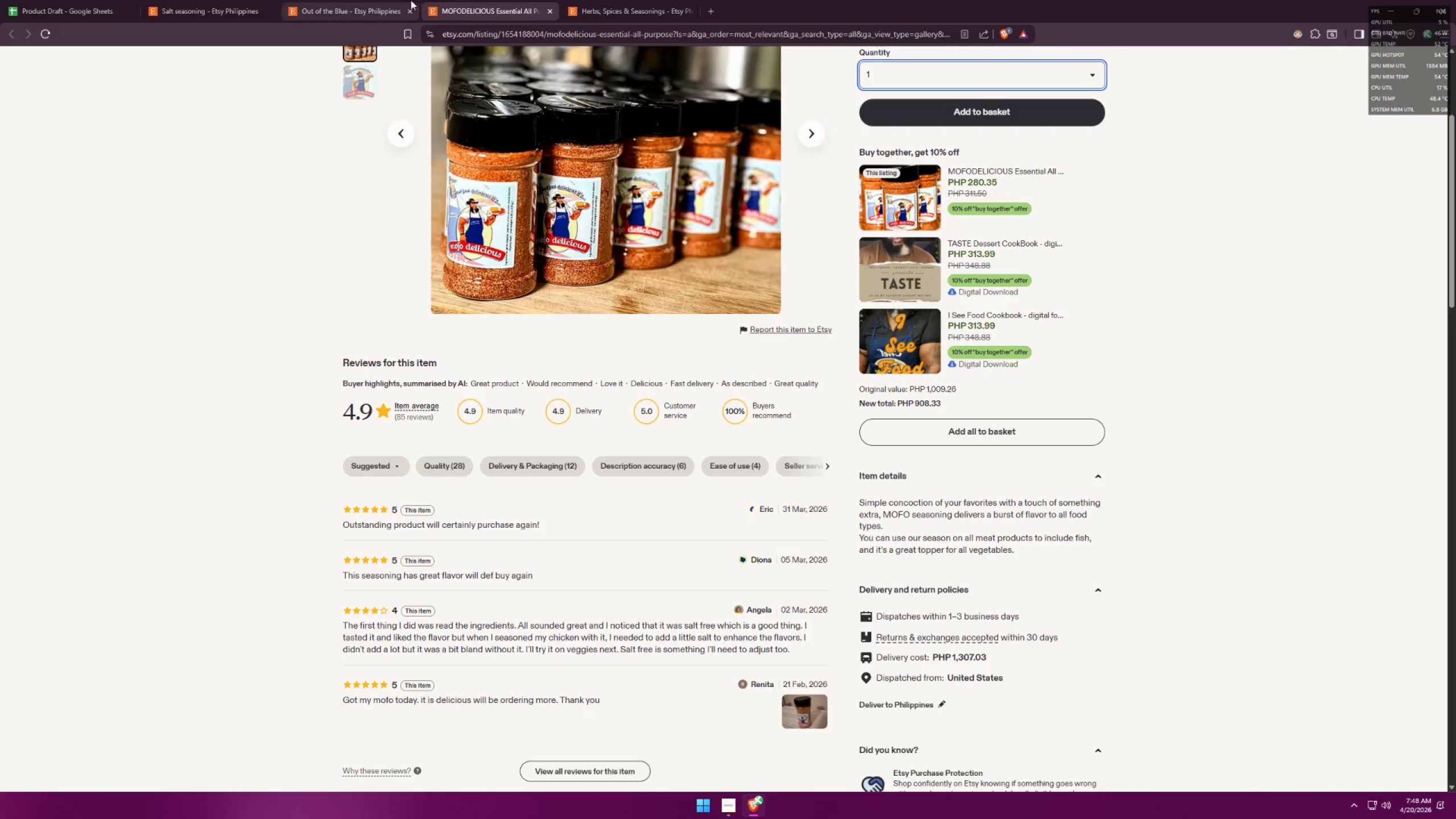 
left_click([337, 0])
 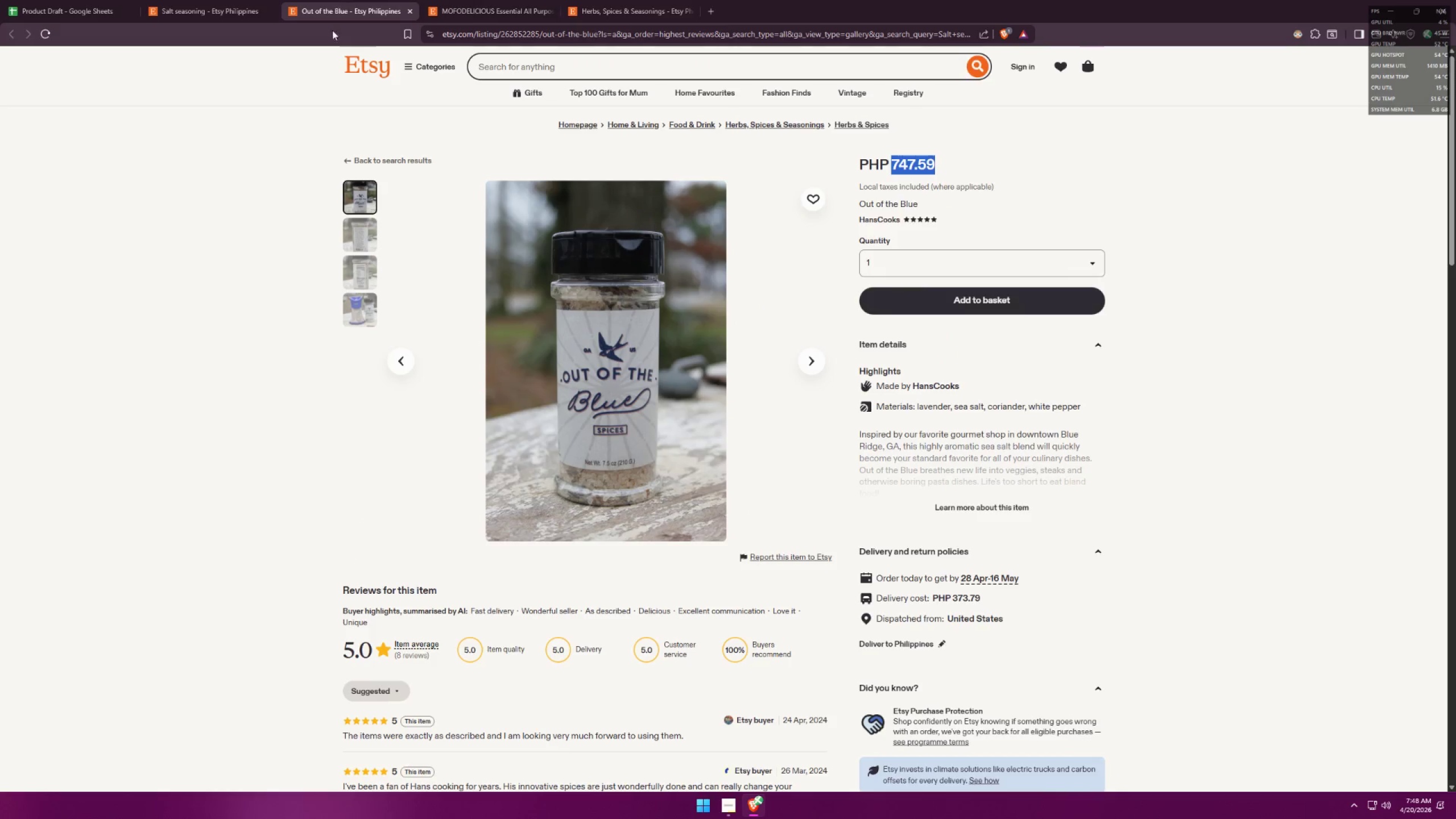 
left_click([1004, 516])
 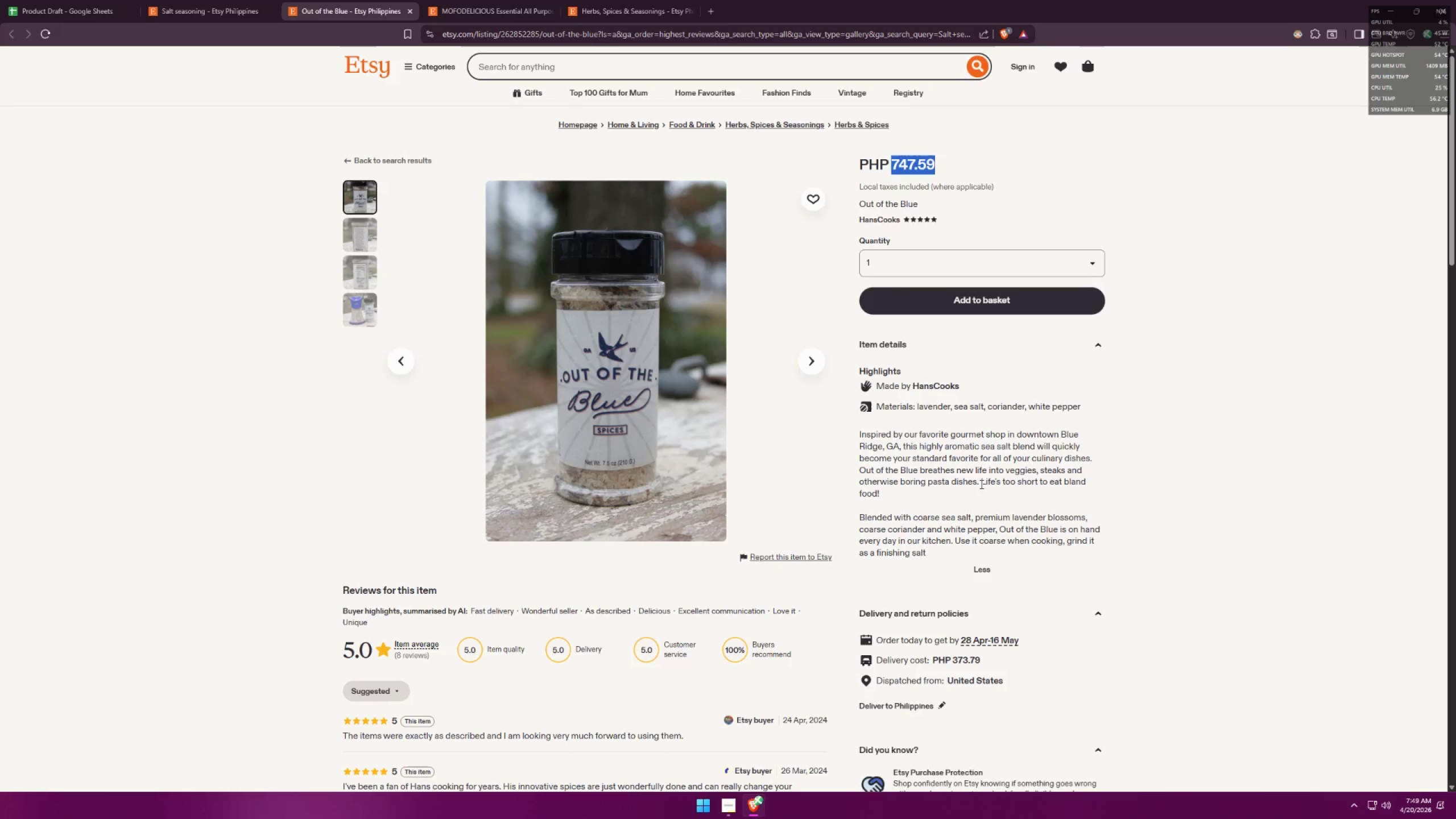 
wait(17.94)
 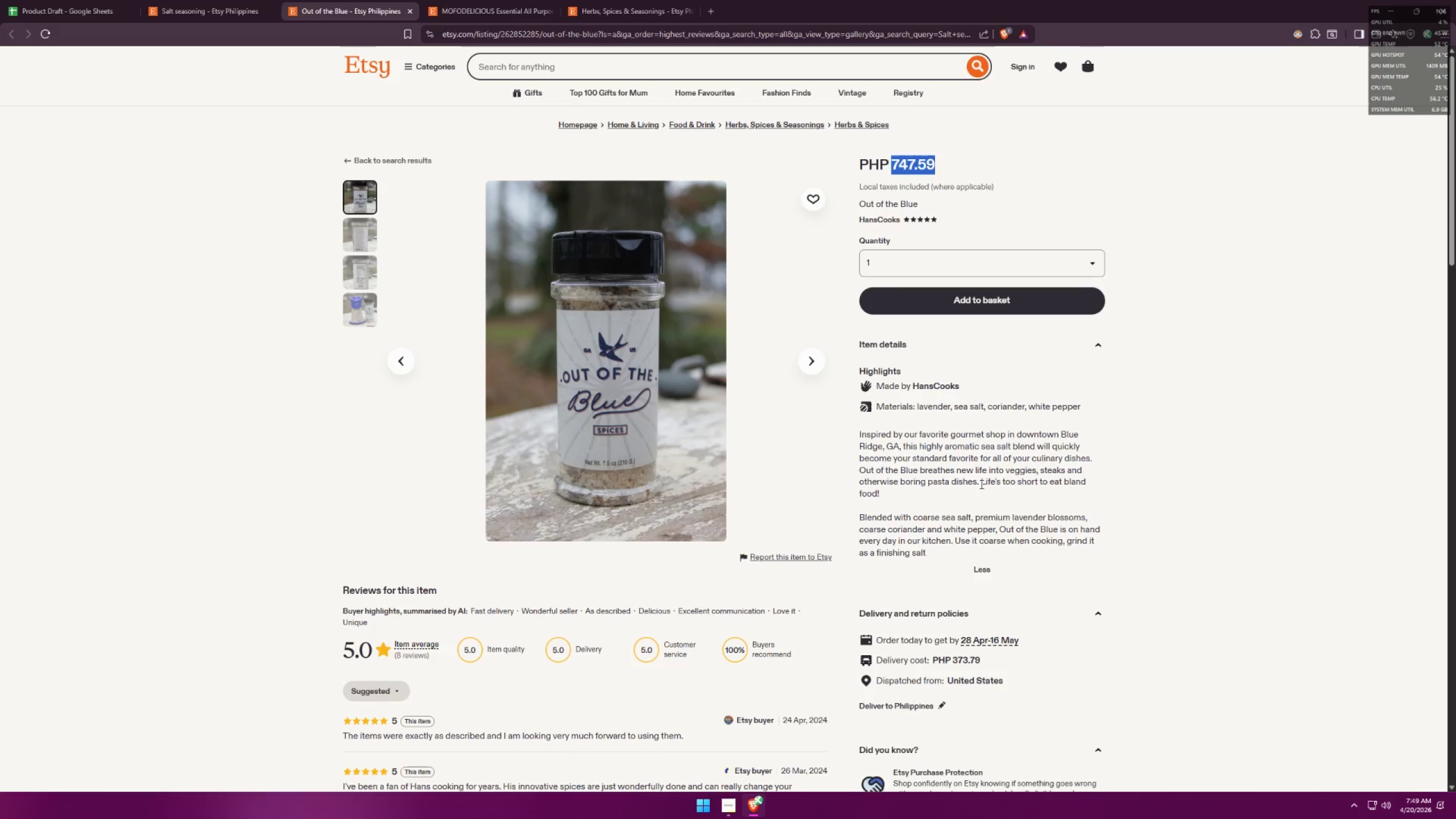 
left_click([101, 0])
 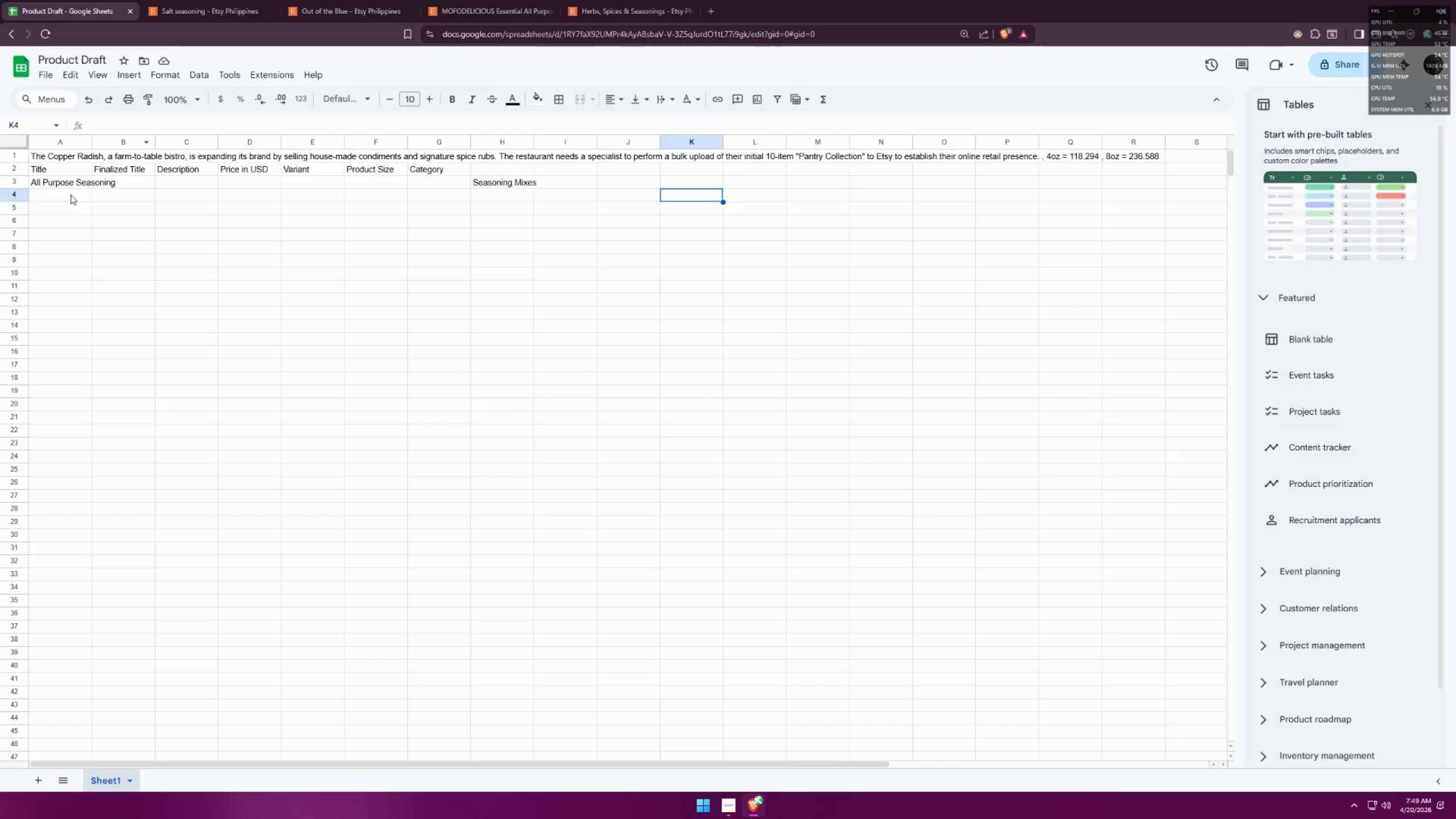 
double_click([66, 192])
 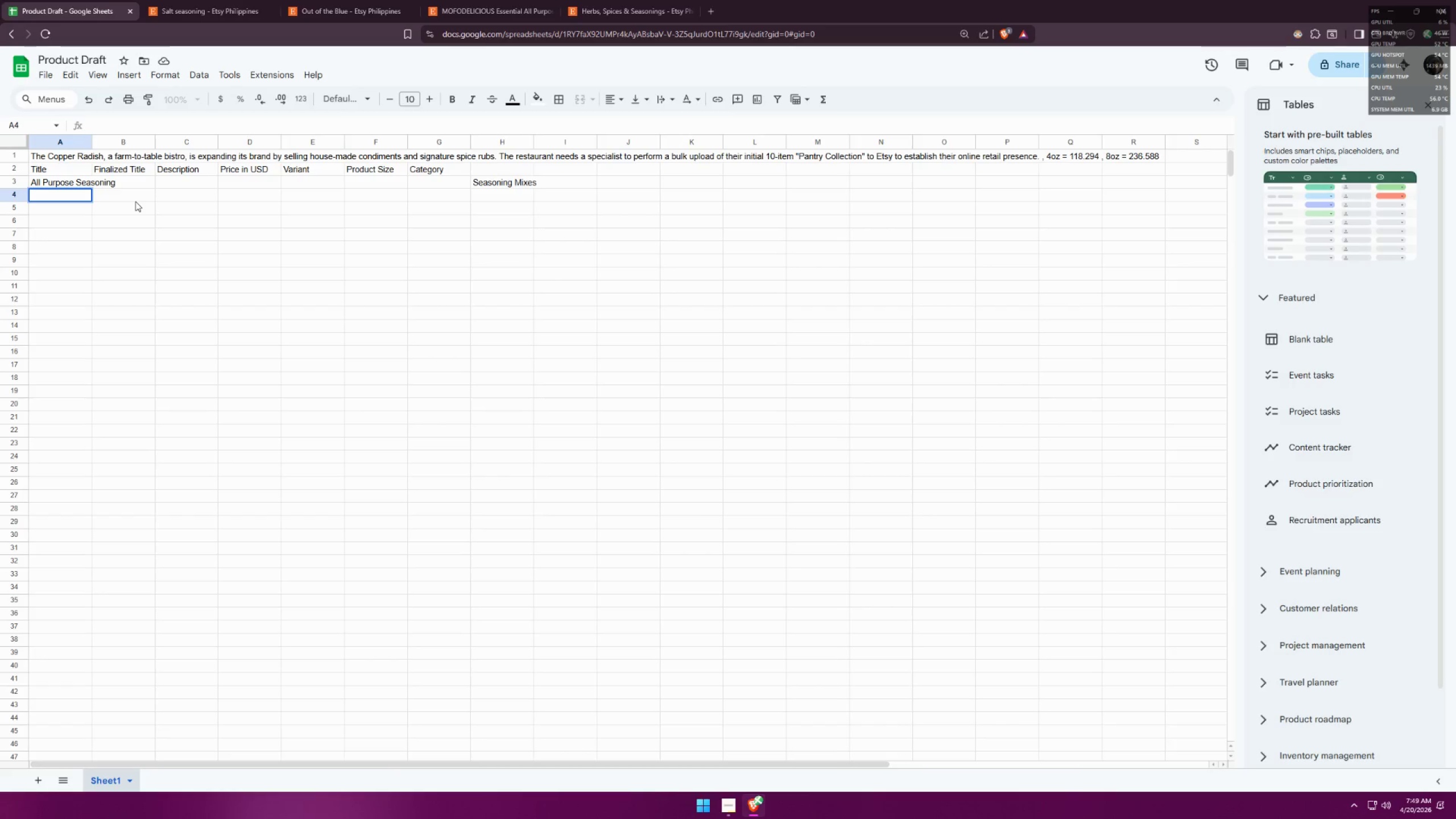 
type(Chili Salt)
 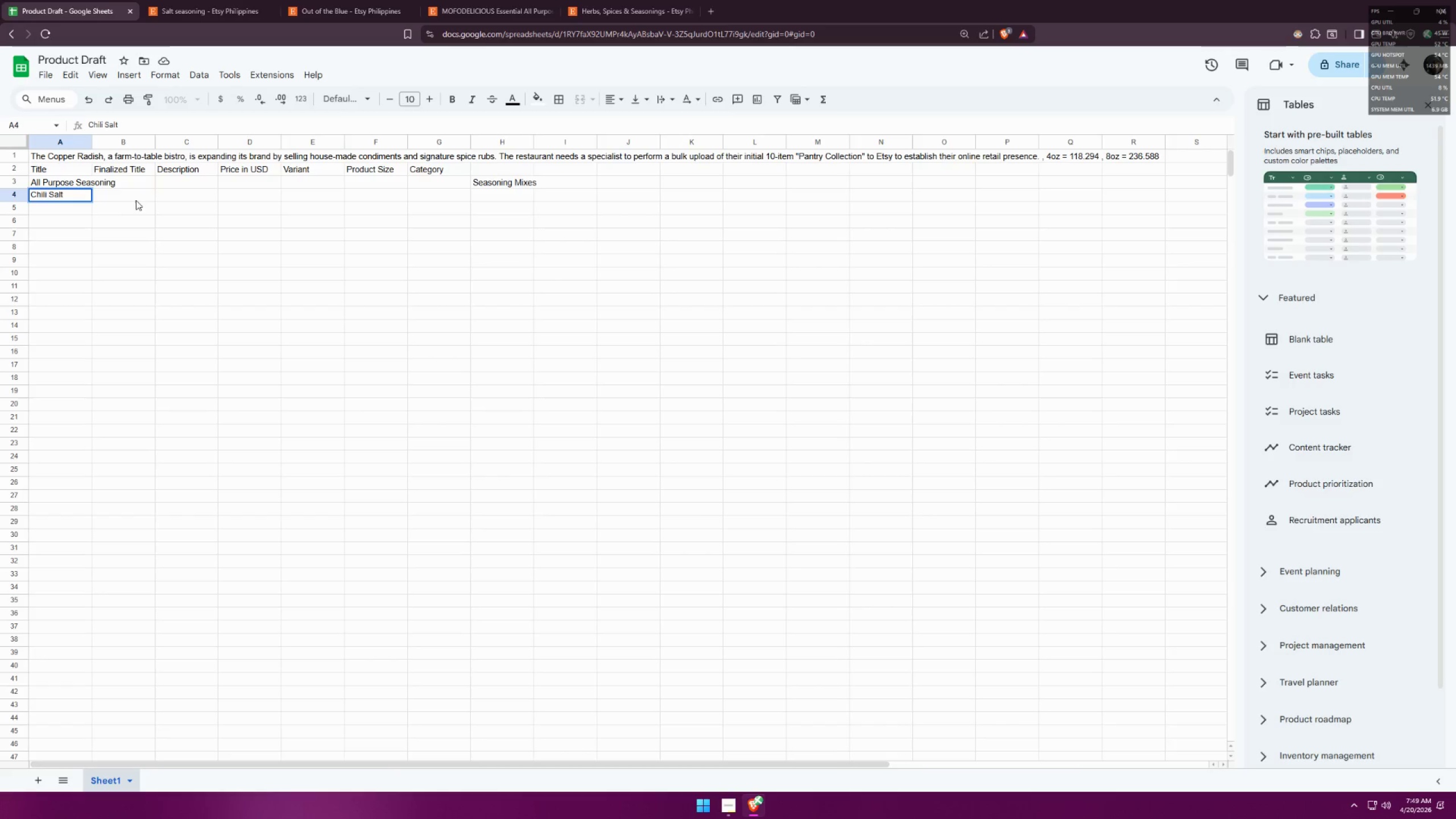 
left_click([134, 227])
 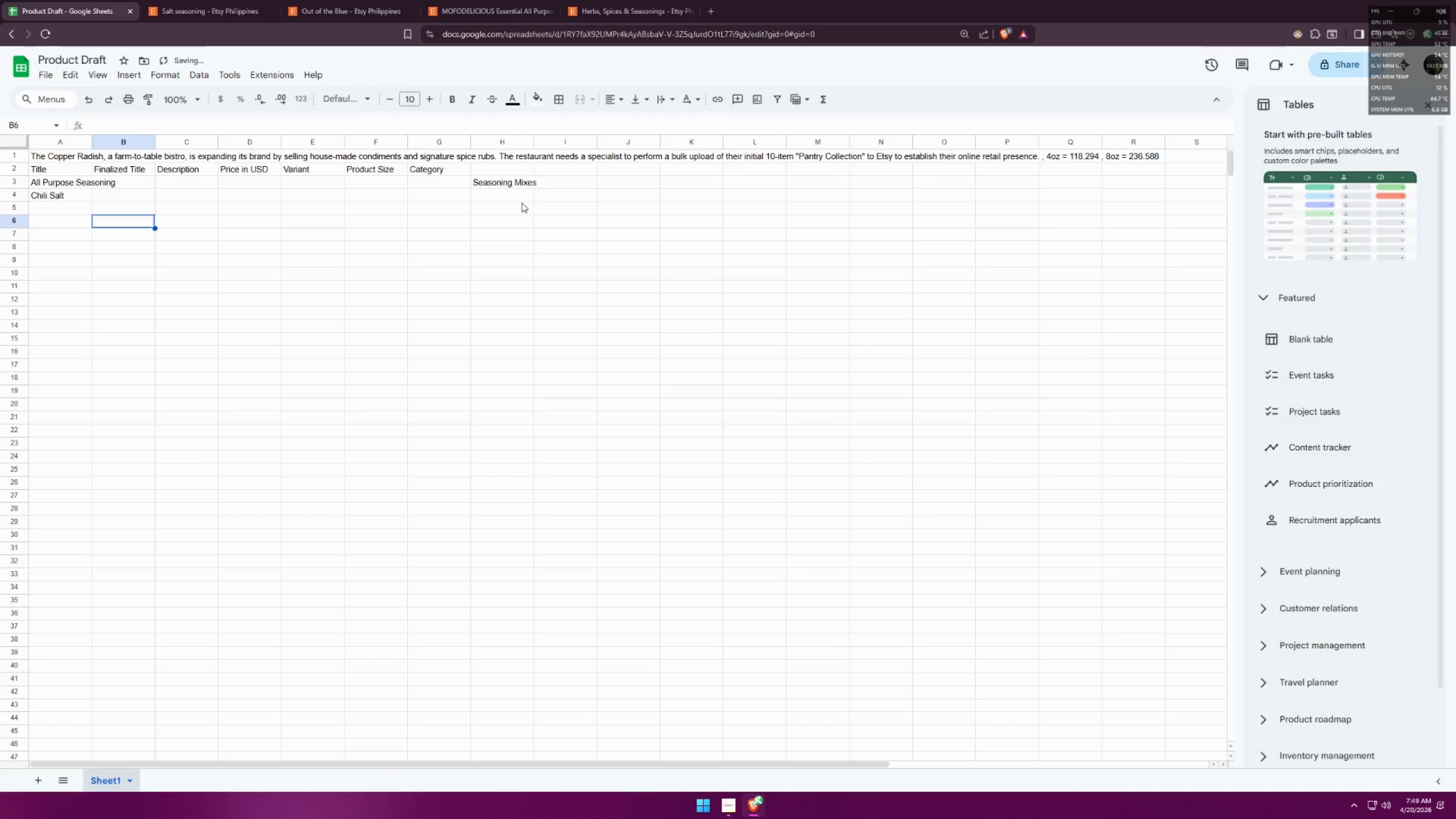 
left_click([631, 0])
 